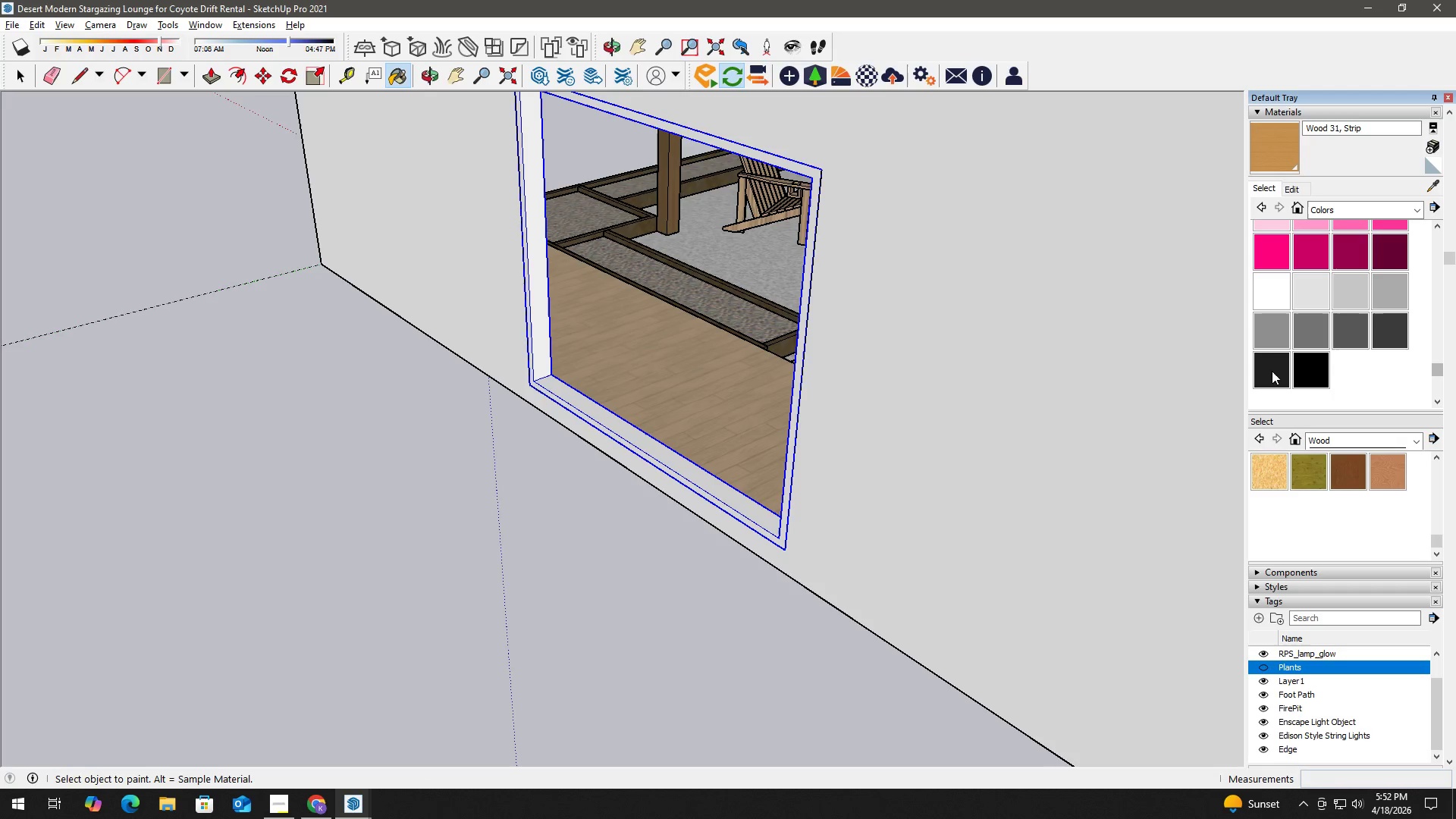 
left_click([1270, 372])
 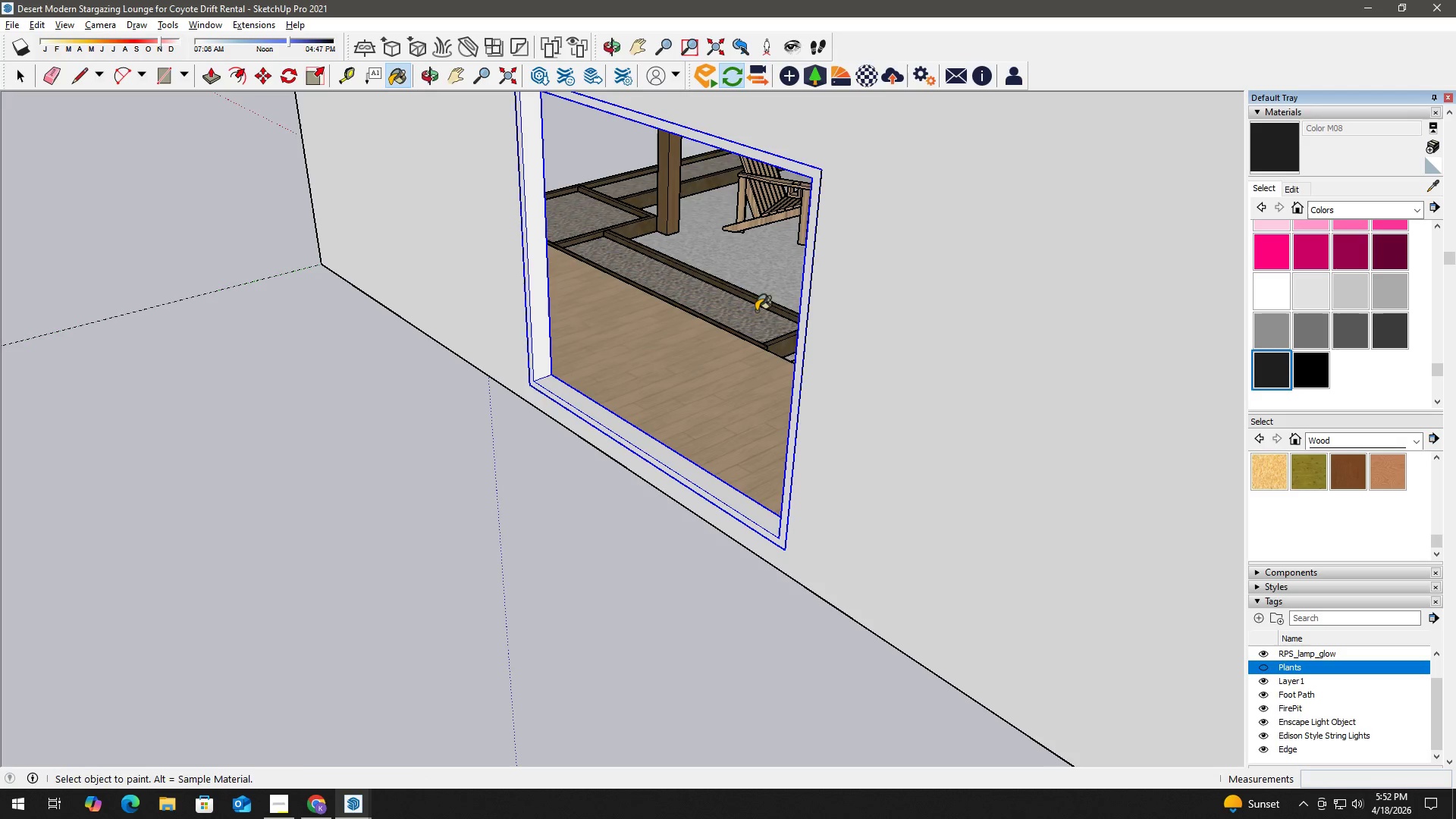 
key(Space)
 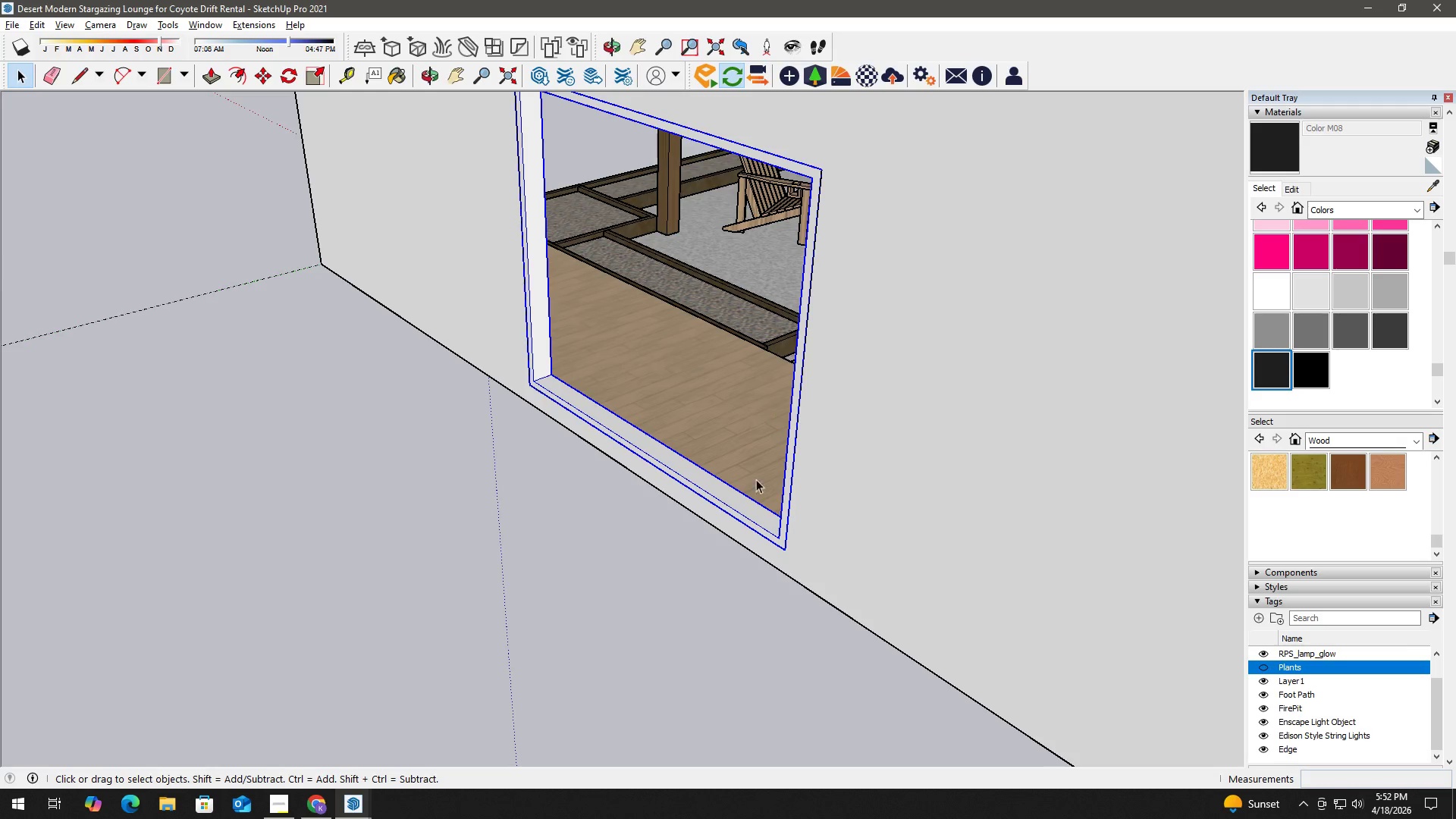 
key(B)
 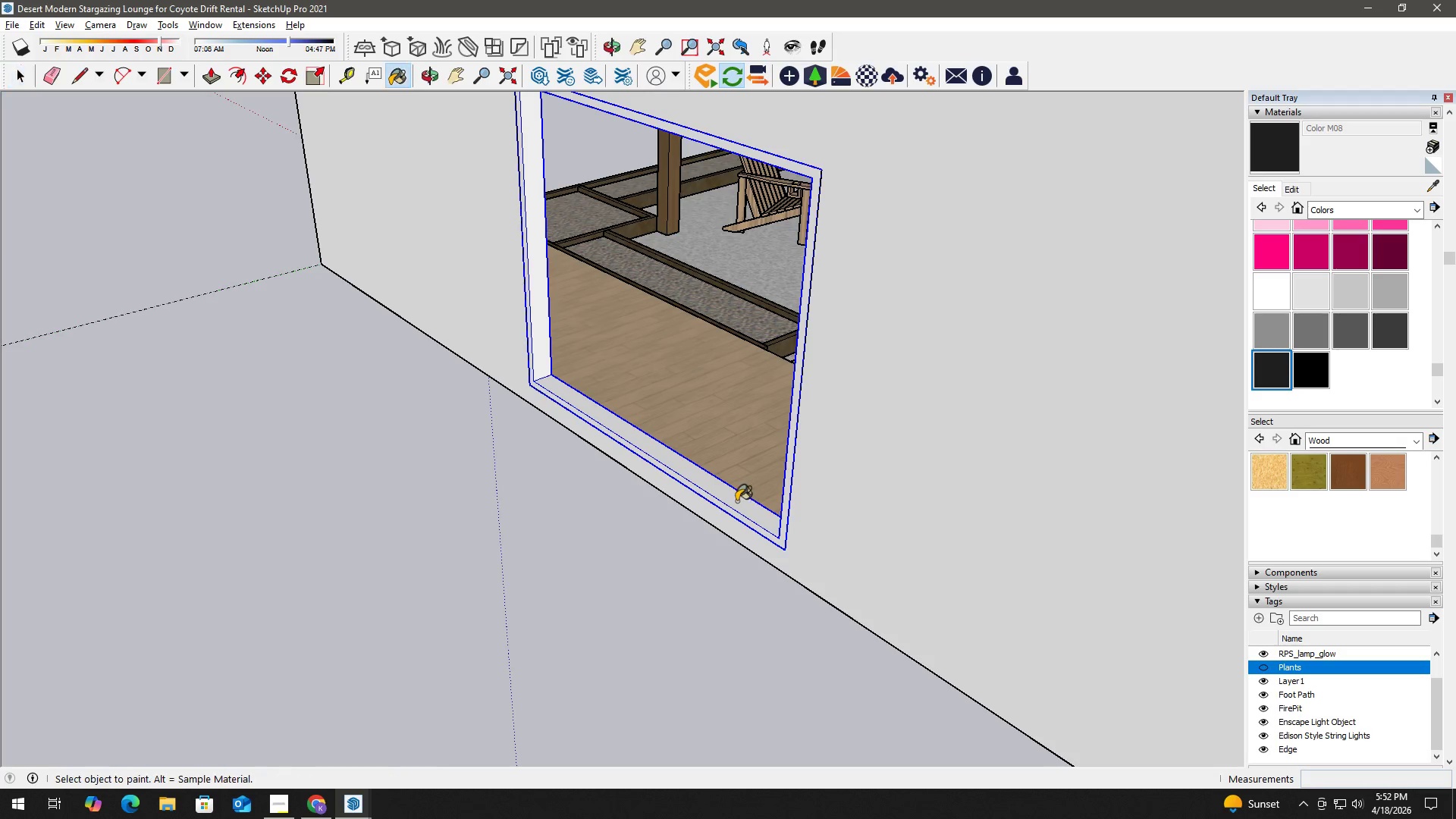 
left_click([736, 501])
 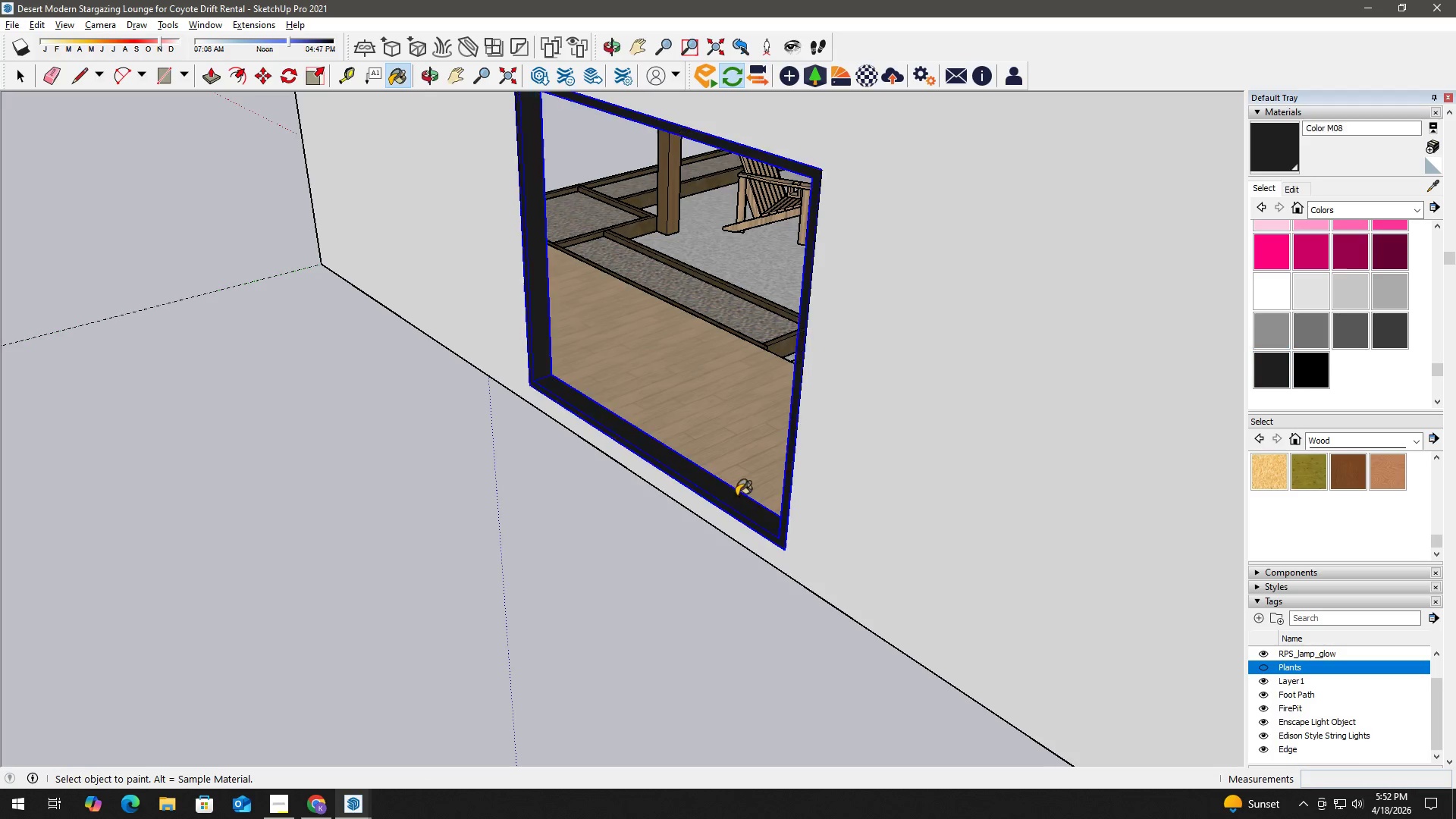 
key(Space)
 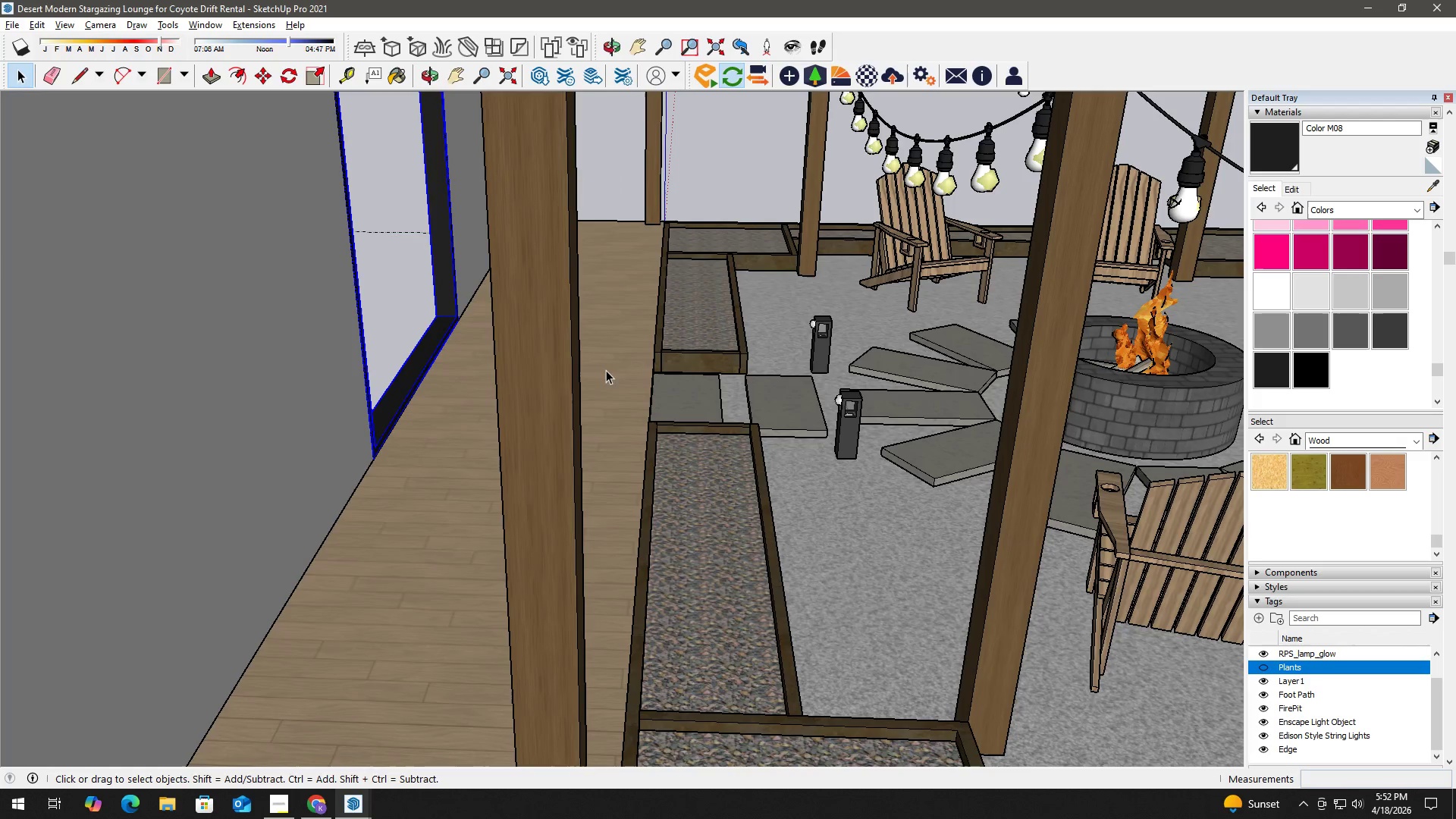 
key(H)
 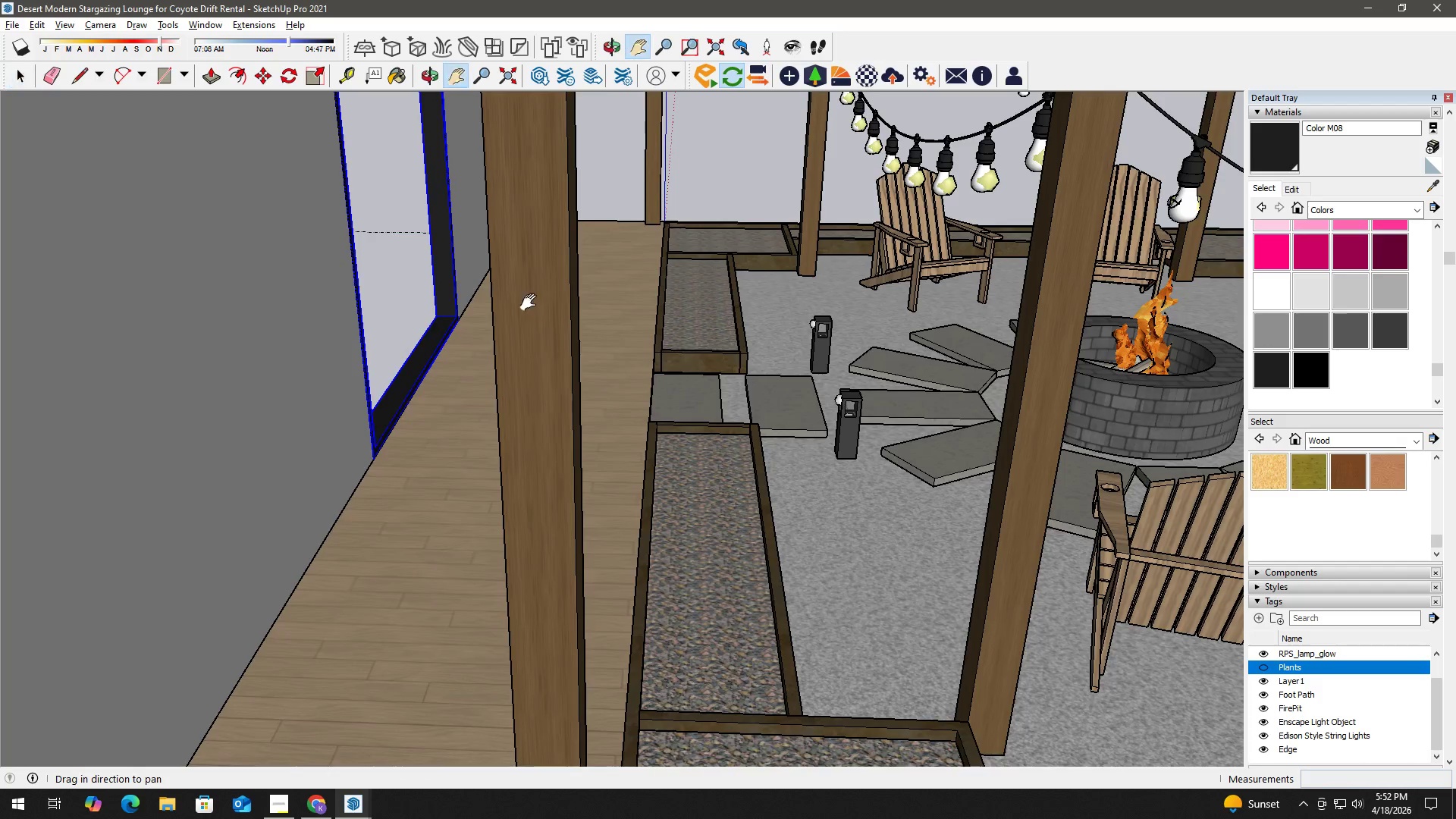 
left_click_drag(start_coordinate=[532, 303], to_coordinate=[654, 474])
 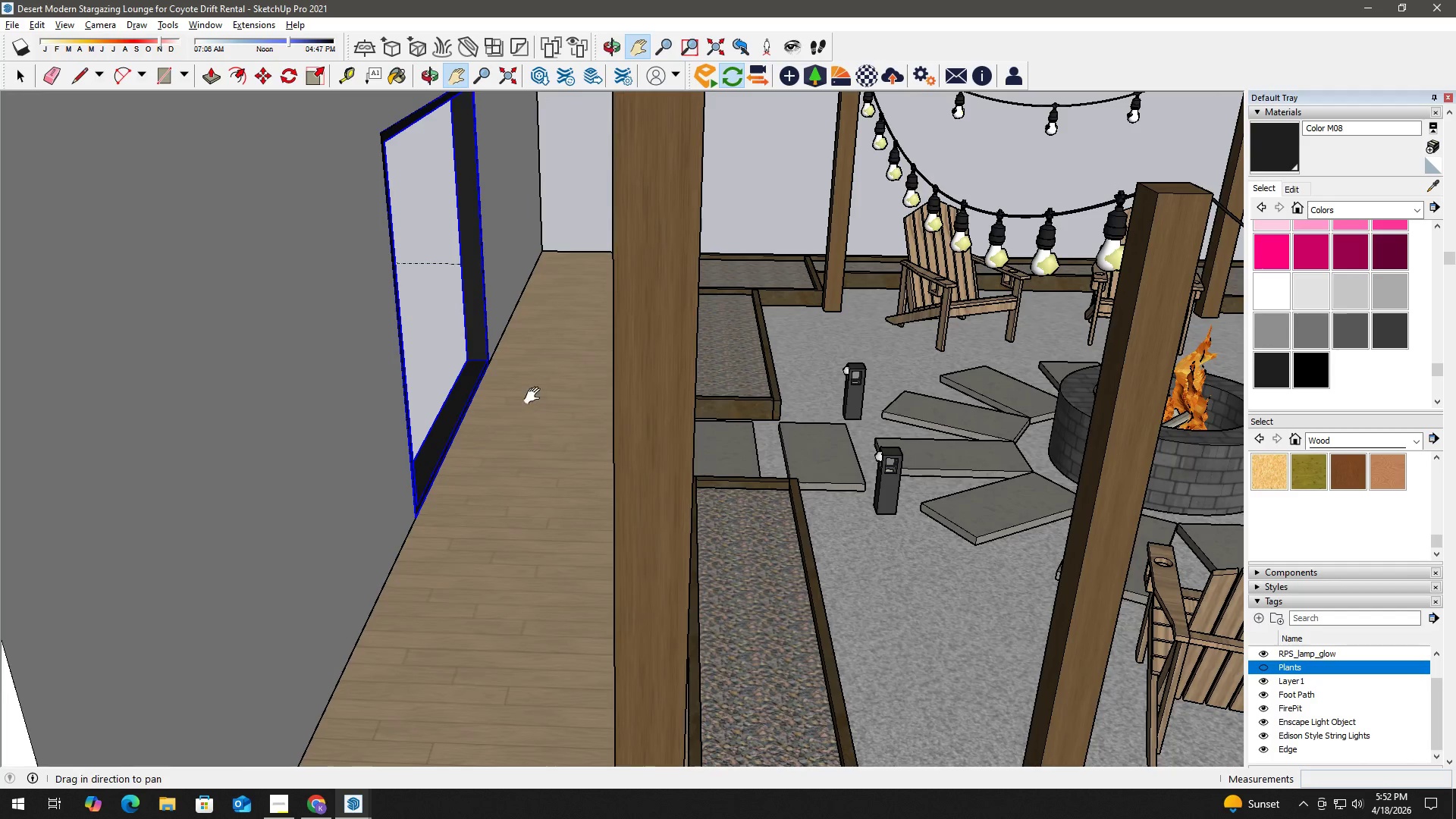 
key(Space)
 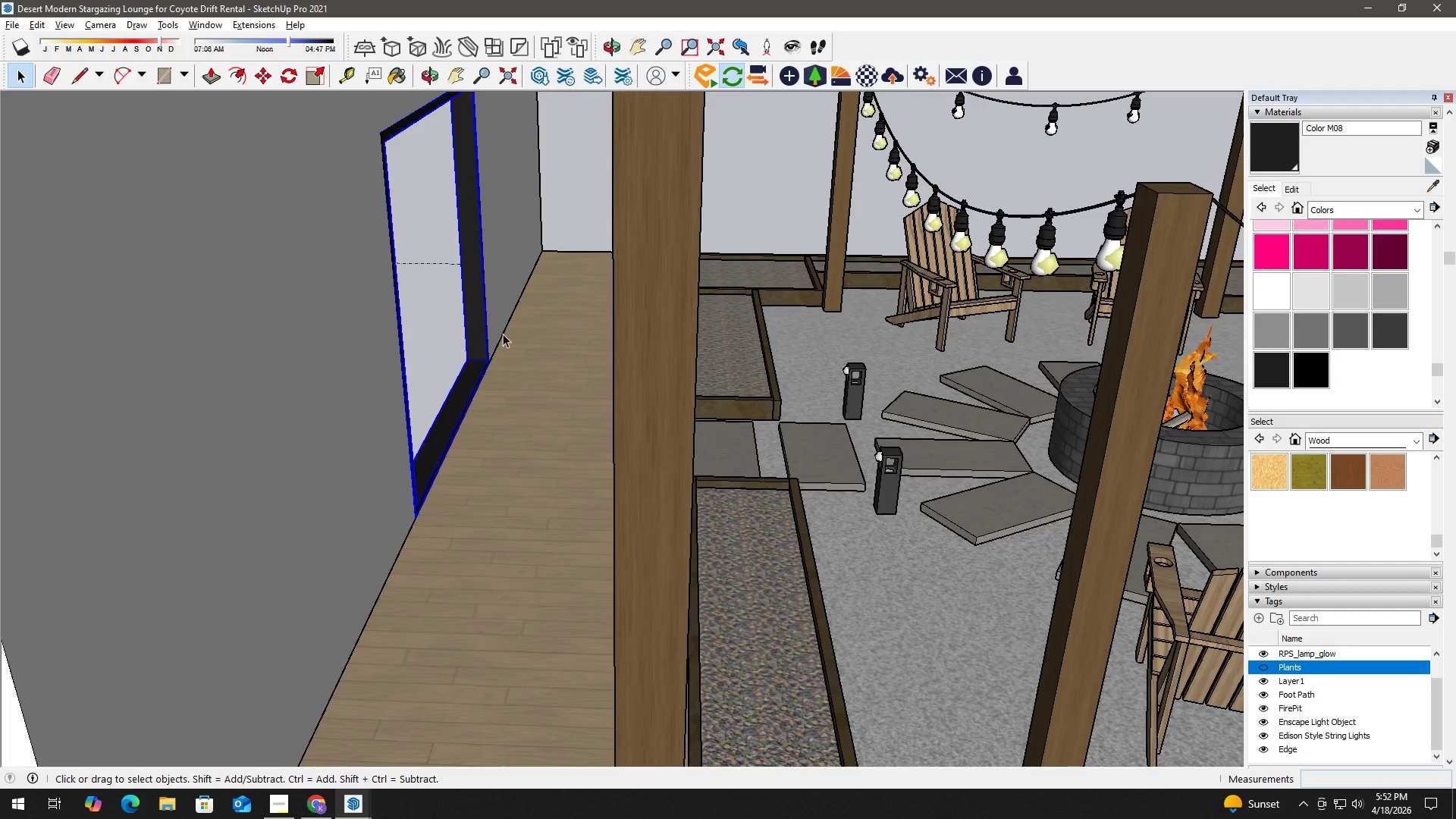 
left_click([503, 334])
 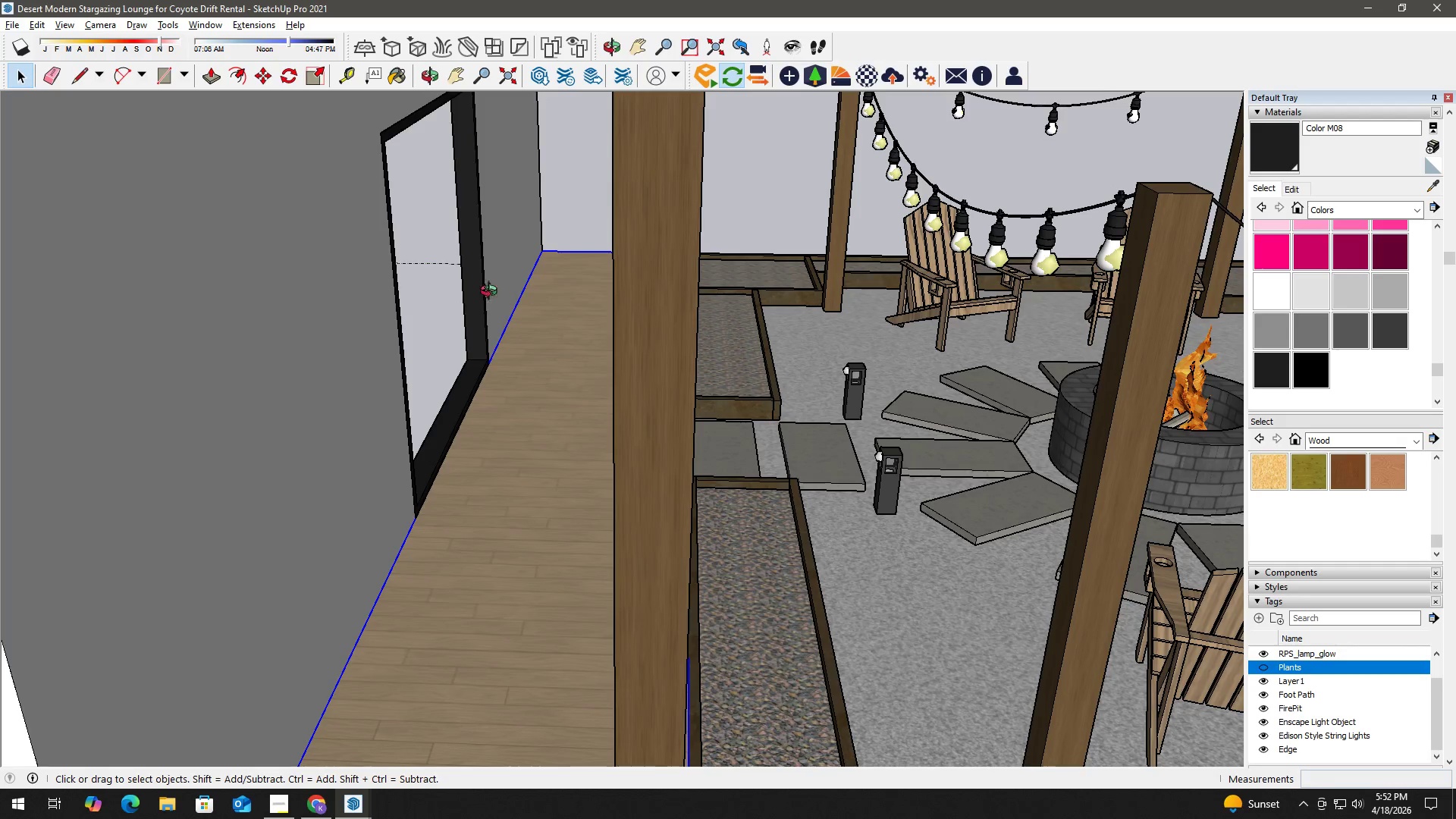 
key(H)
 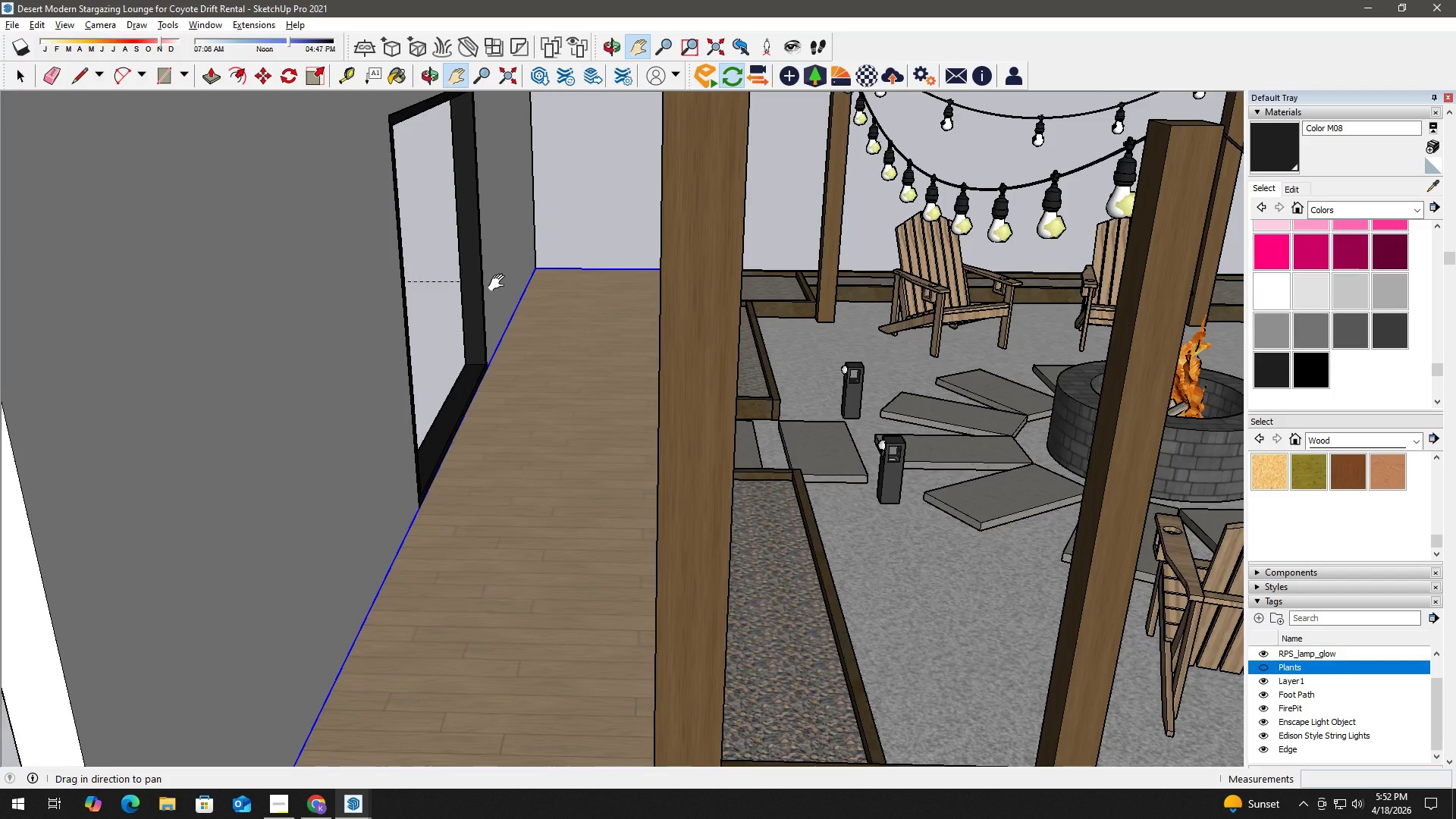 
left_click_drag(start_coordinate=[494, 269], to_coordinate=[570, 397])
 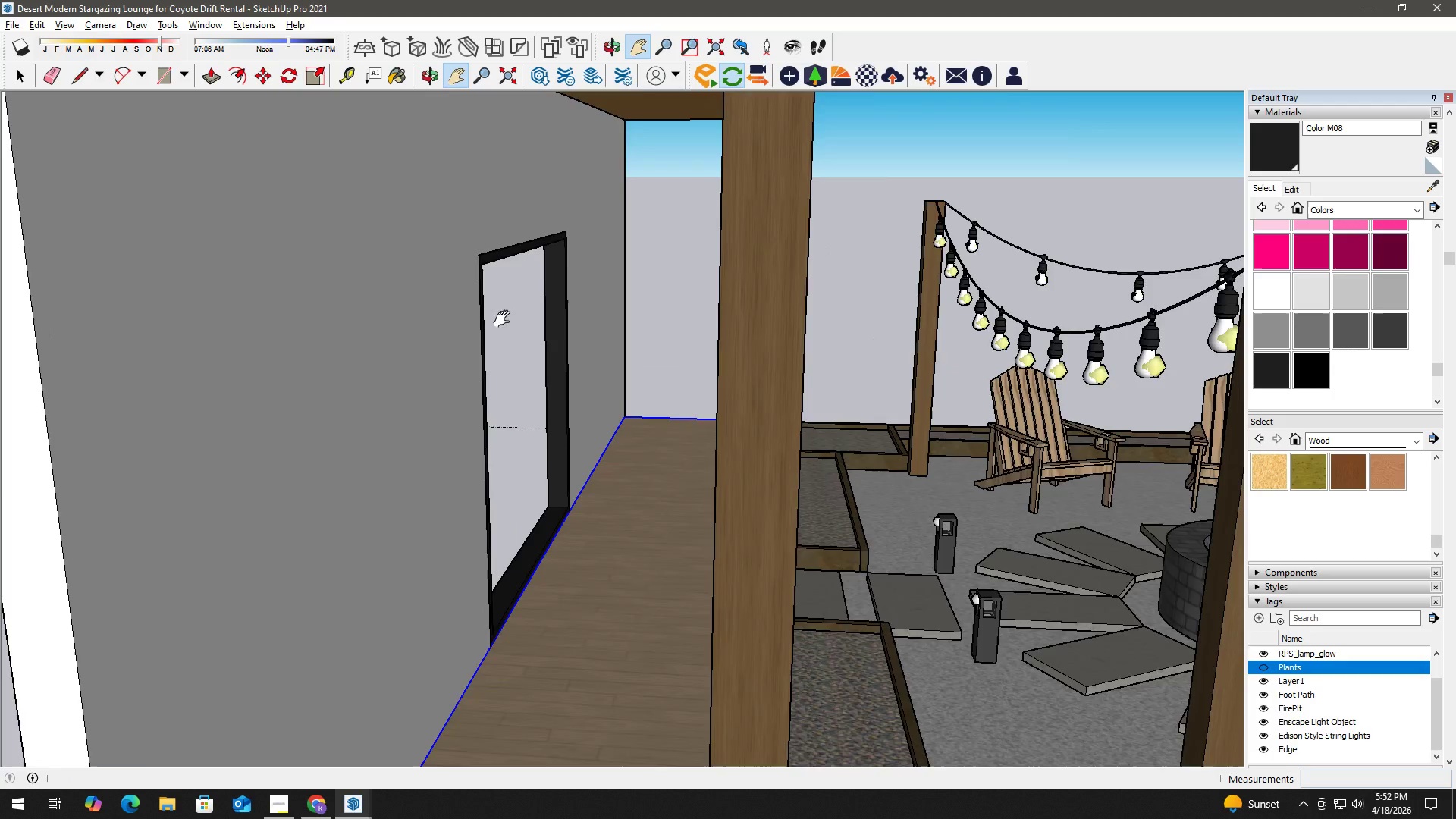 
scroll: coordinate [548, 298], scroll_direction: up, amount: 4.0
 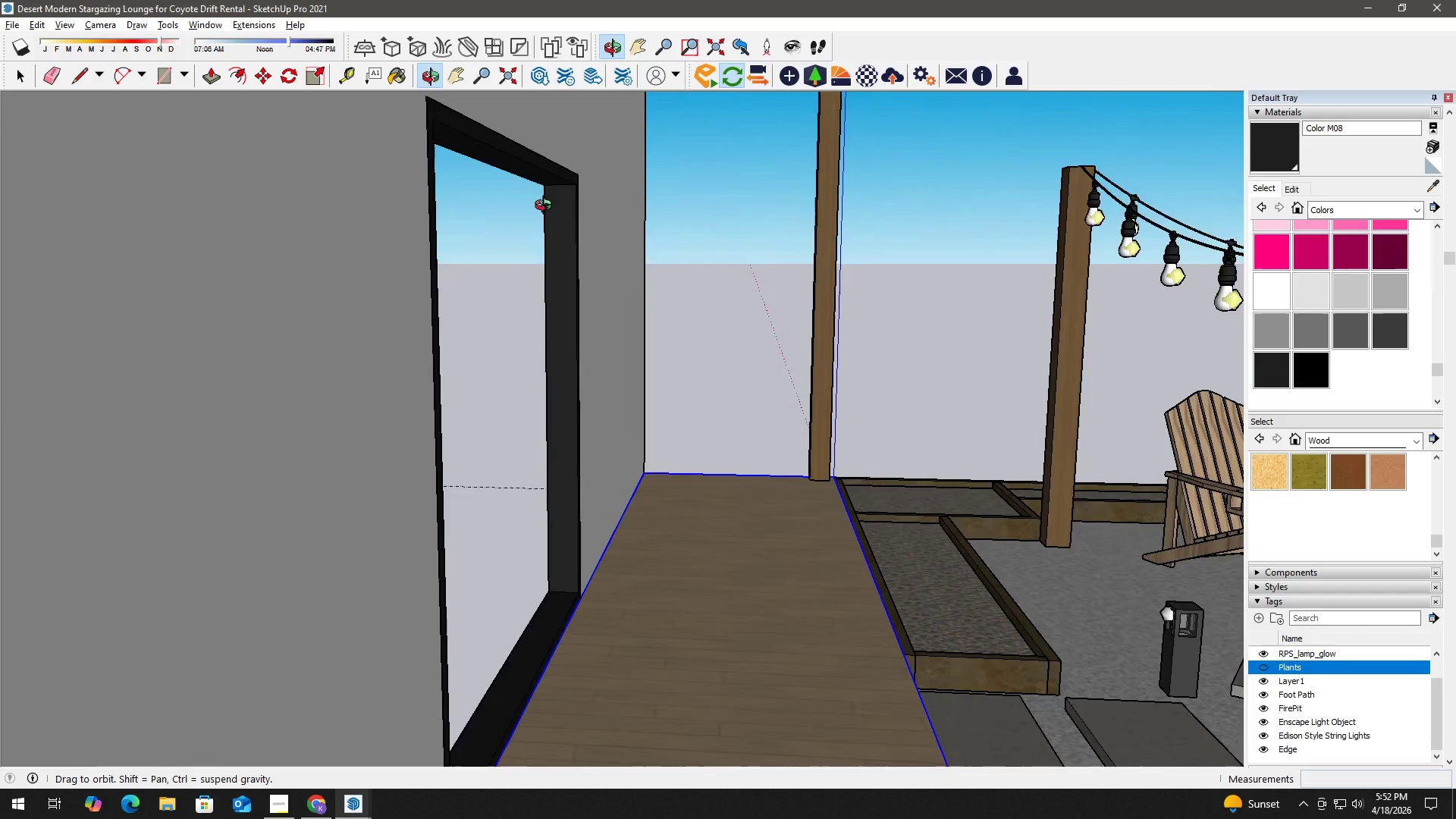 
type(hr)
 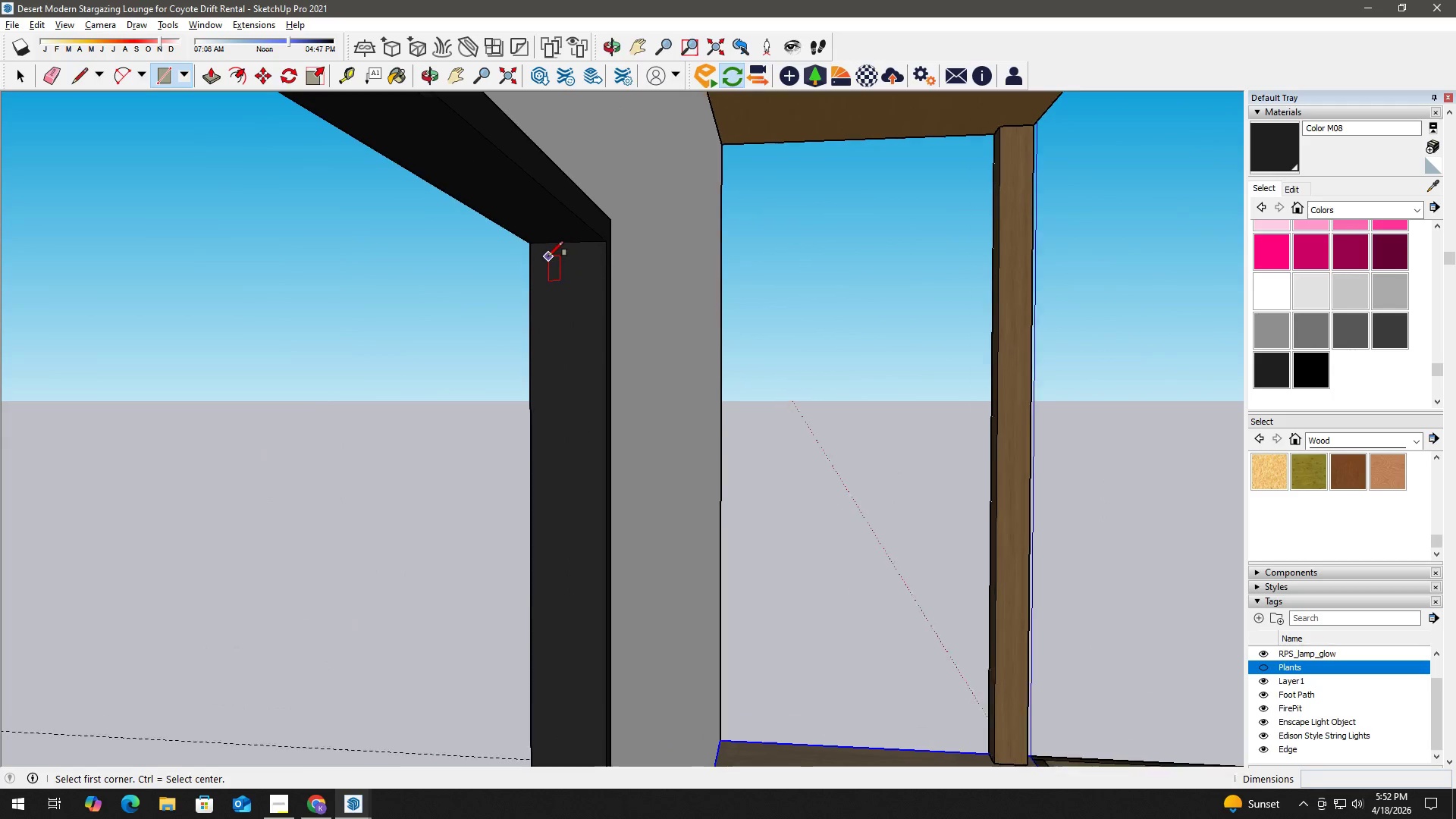 
left_click_drag(start_coordinate=[546, 194], to_coordinate=[555, 293])
 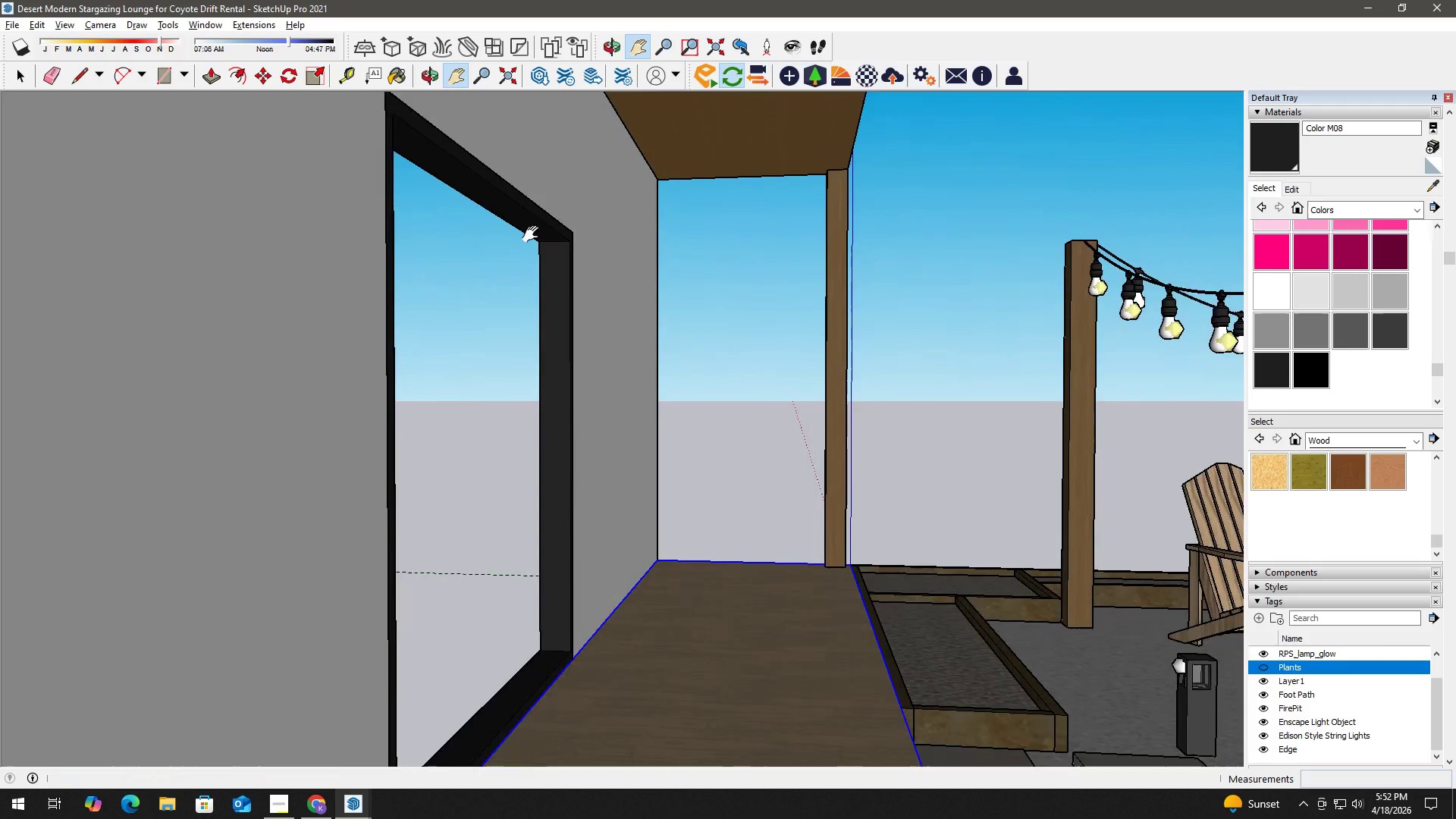 
scroll: coordinate [554, 255], scroll_direction: up, amount: 13.0
 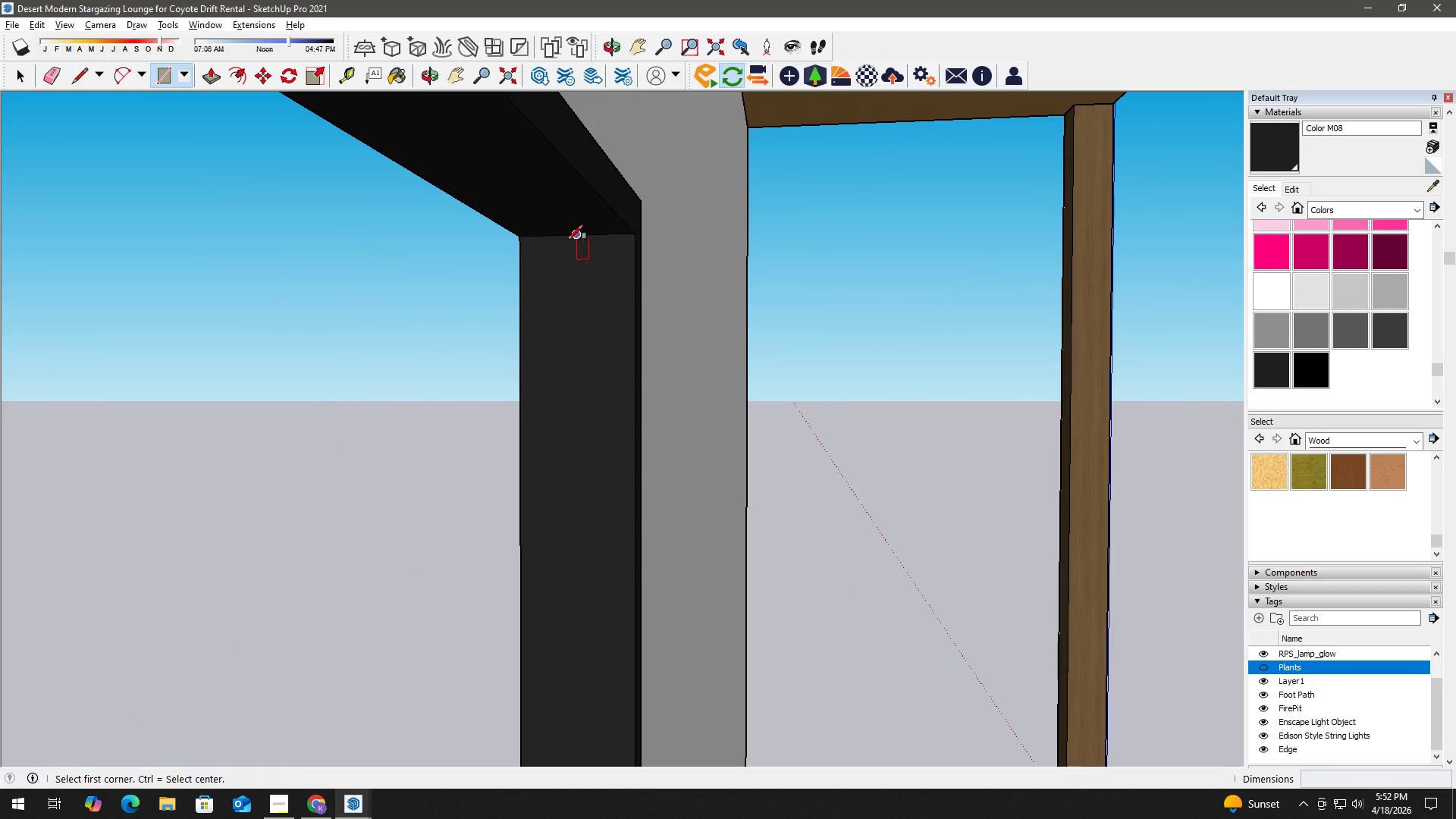 
key(Space)
 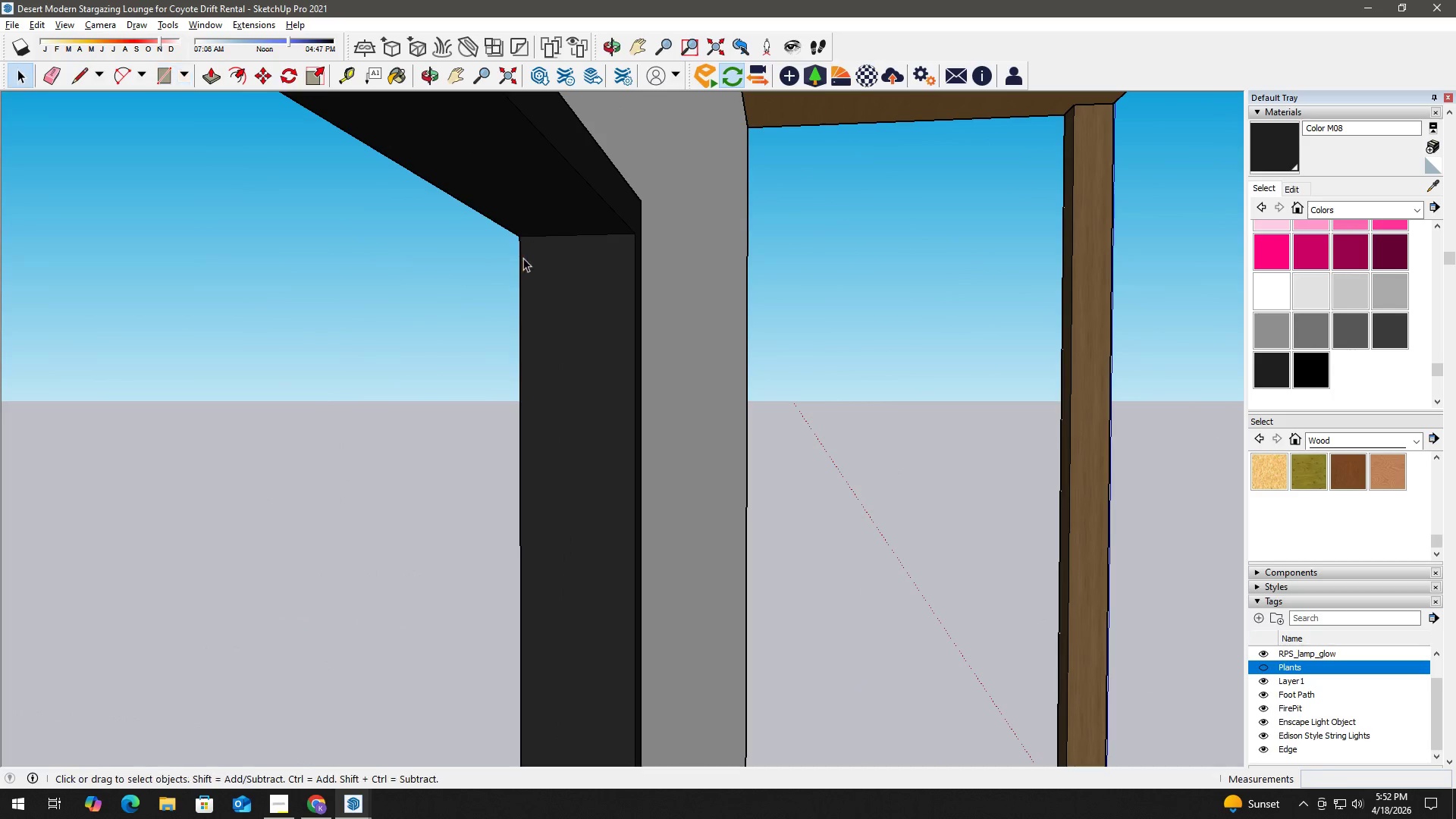 
key(T)
 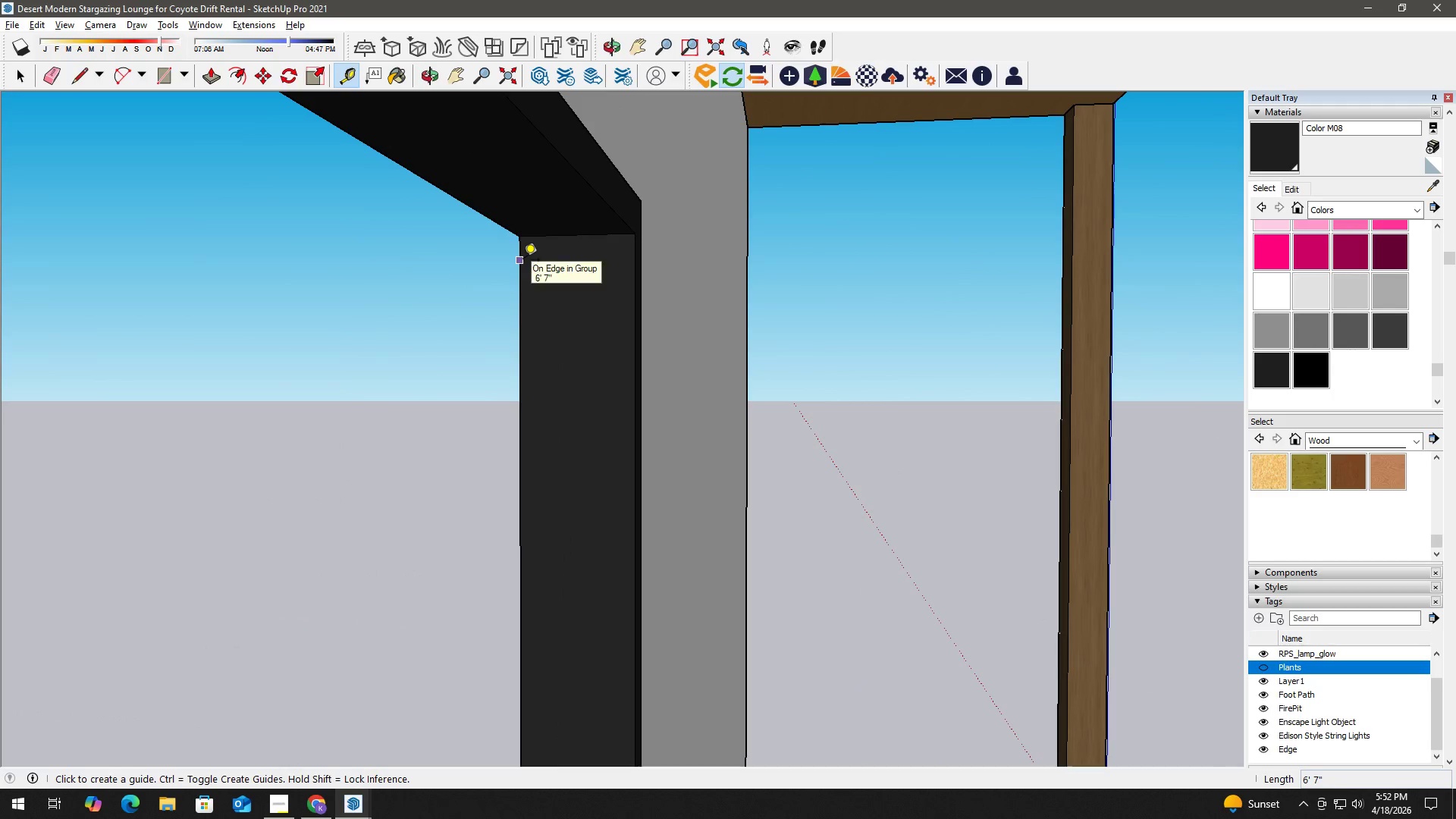 
left_click_drag(start_coordinate=[523, 261], to_coordinate=[528, 261])
 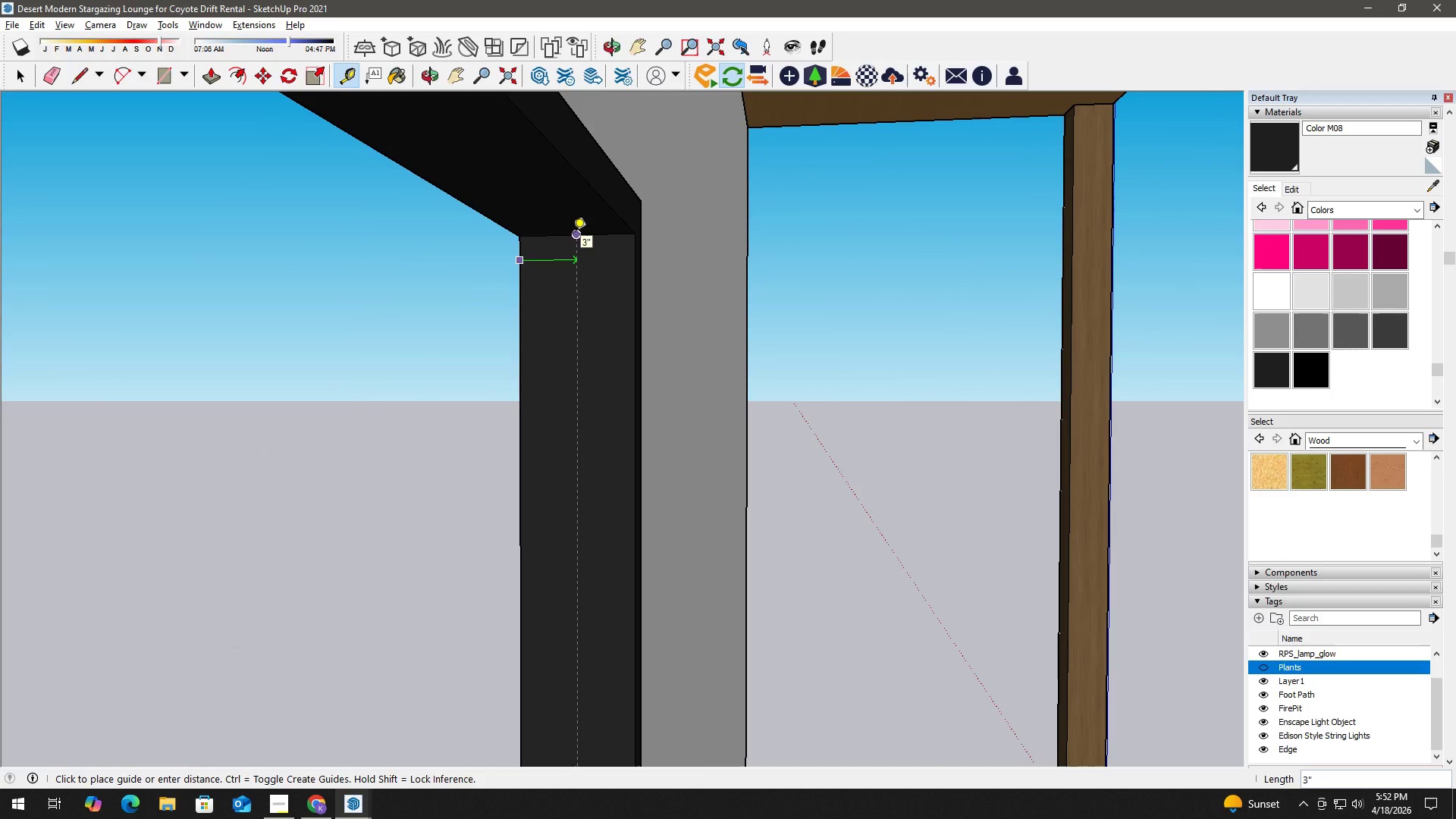 
key(Space)
 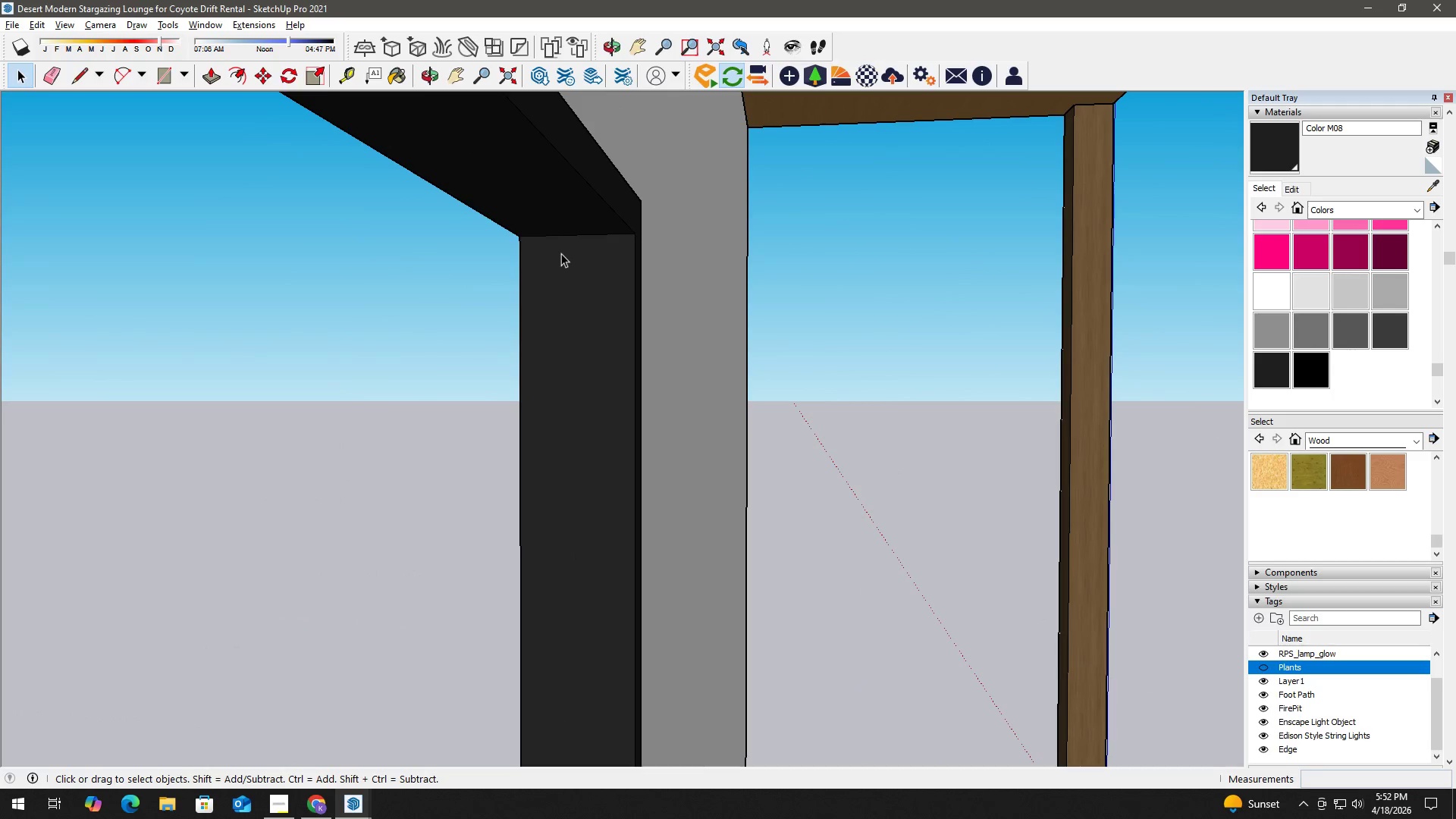 
scroll: coordinate [572, 261], scroll_direction: up, amount: 5.0
 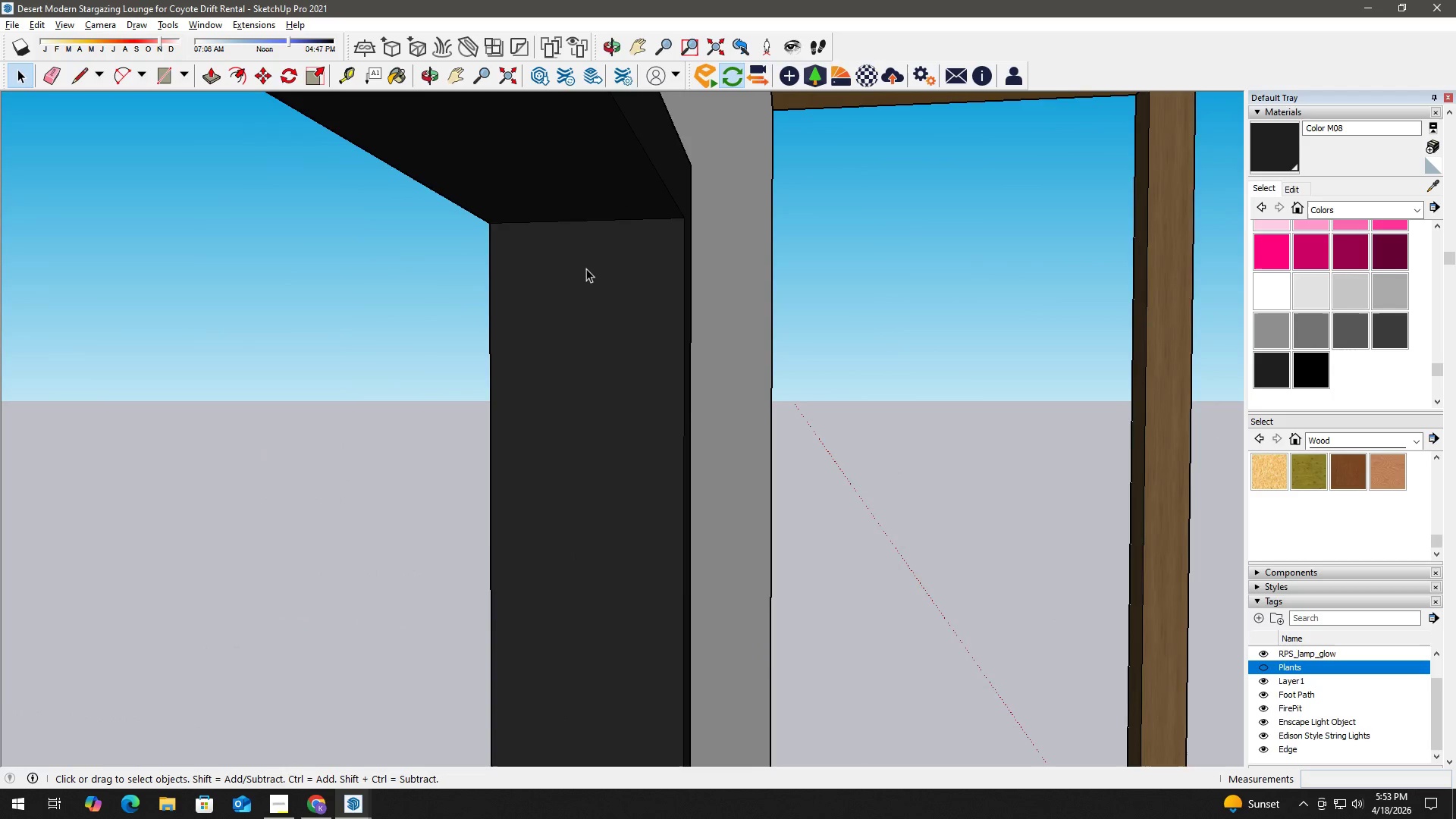 
scroll: coordinate [585, 301], scroll_direction: down, amount: 6.0
 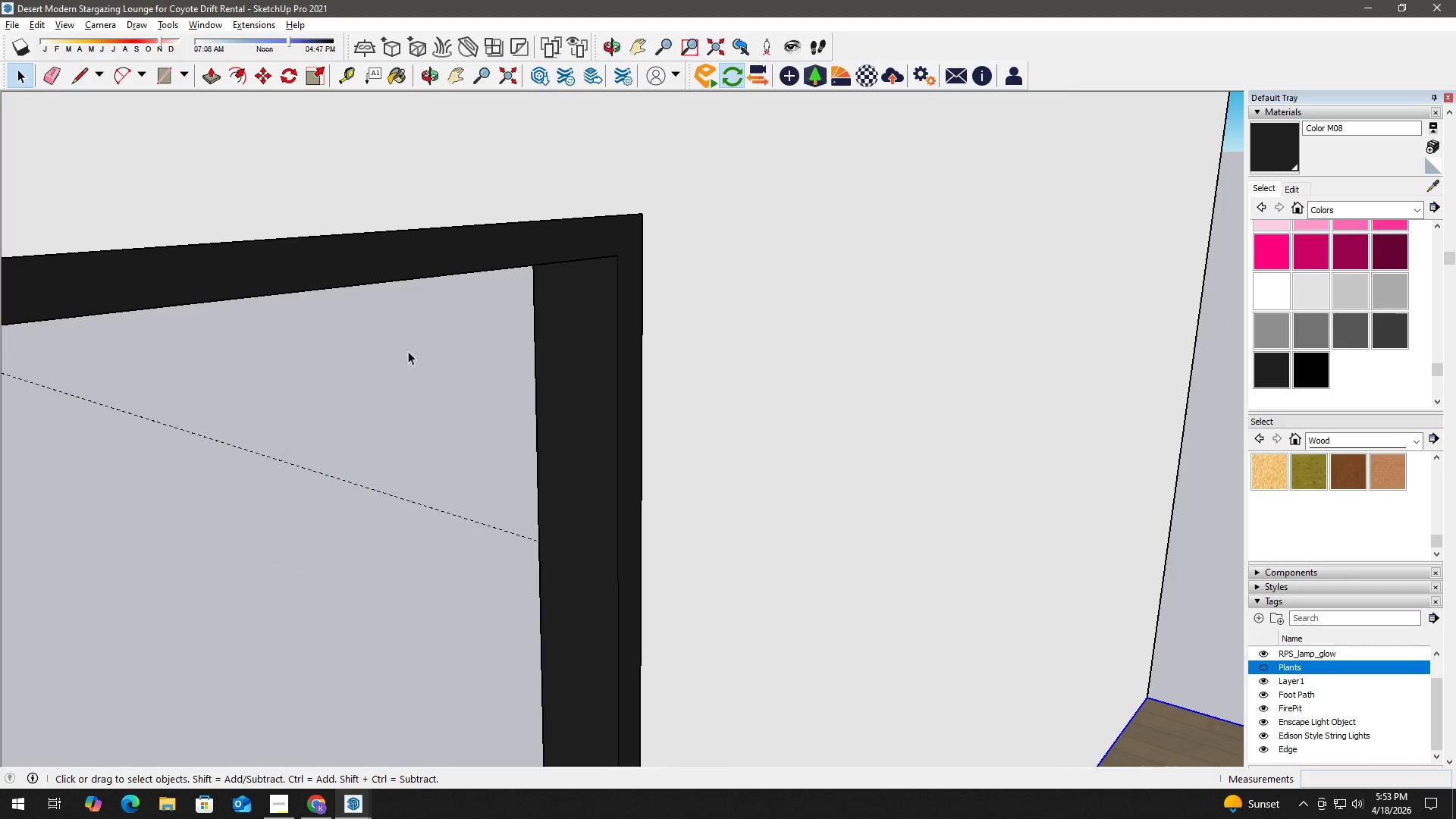 
type(ht)
 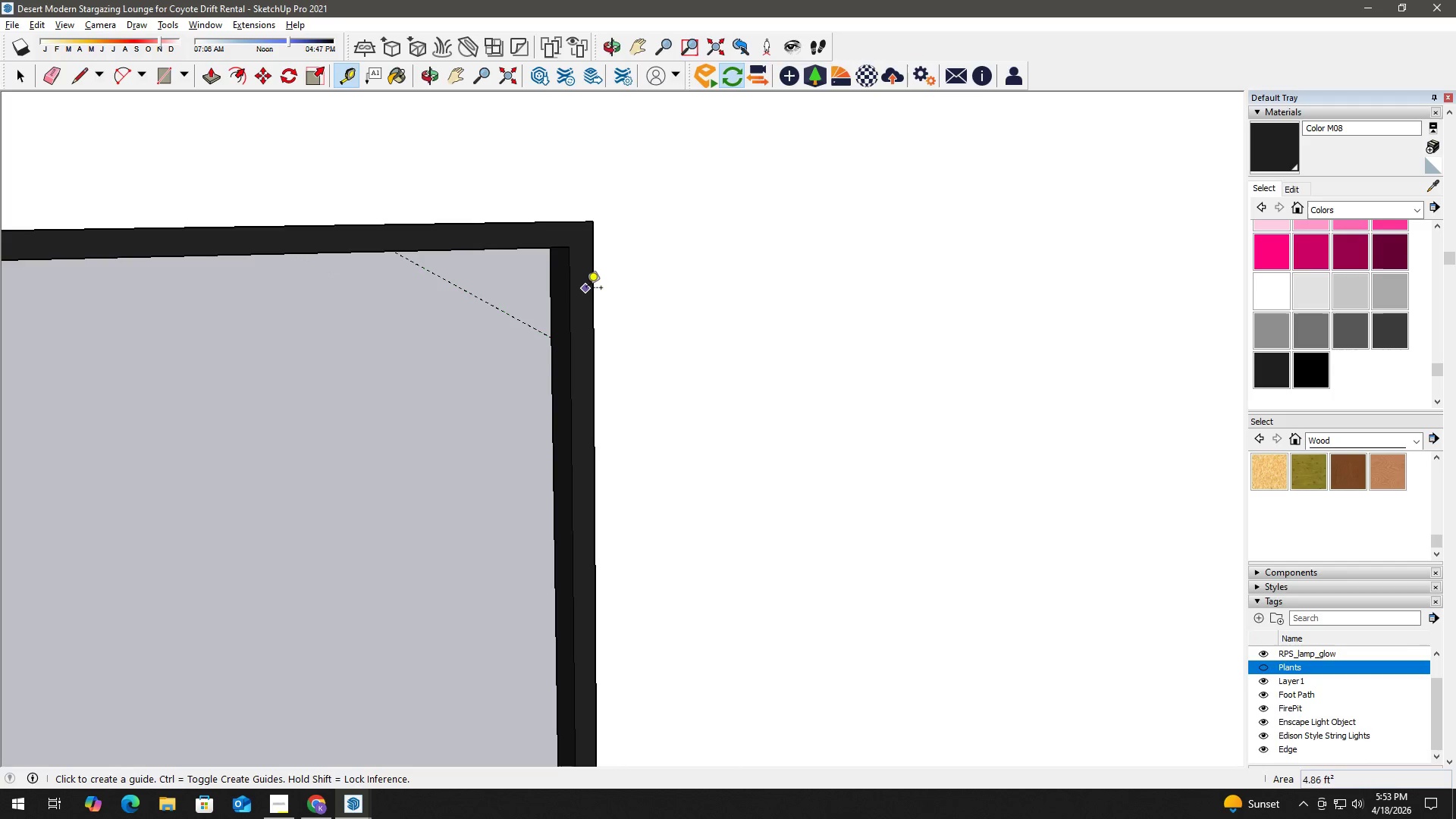 
left_click_drag(start_coordinate=[332, 327], to_coordinate=[407, 263])
 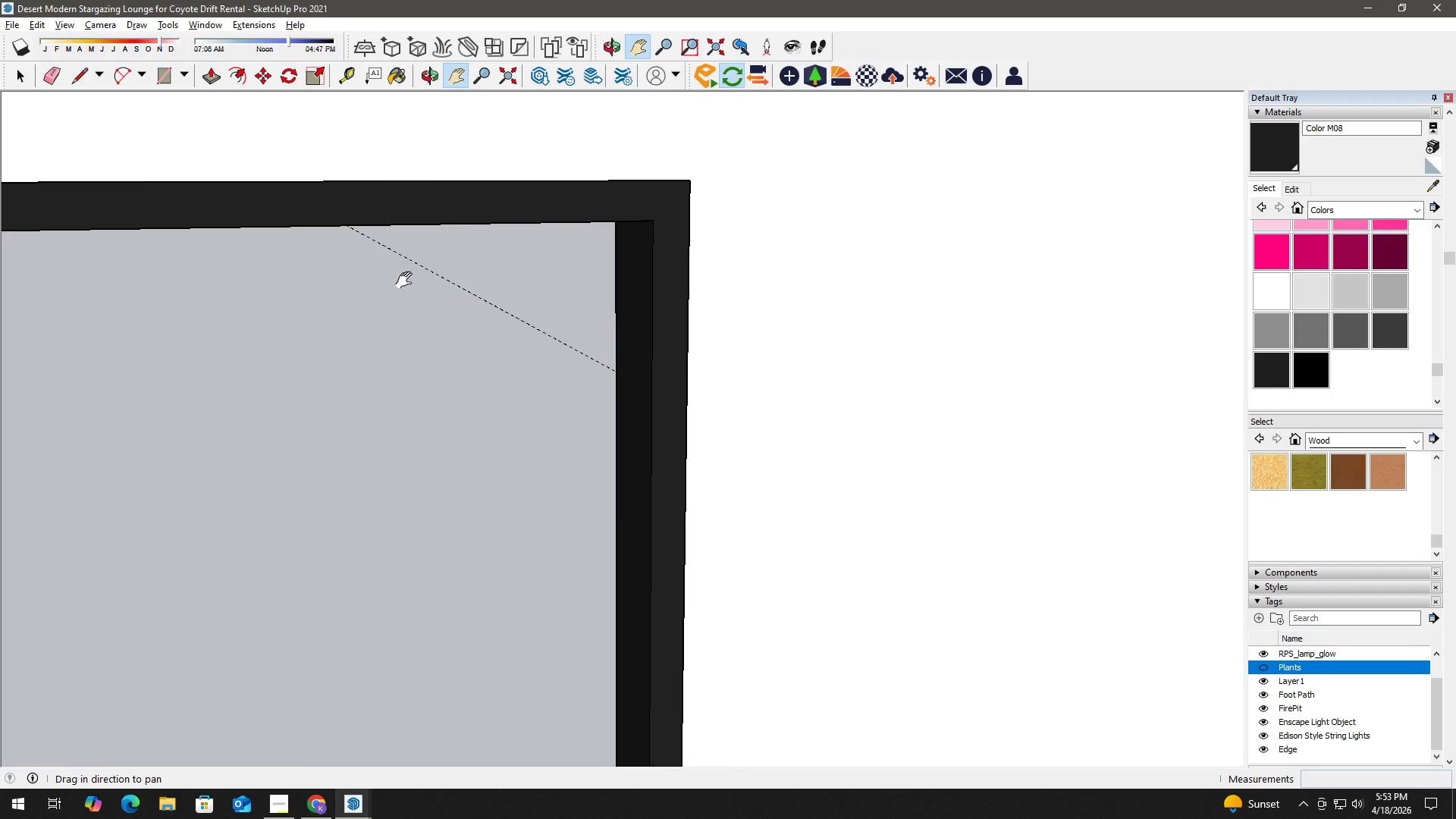 
scroll: coordinate [457, 303], scroll_direction: down, amount: 5.0
 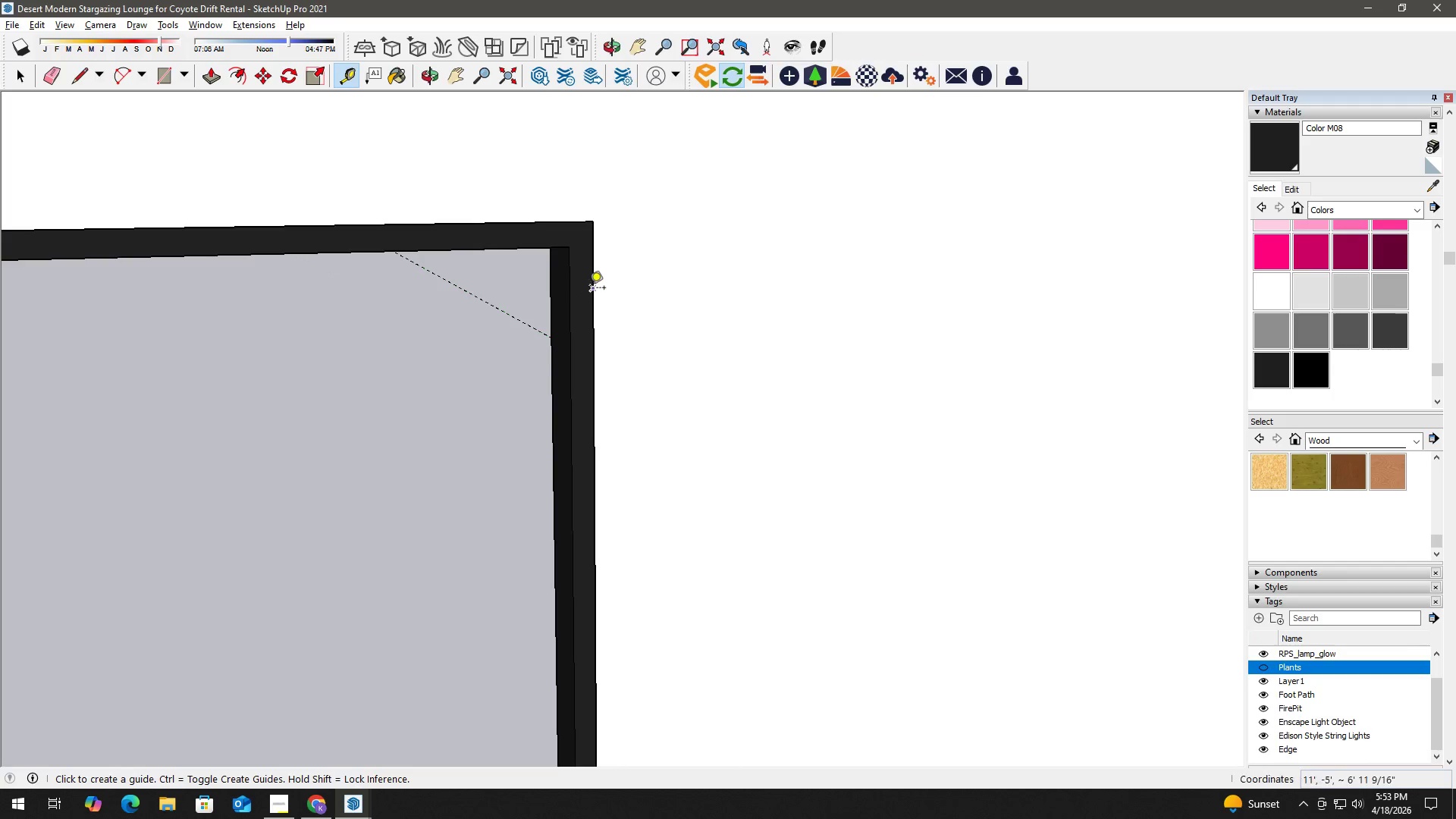 
left_click_drag(start_coordinate=[590, 289], to_coordinate=[577, 289])
 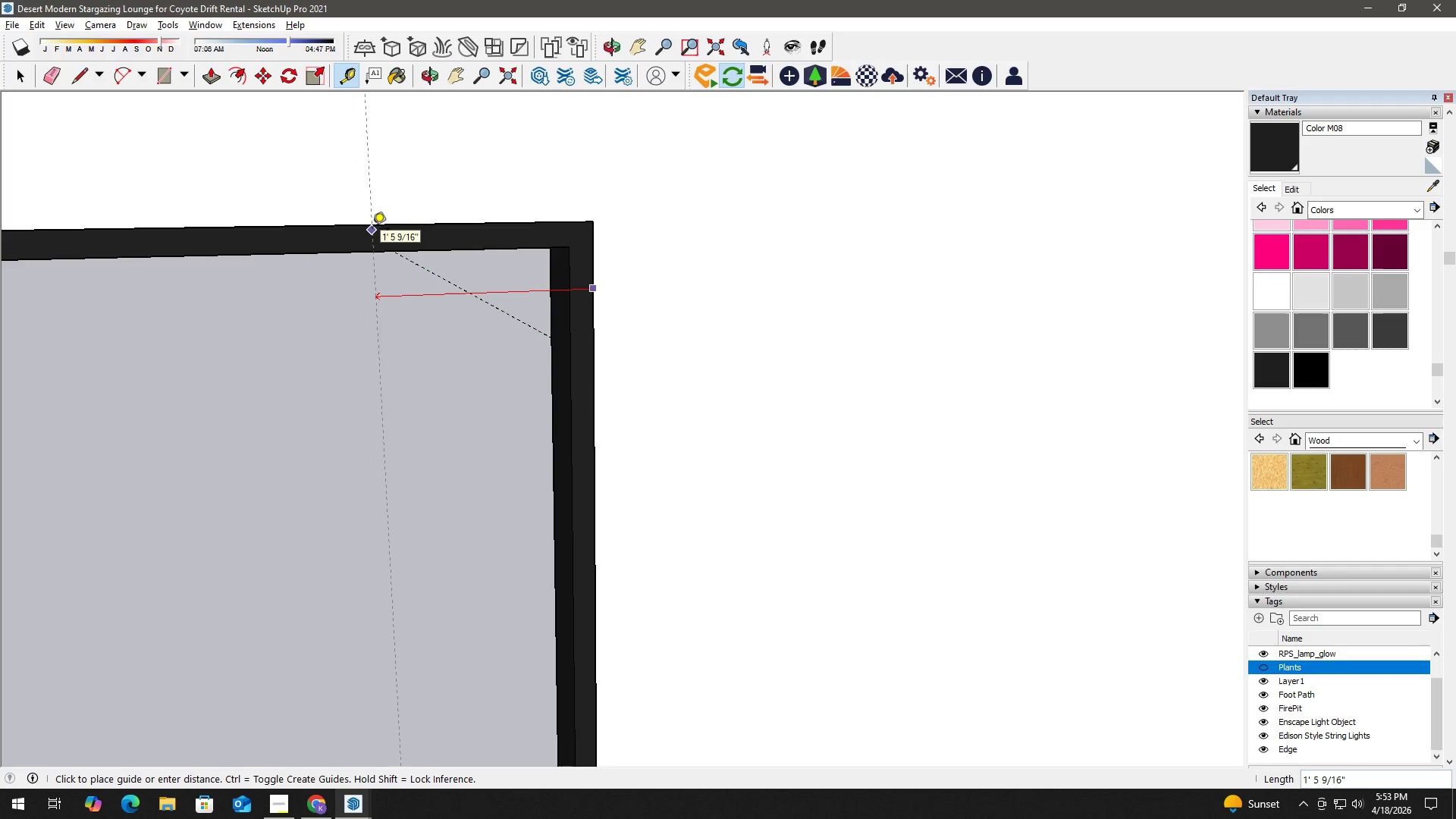 
key(Numpad2)
 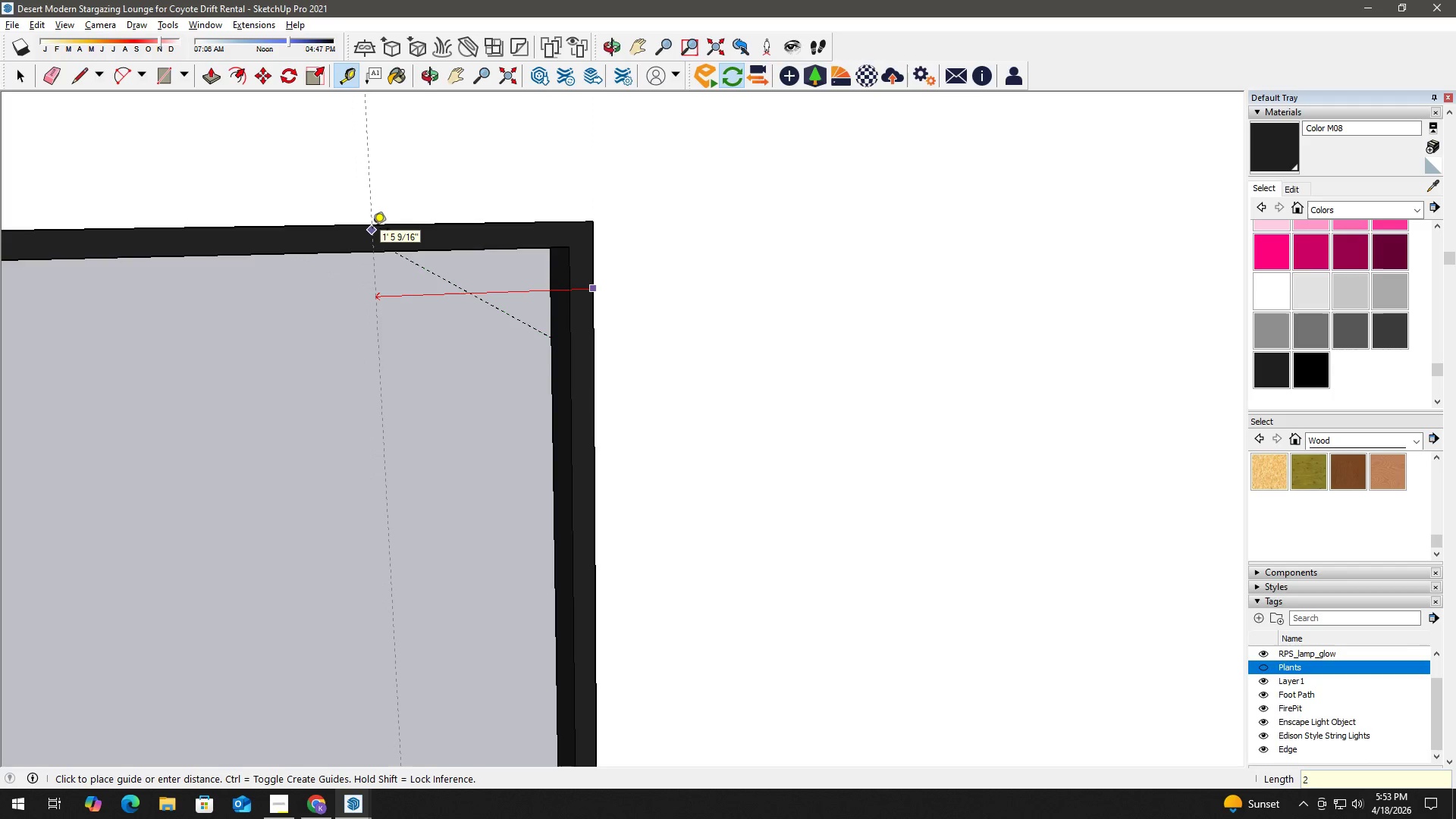 
key(Quote)
 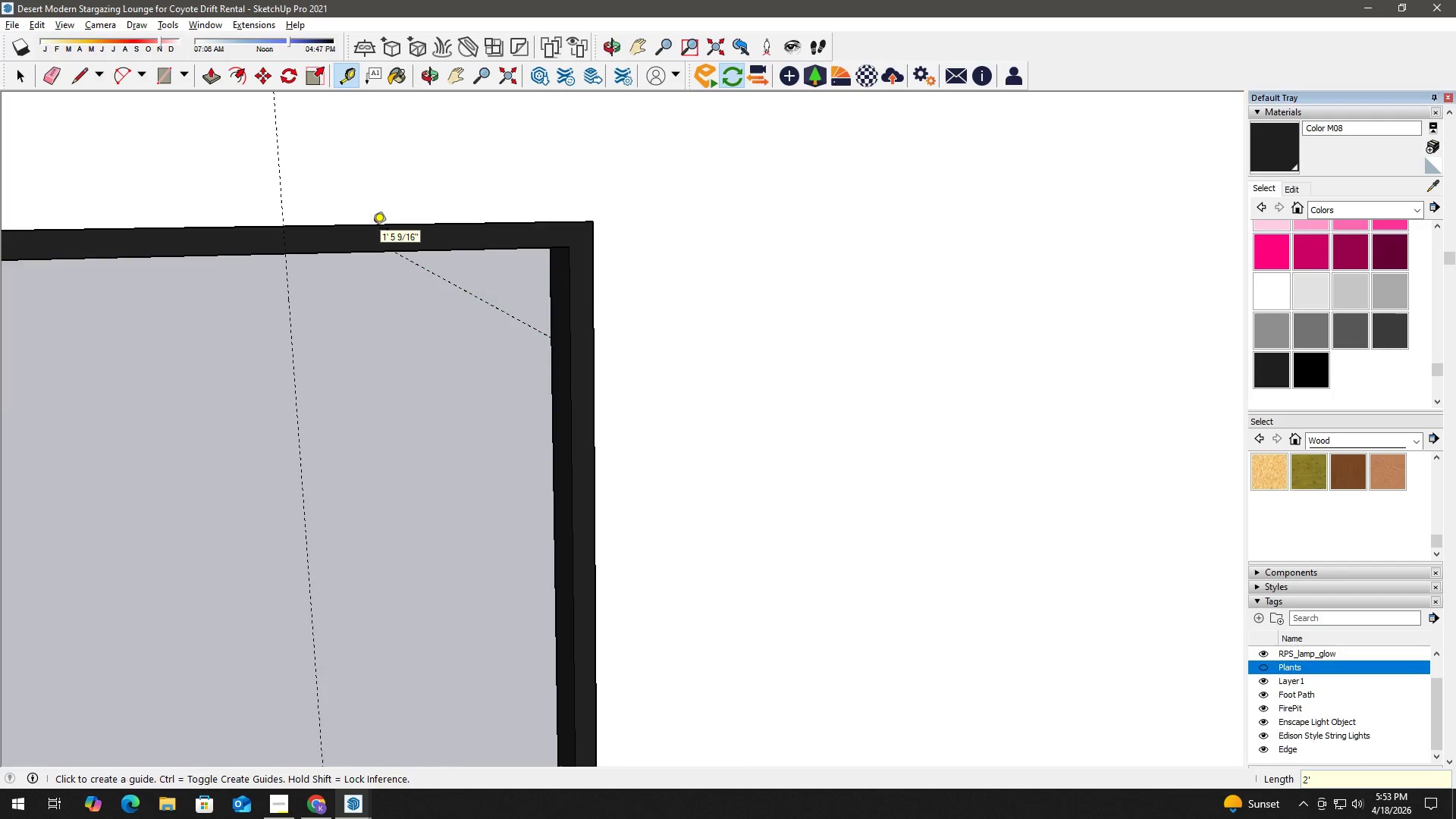 
key(Enter)
 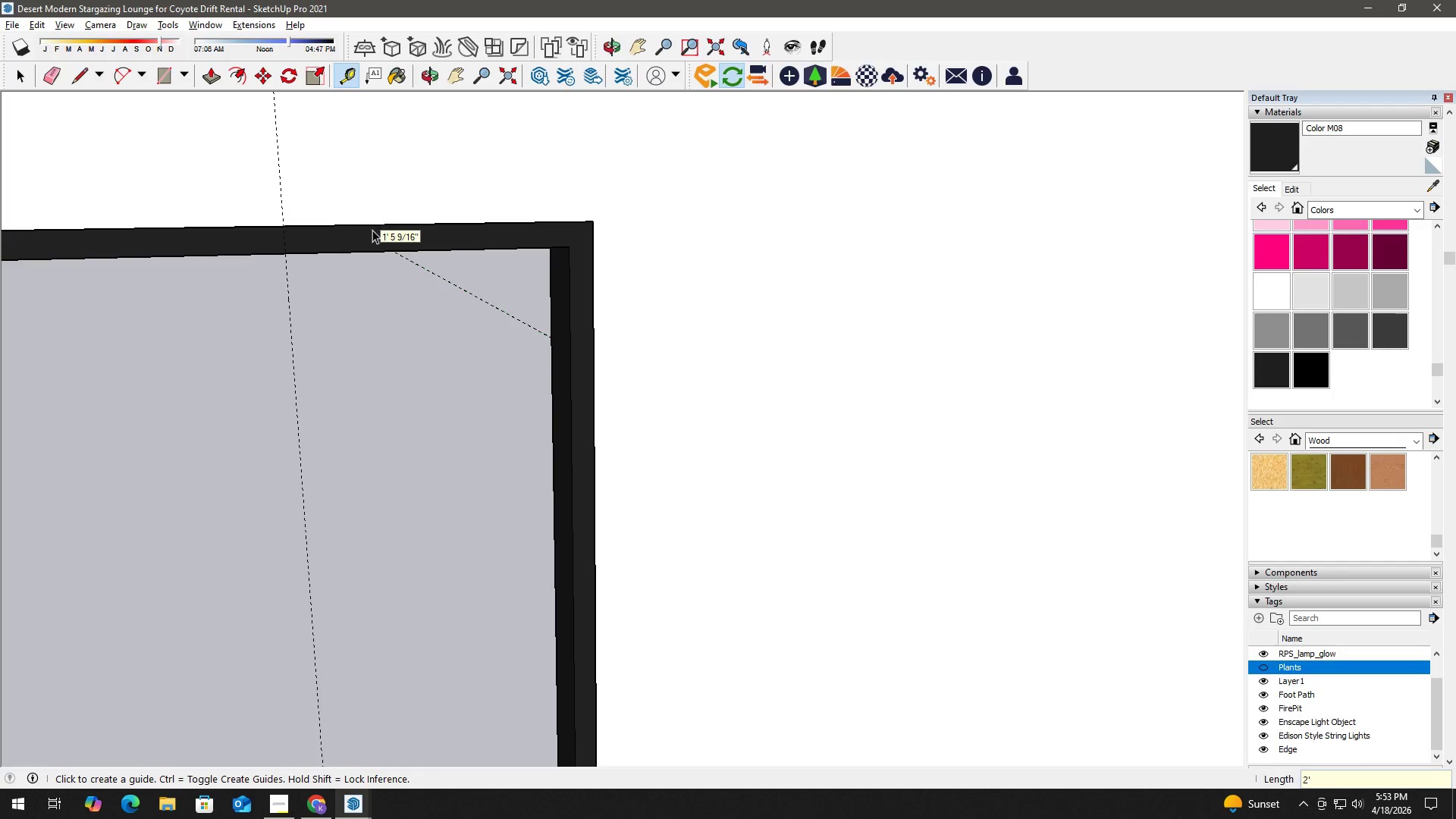 
key(Space)
 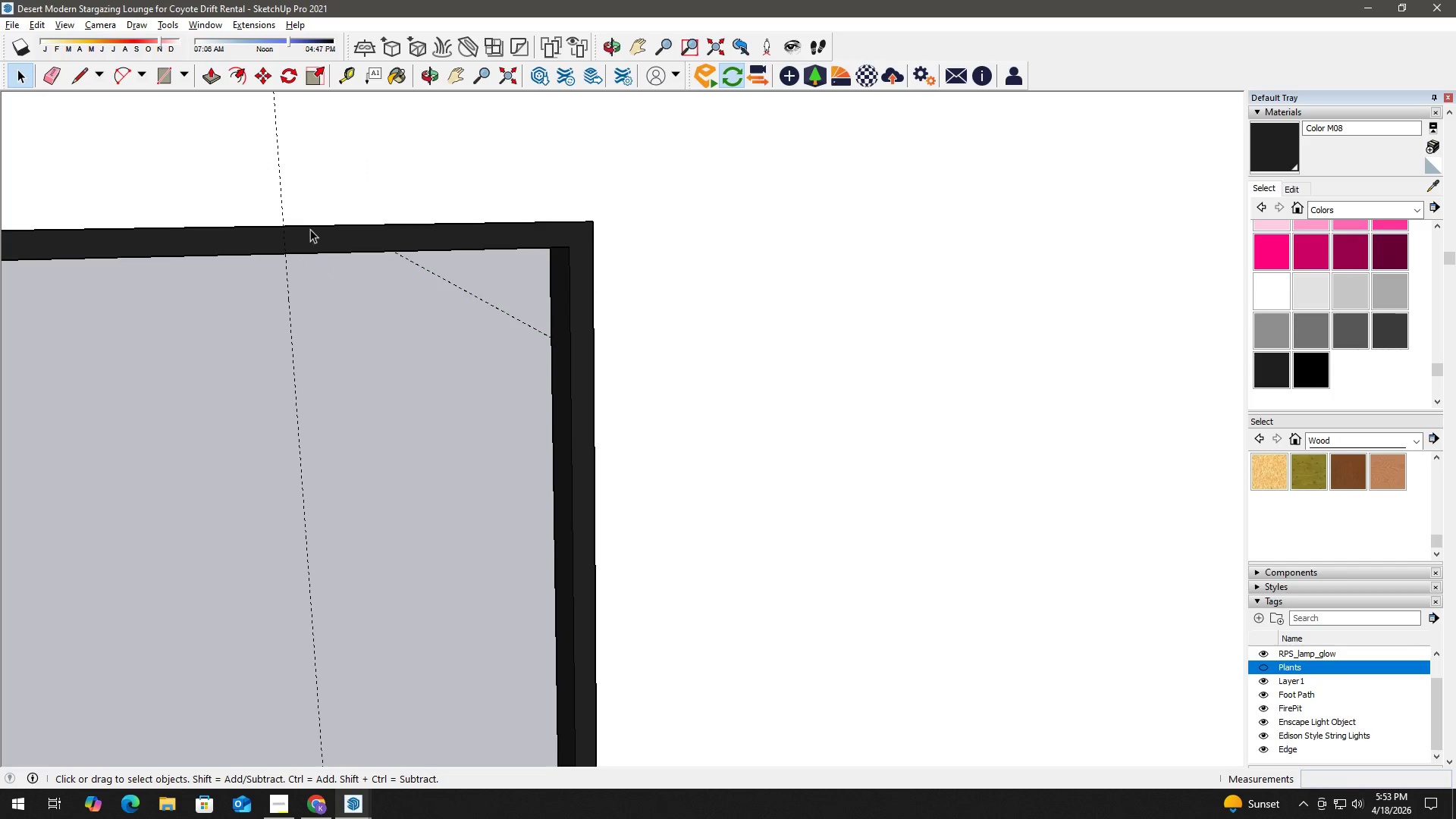 
key(H)
 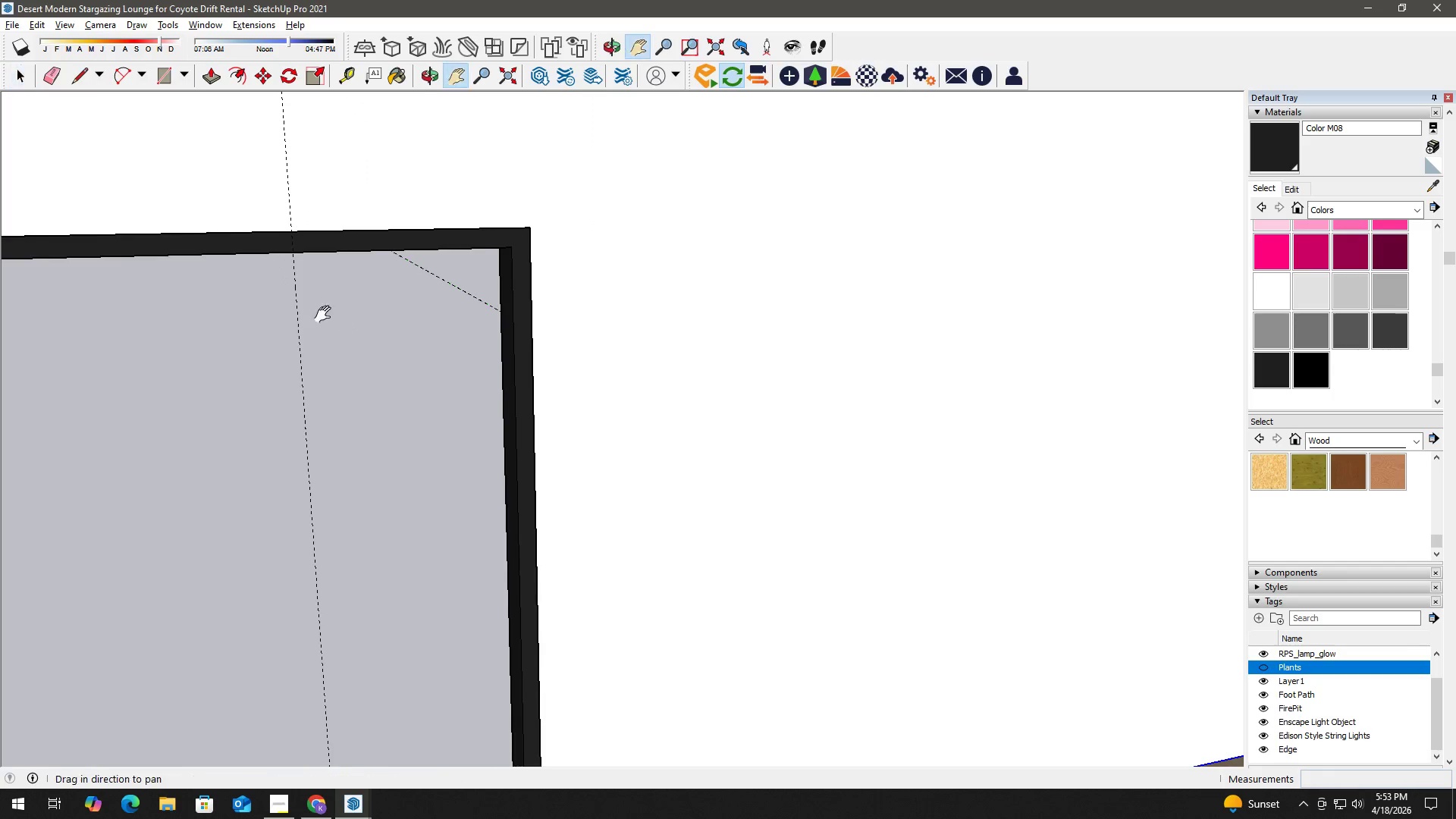 
left_click_drag(start_coordinate=[326, 315], to_coordinate=[450, 287])
 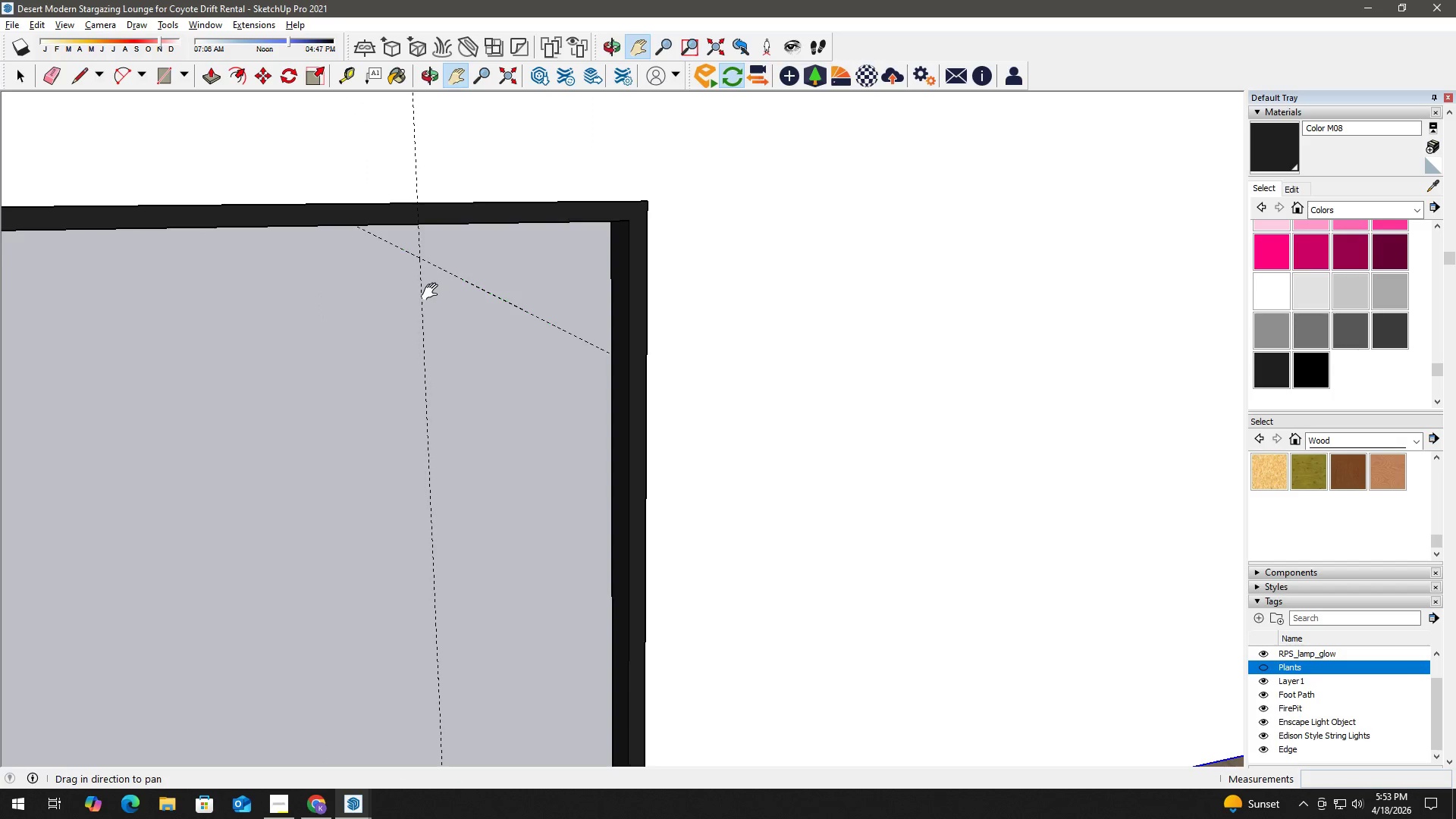 
scroll: coordinate [317, 257], scroll_direction: down, amount: 3.0
 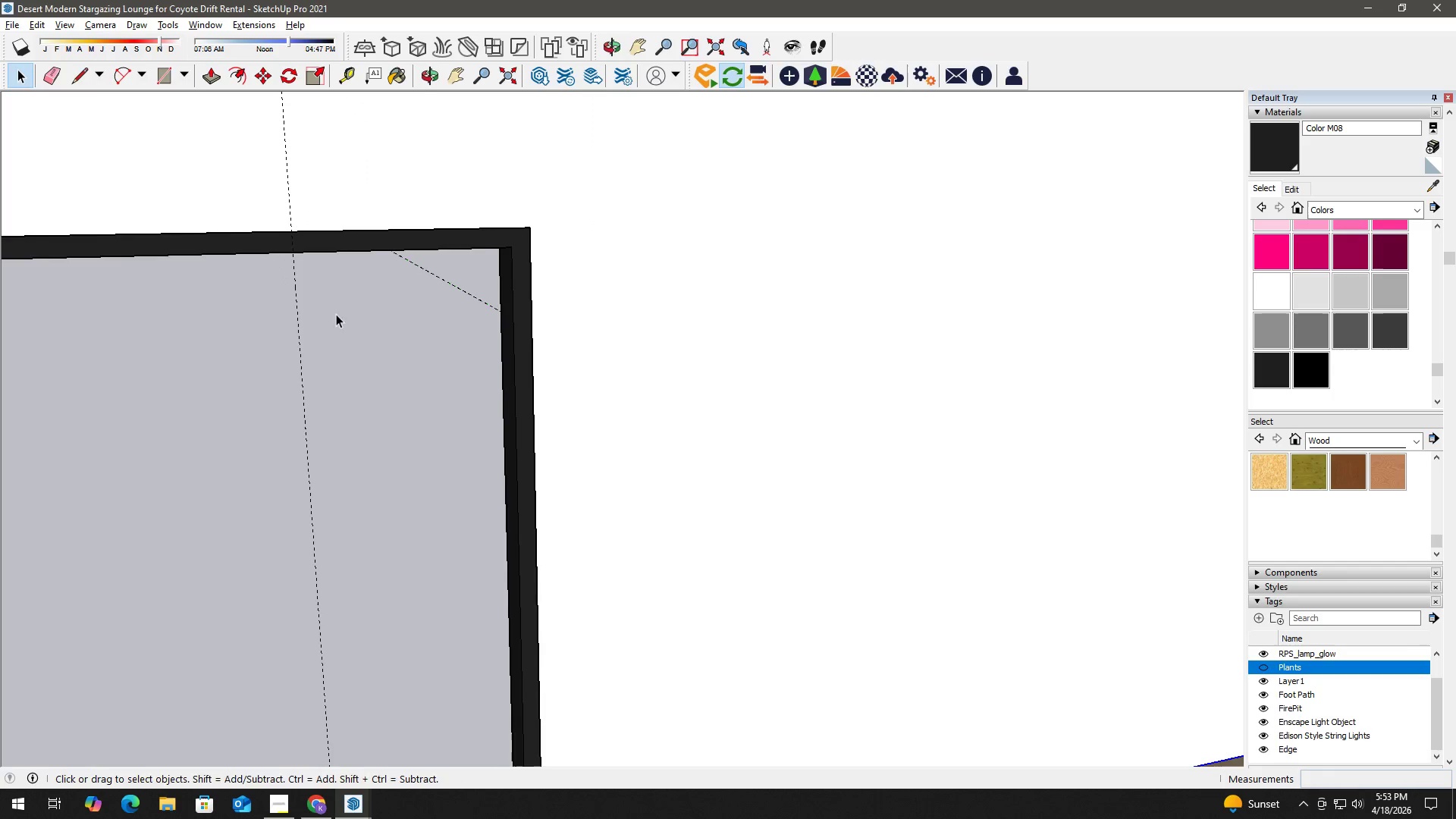 
key(H)
 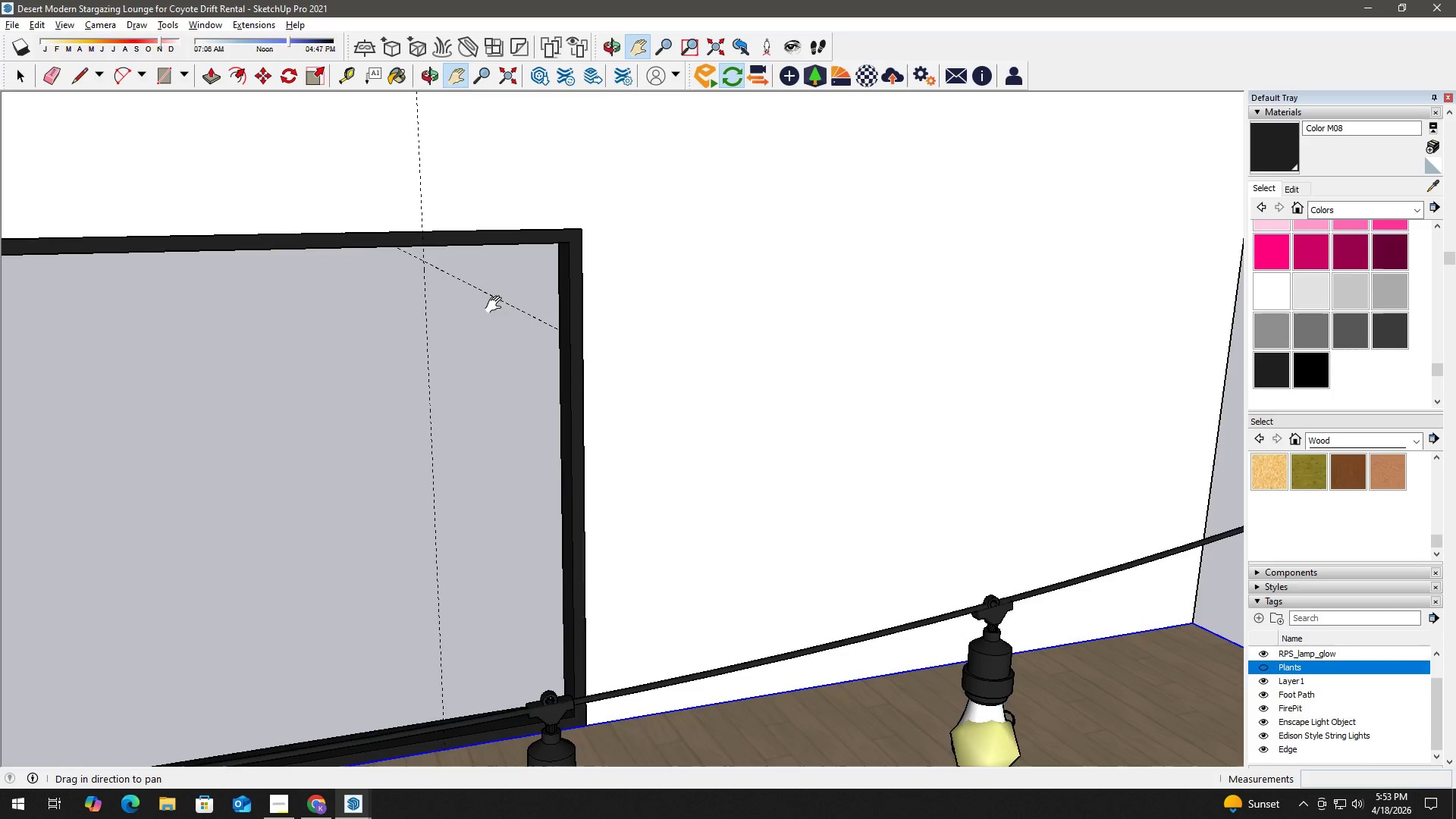 
left_click_drag(start_coordinate=[497, 305], to_coordinate=[369, 313])
 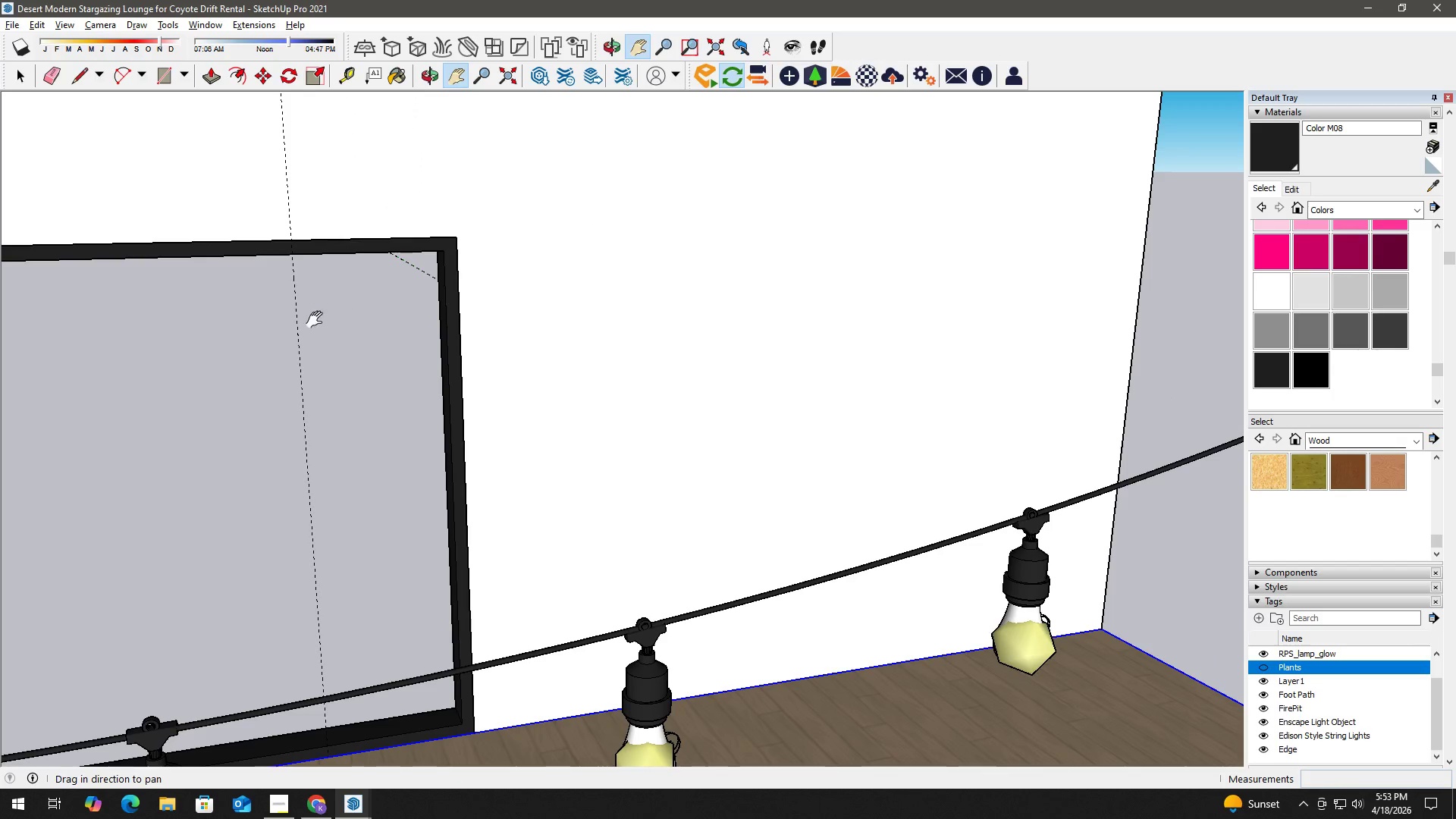 
scroll: coordinate [433, 292], scroll_direction: down, amount: 4.0
 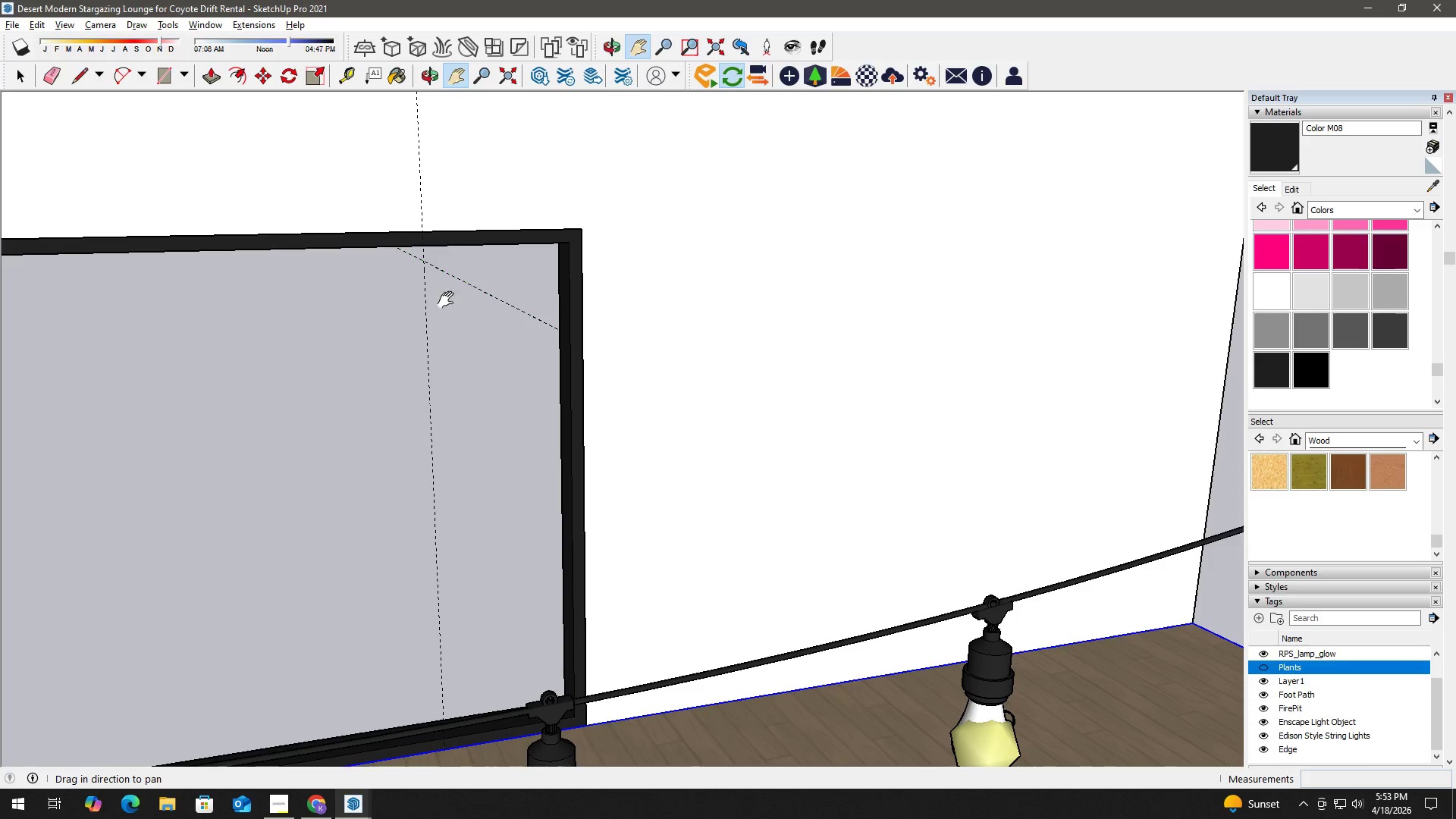 
type(hhr)
 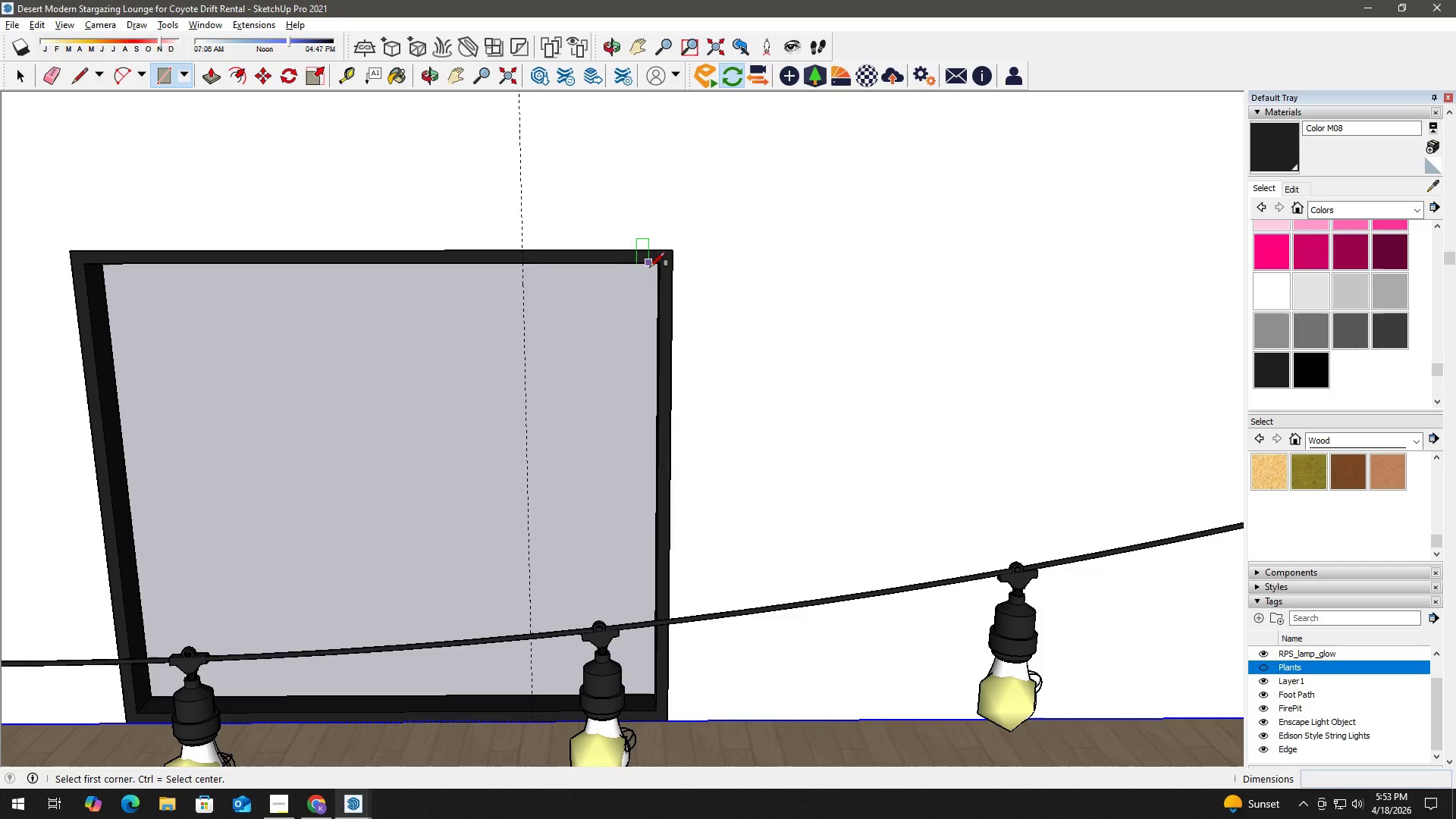 
left_click_drag(start_coordinate=[295, 317], to_coordinate=[605, 307])
 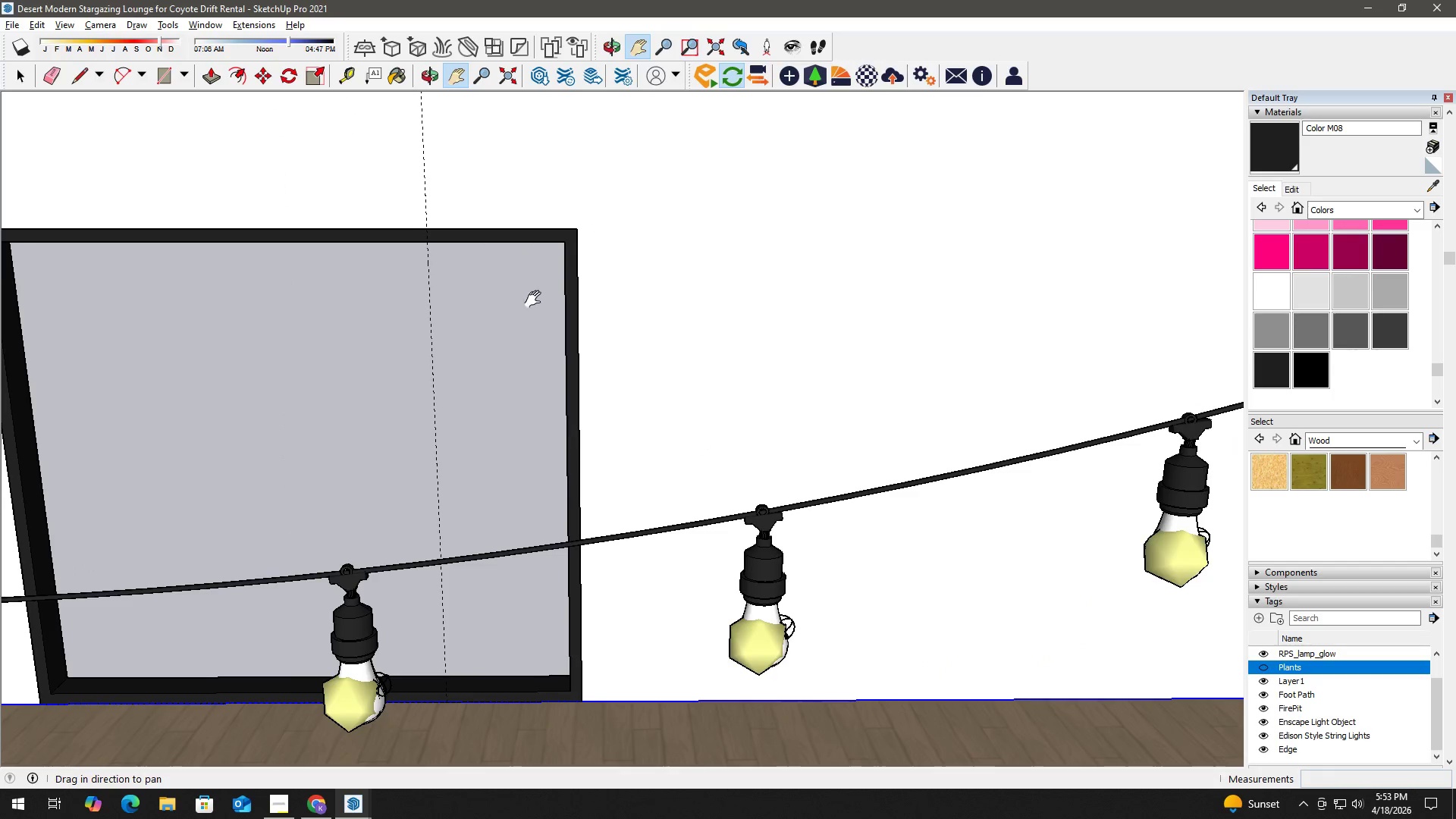 
left_click_drag(start_coordinate=[536, 300], to_coordinate=[630, 321])
 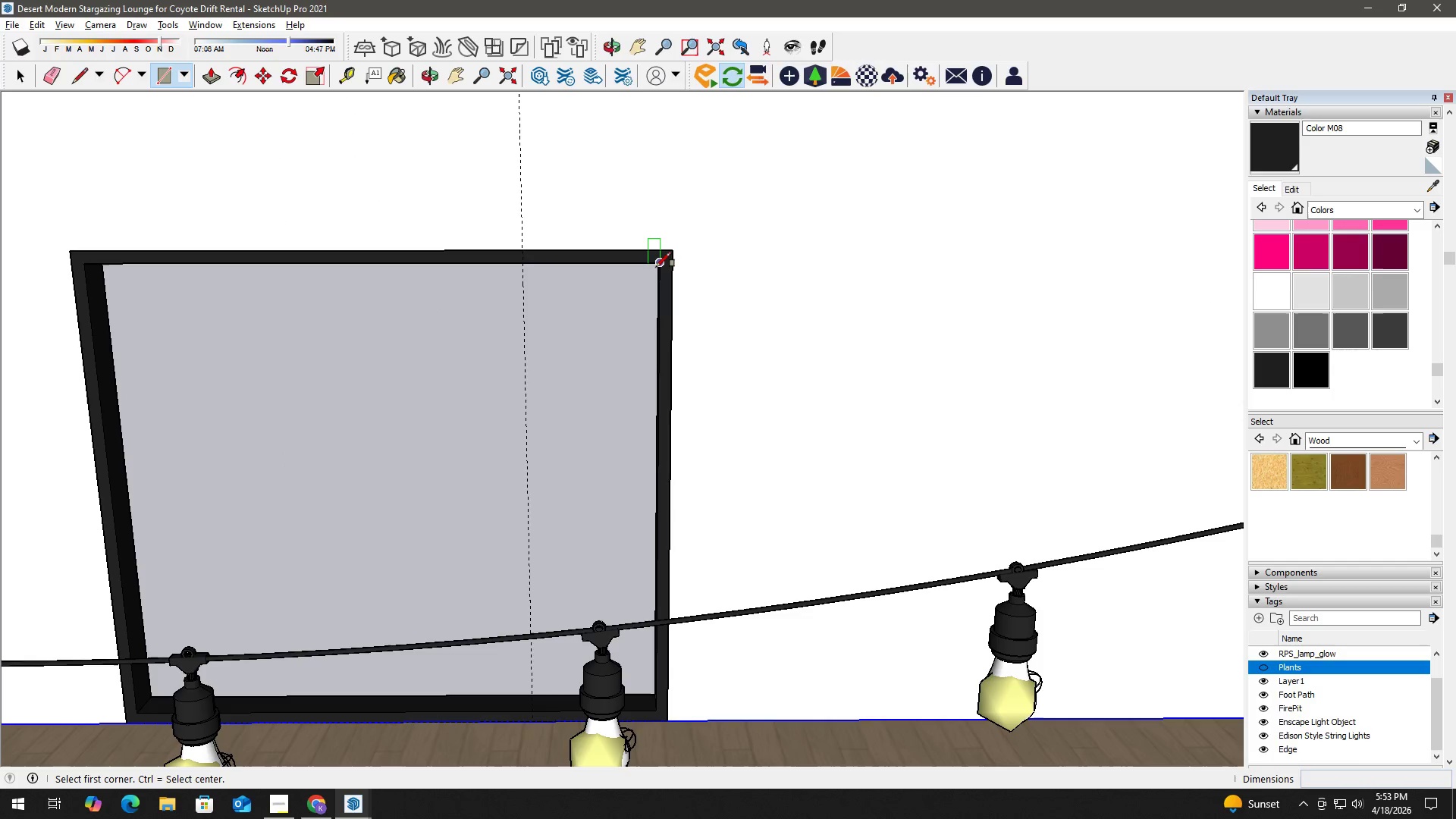 
left_click_drag(start_coordinate=[657, 267], to_coordinate=[651, 272])
 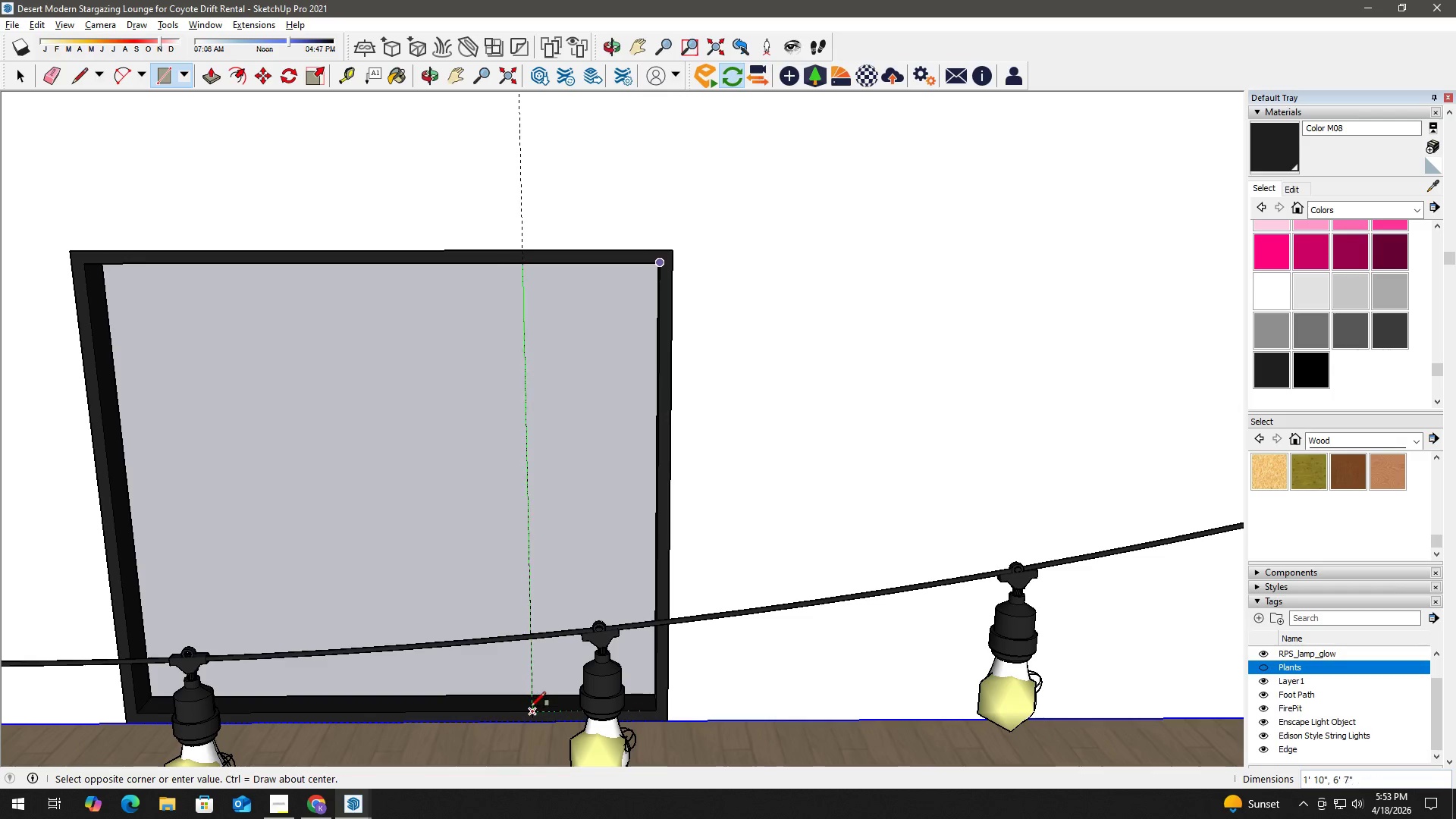 
left_click([531, 707])
 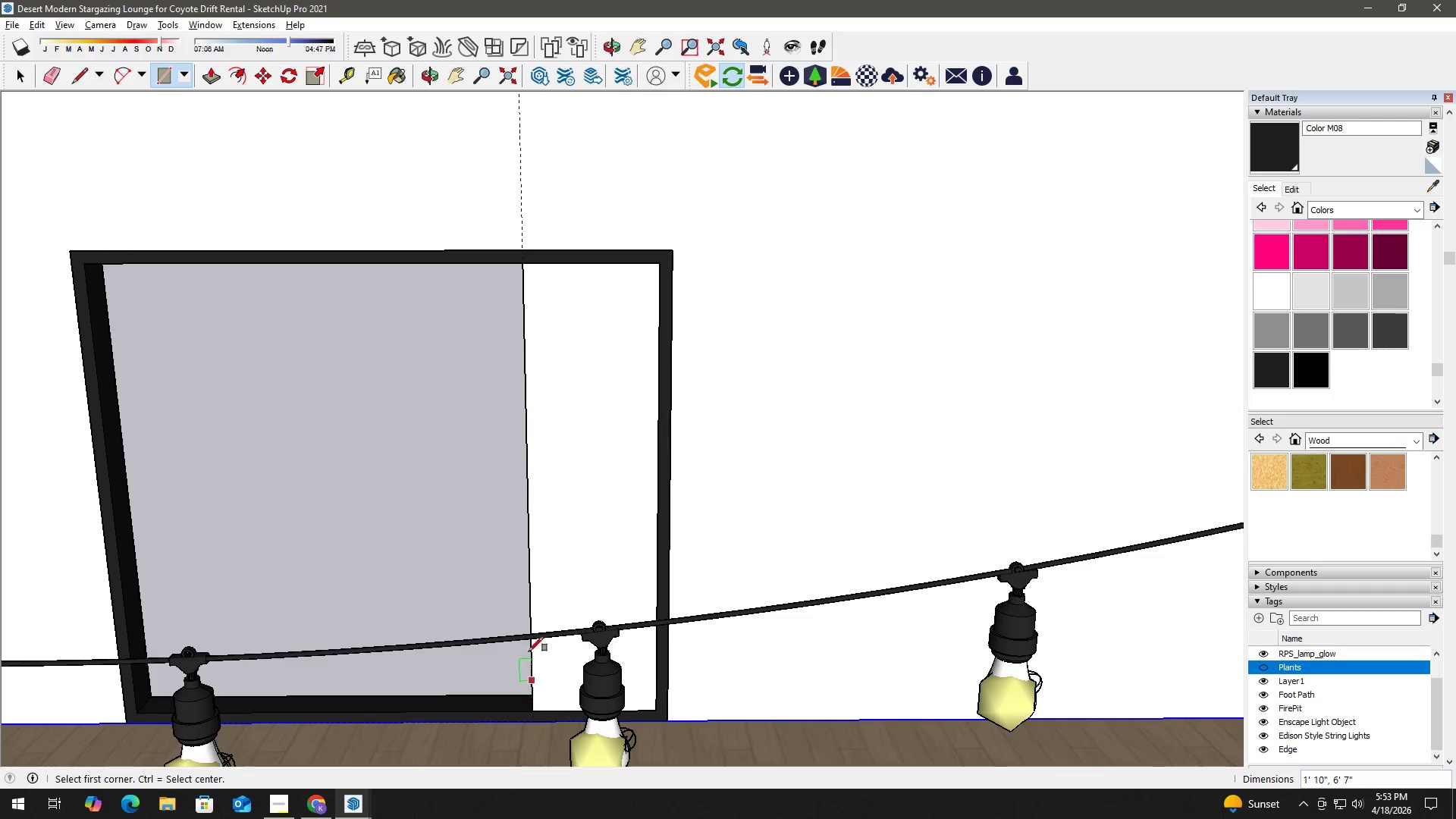 
key(Space)
 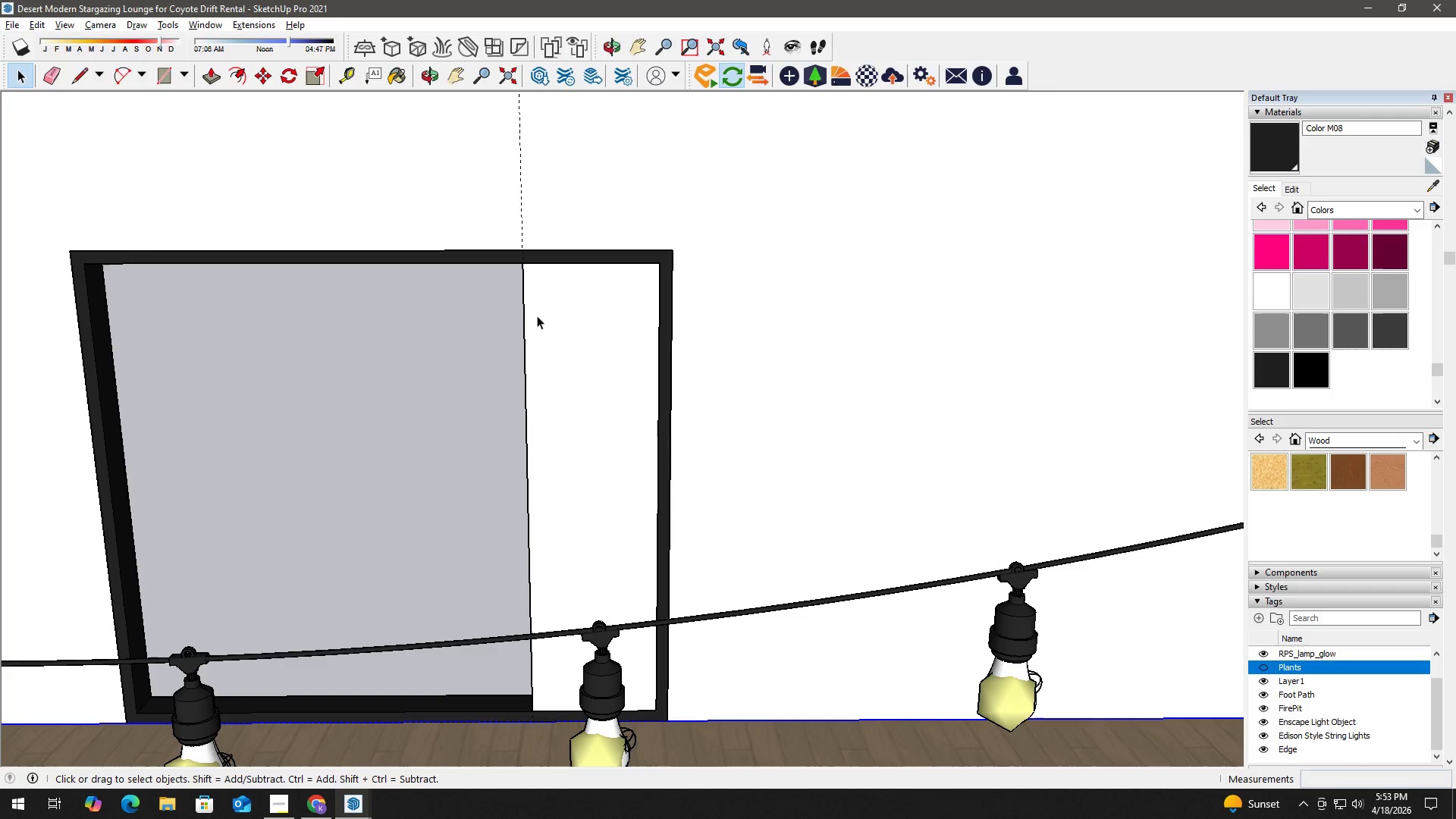 
left_click([543, 318])
 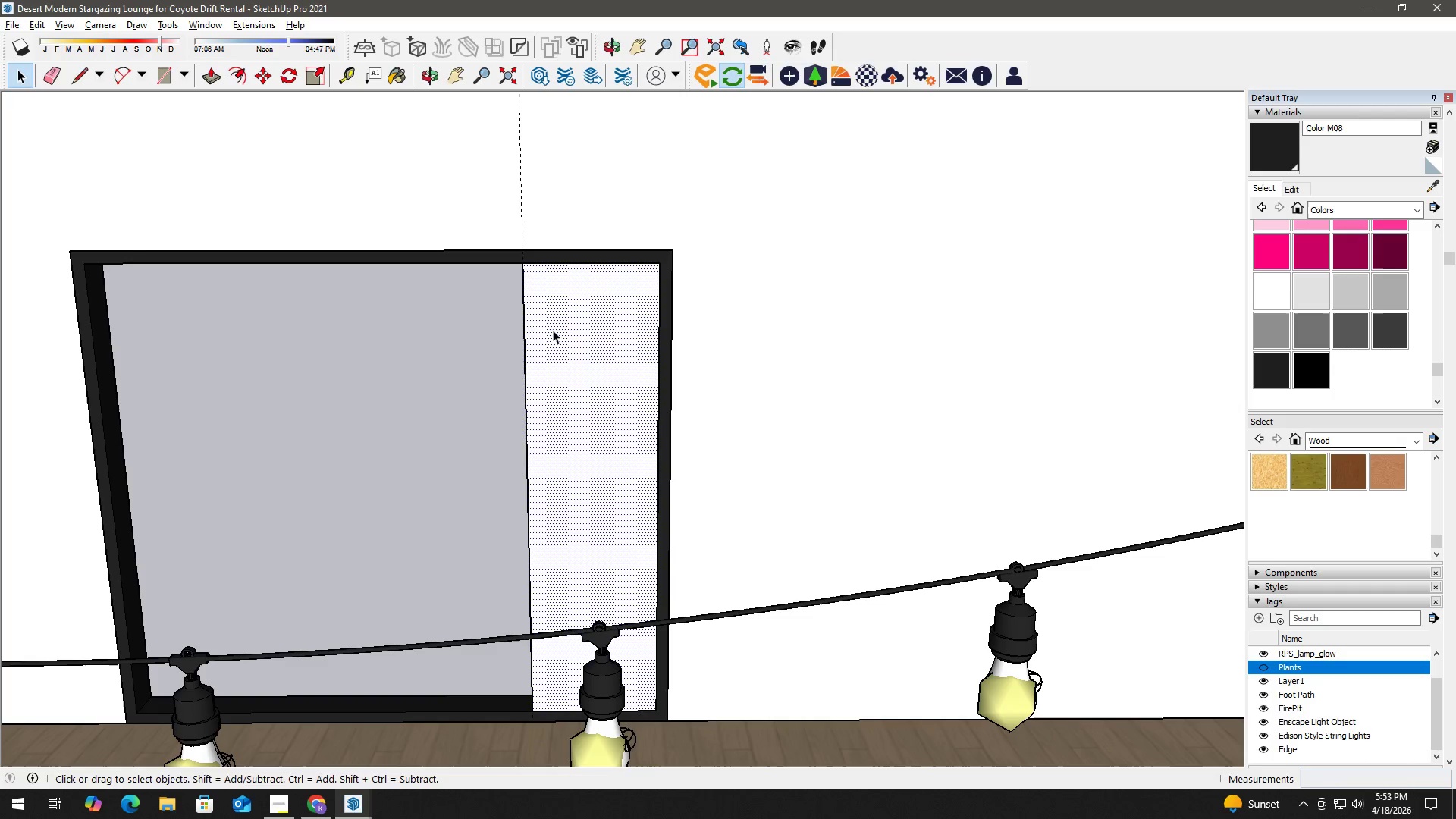 
key(F)
 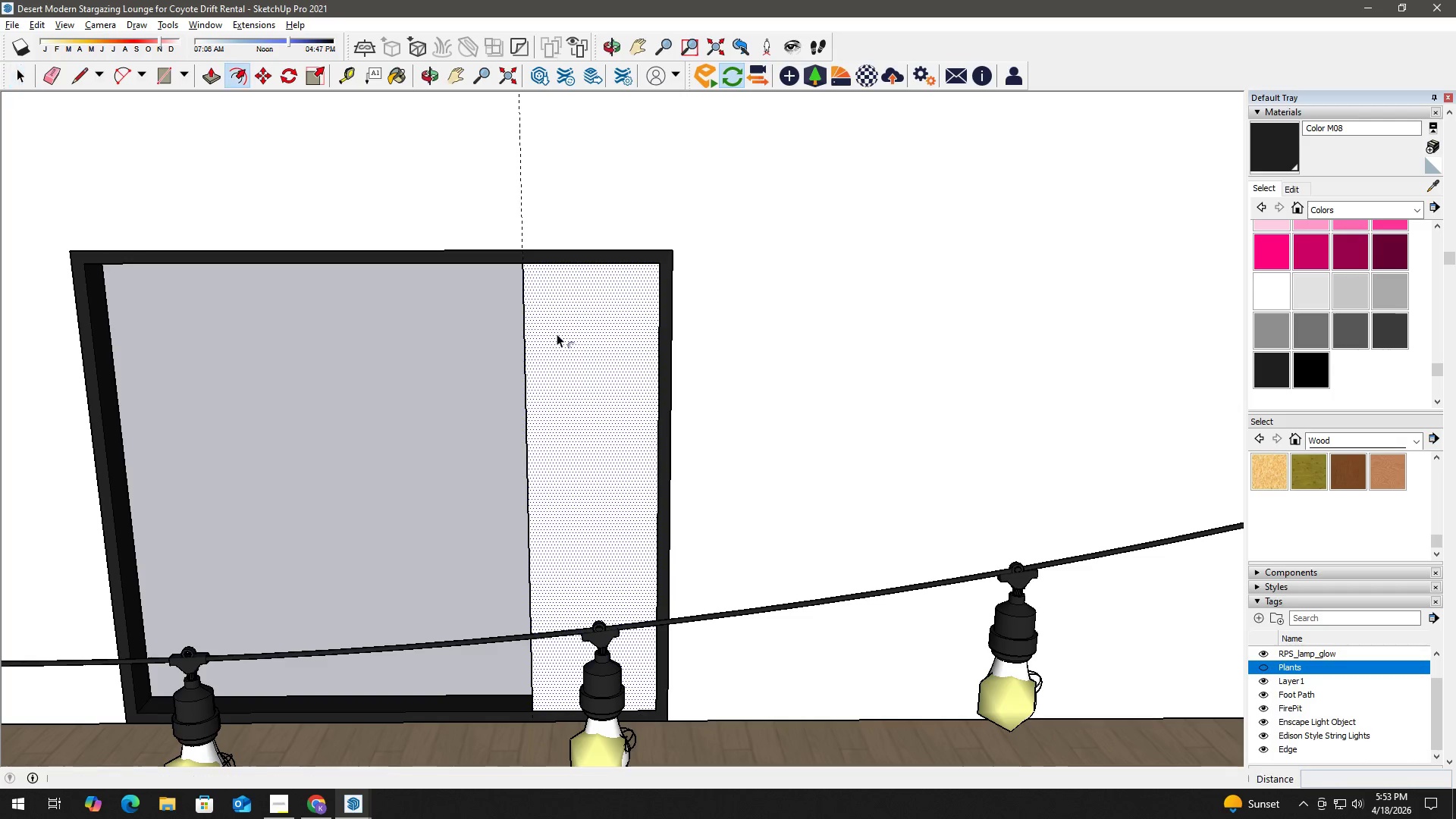 
double_click([557, 334])
 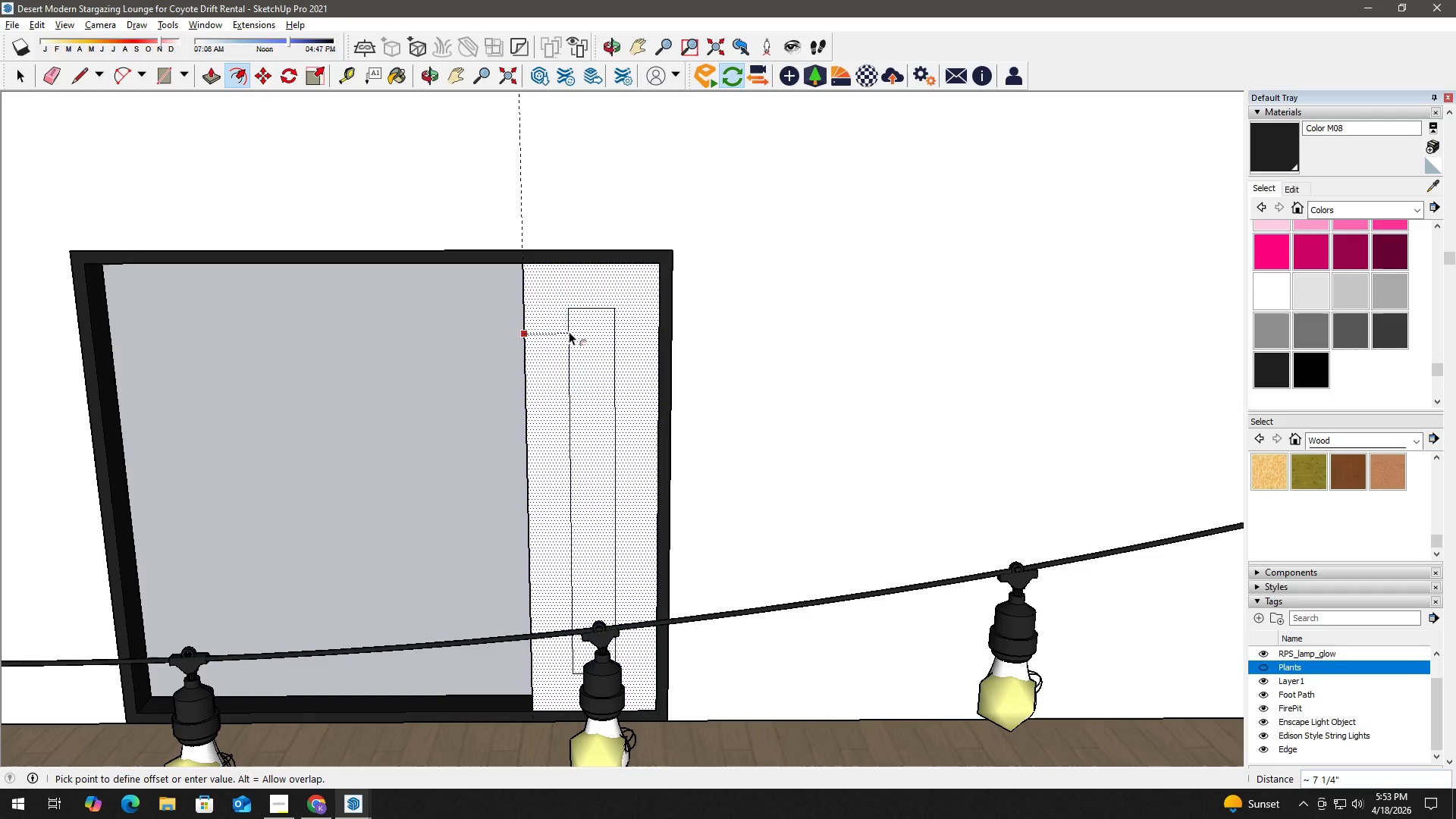 
key(Numpad2)
 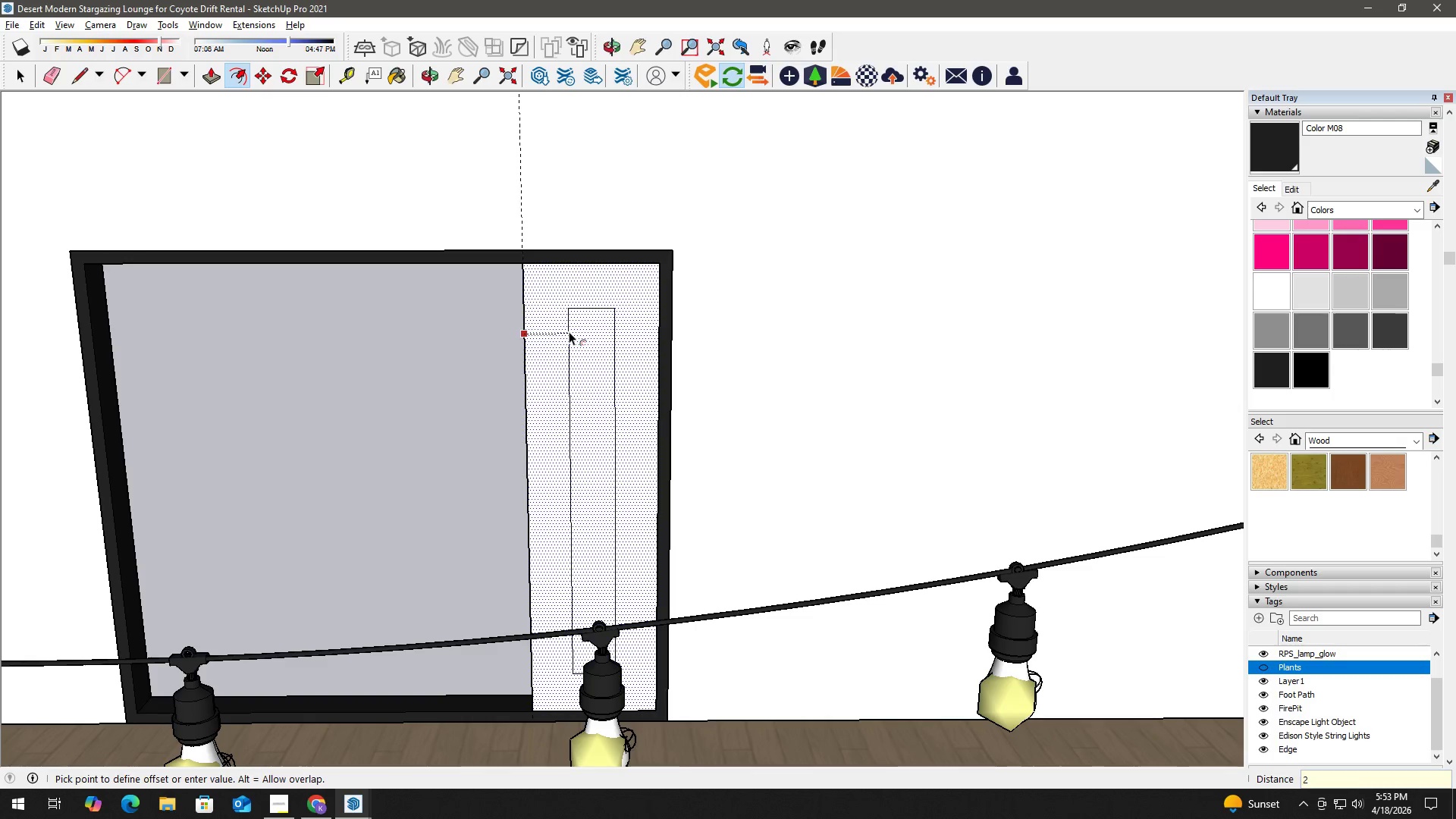 
key(NumpadEnter)
 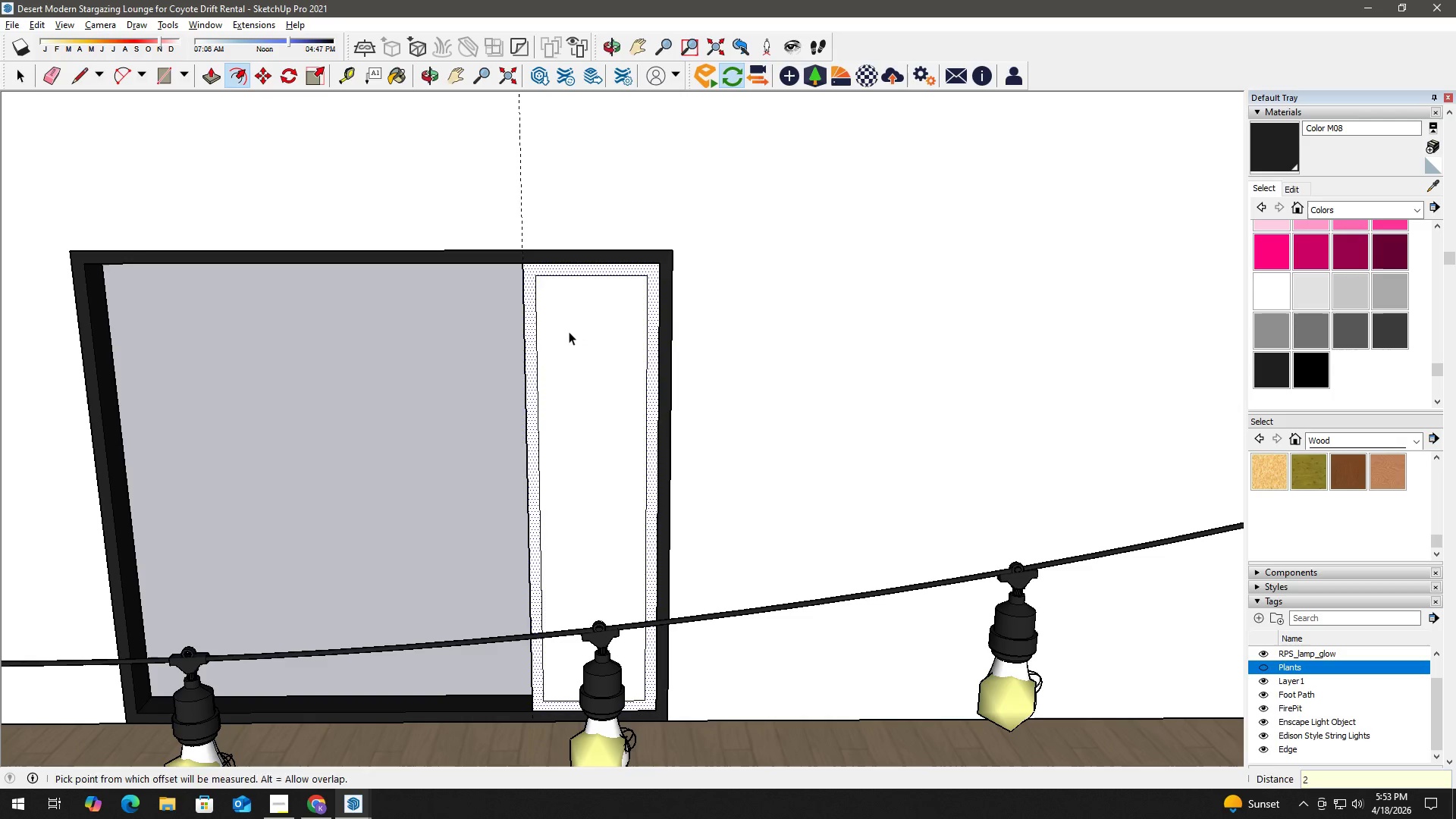 
key(Space)
 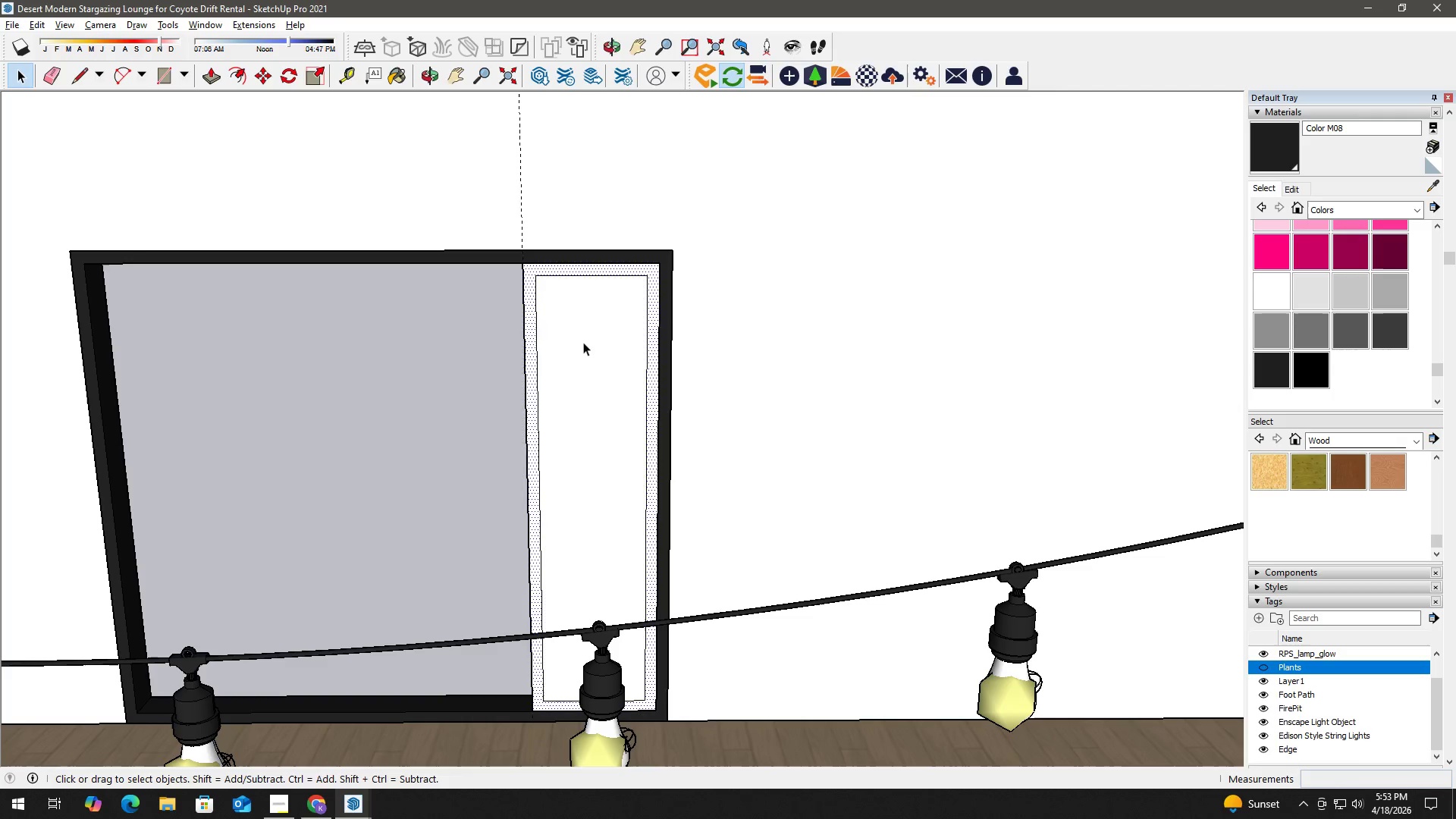 
left_click([583, 342])
 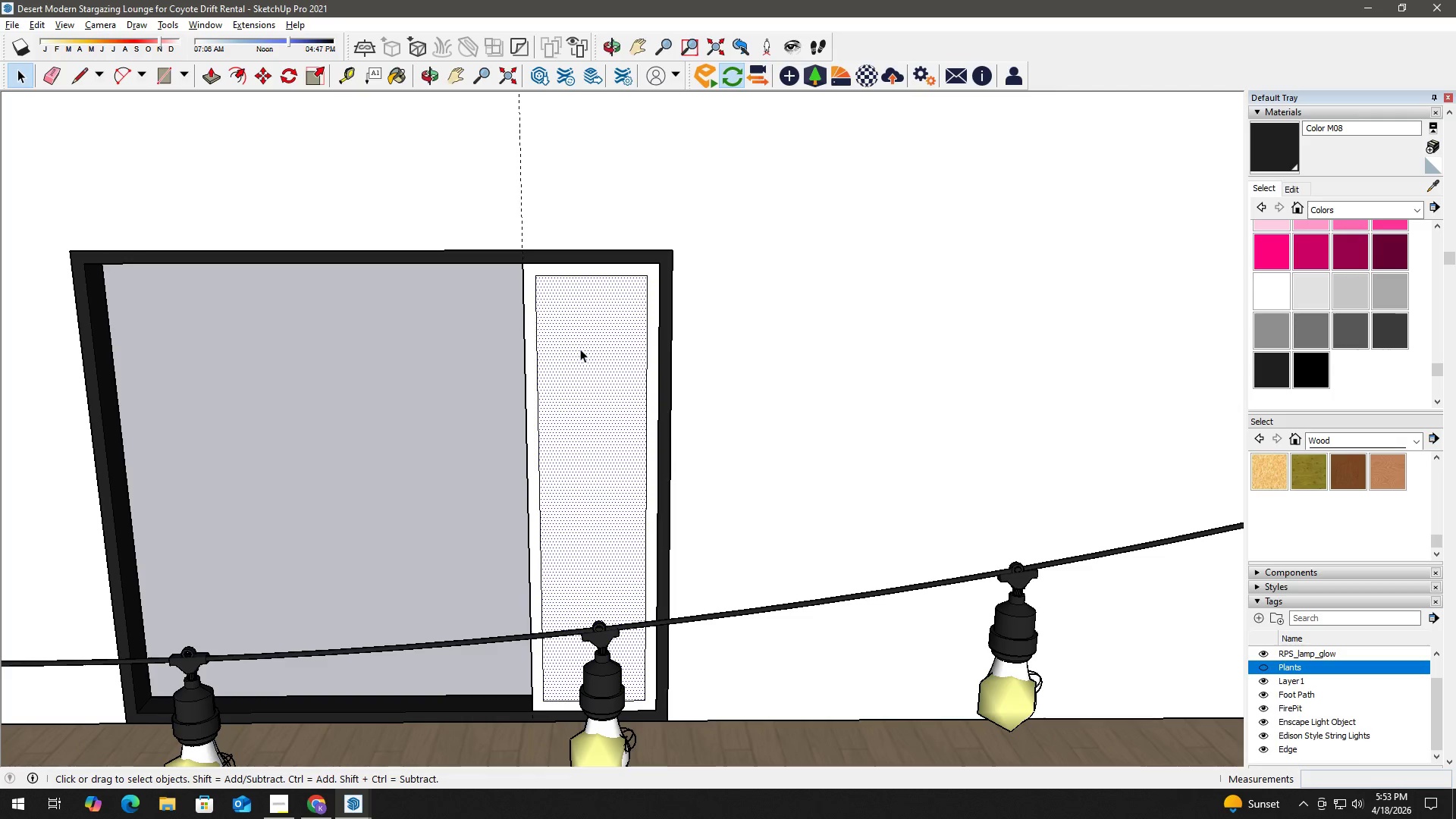 
key(Delete)
 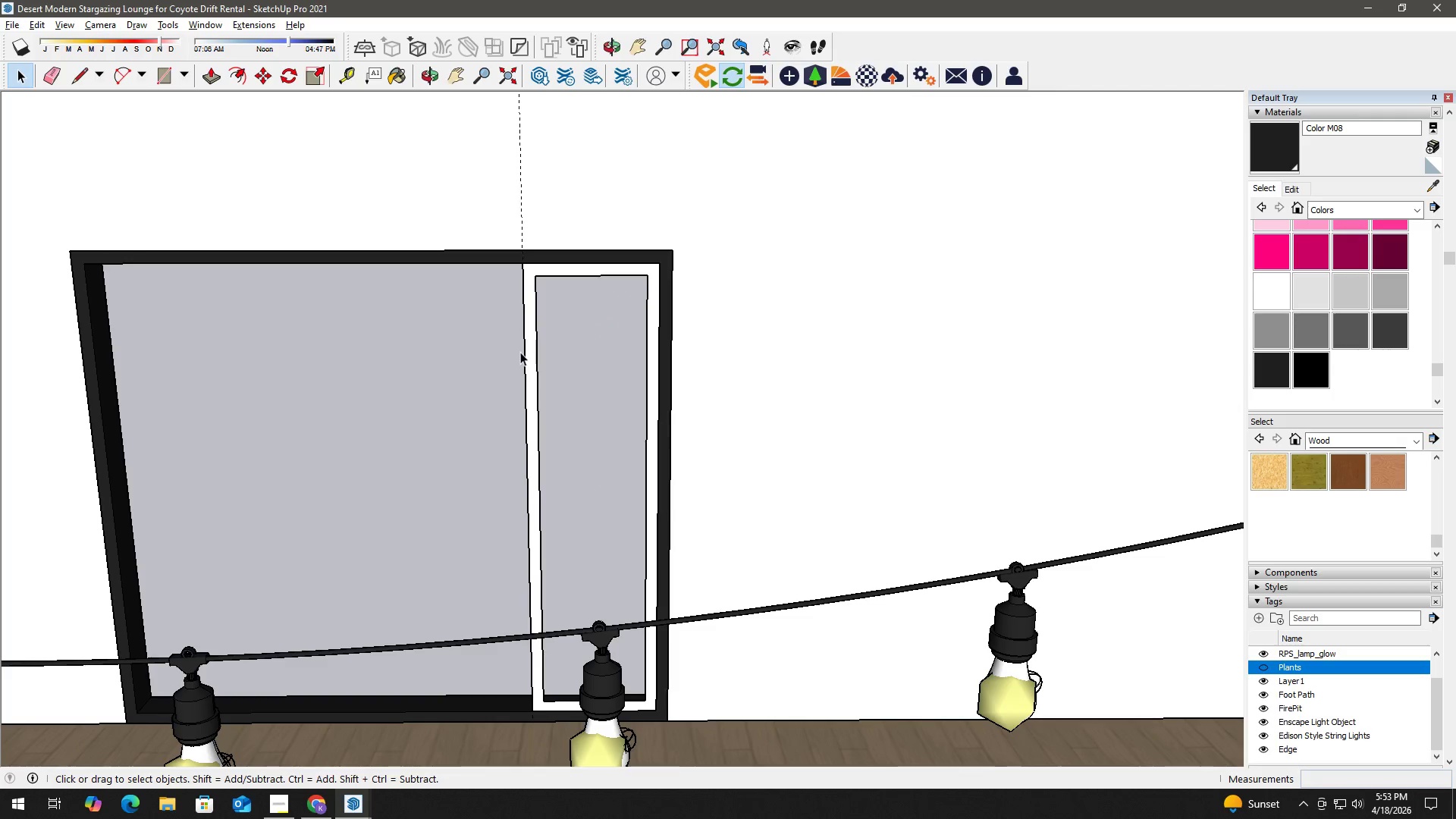 
double_click([529, 356])
 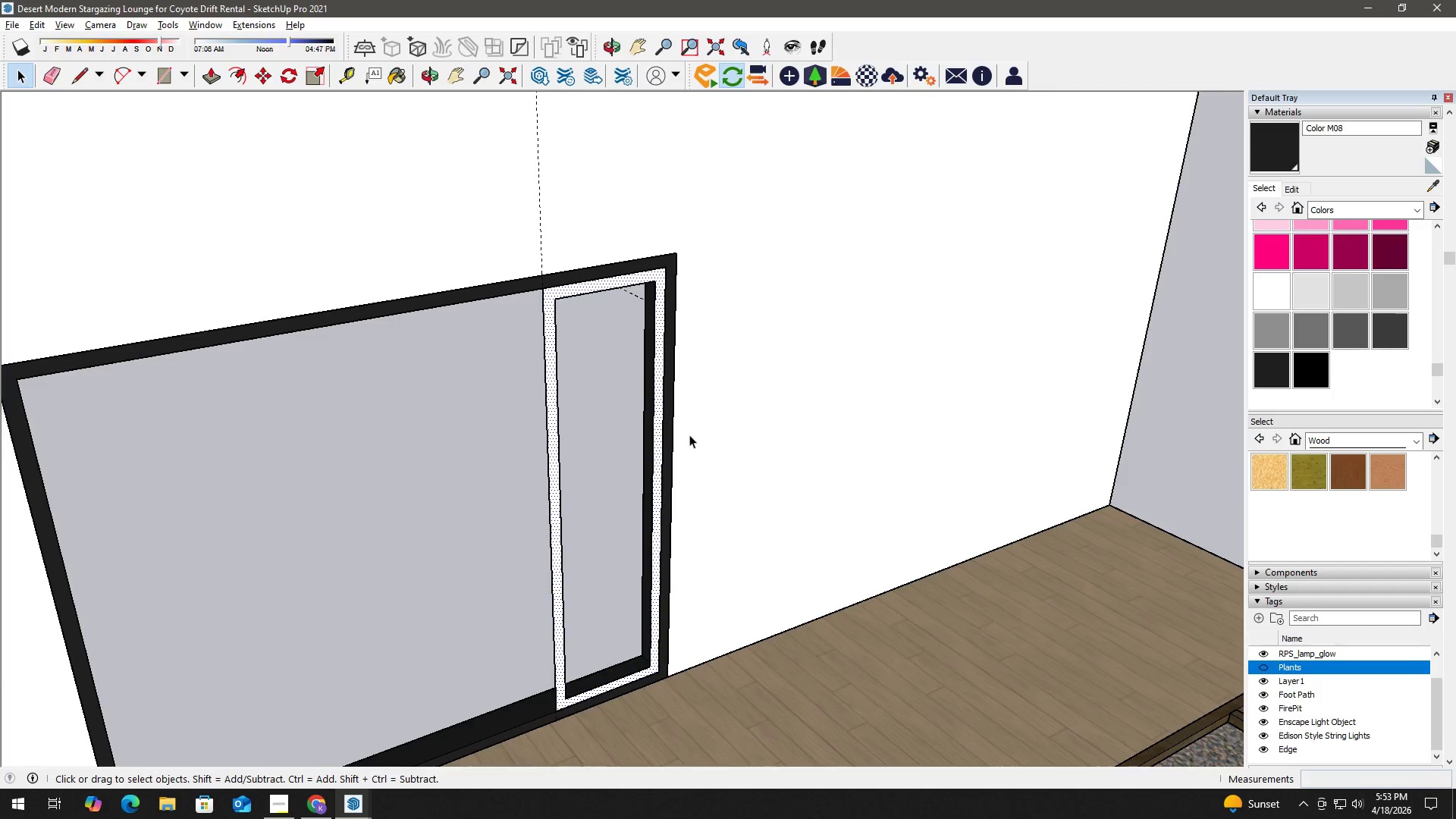 
key(P)
 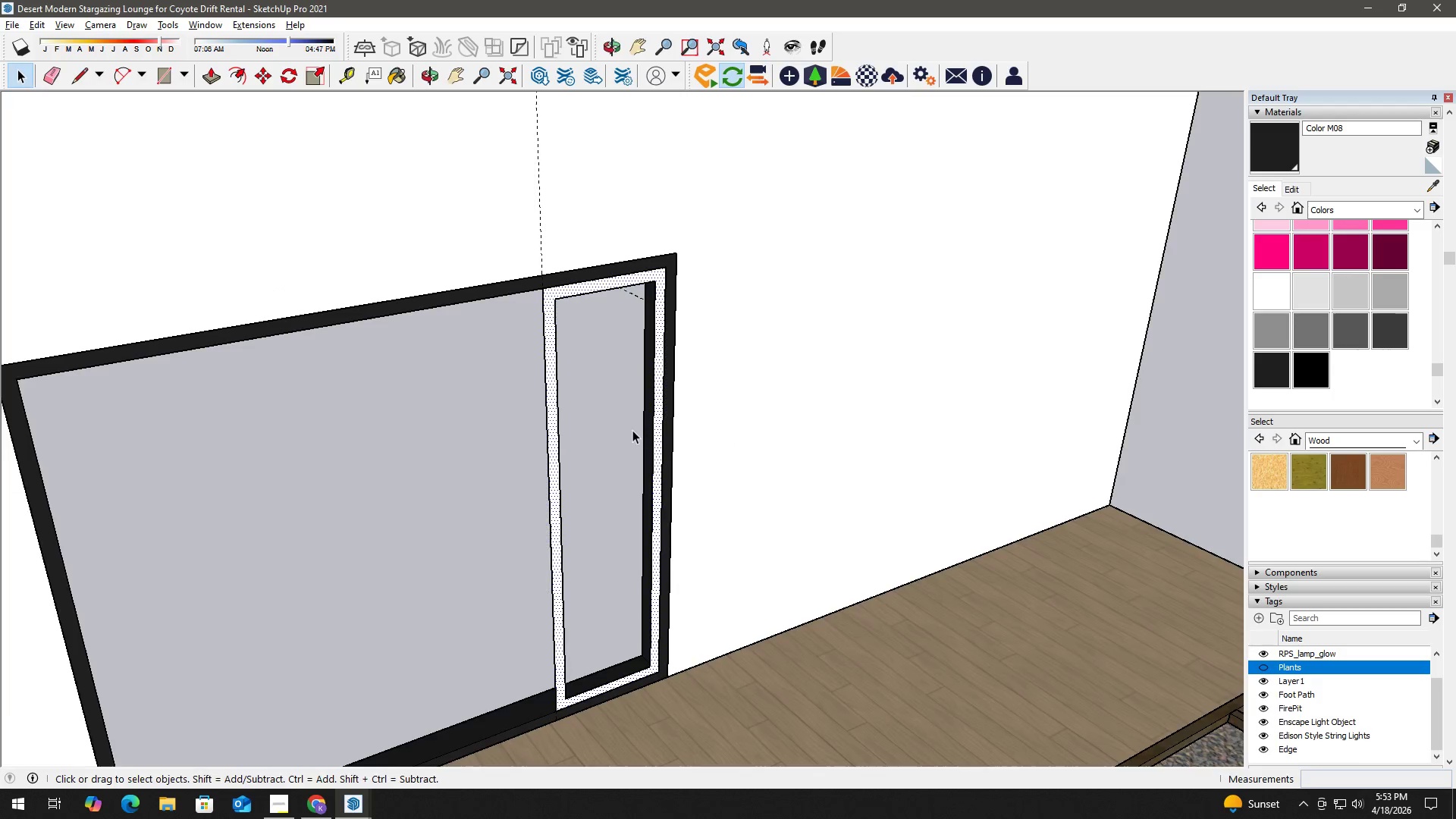 
scroll: coordinate [632, 430], scroll_direction: up, amount: 1.0
 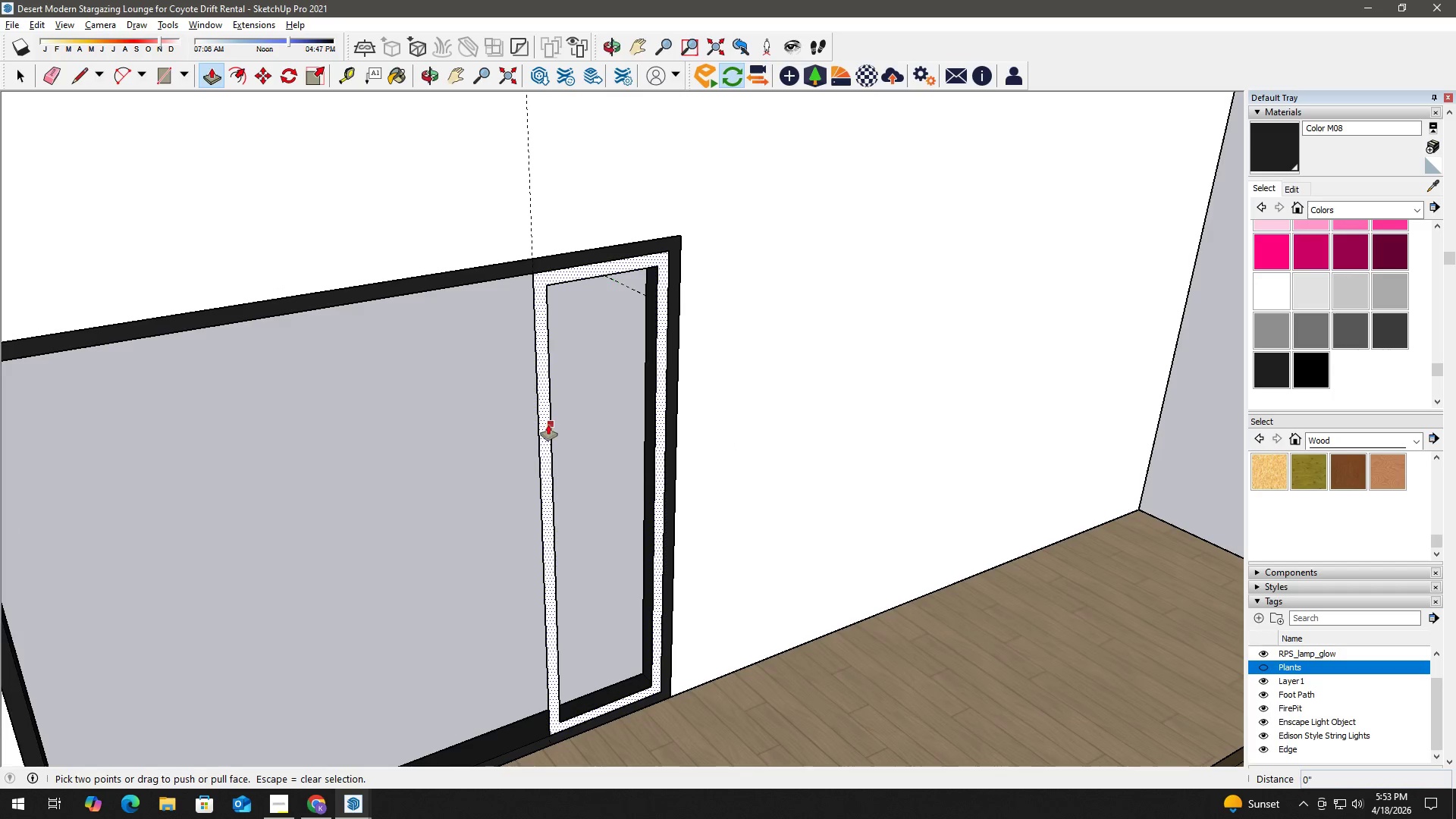 
left_click([546, 425])
 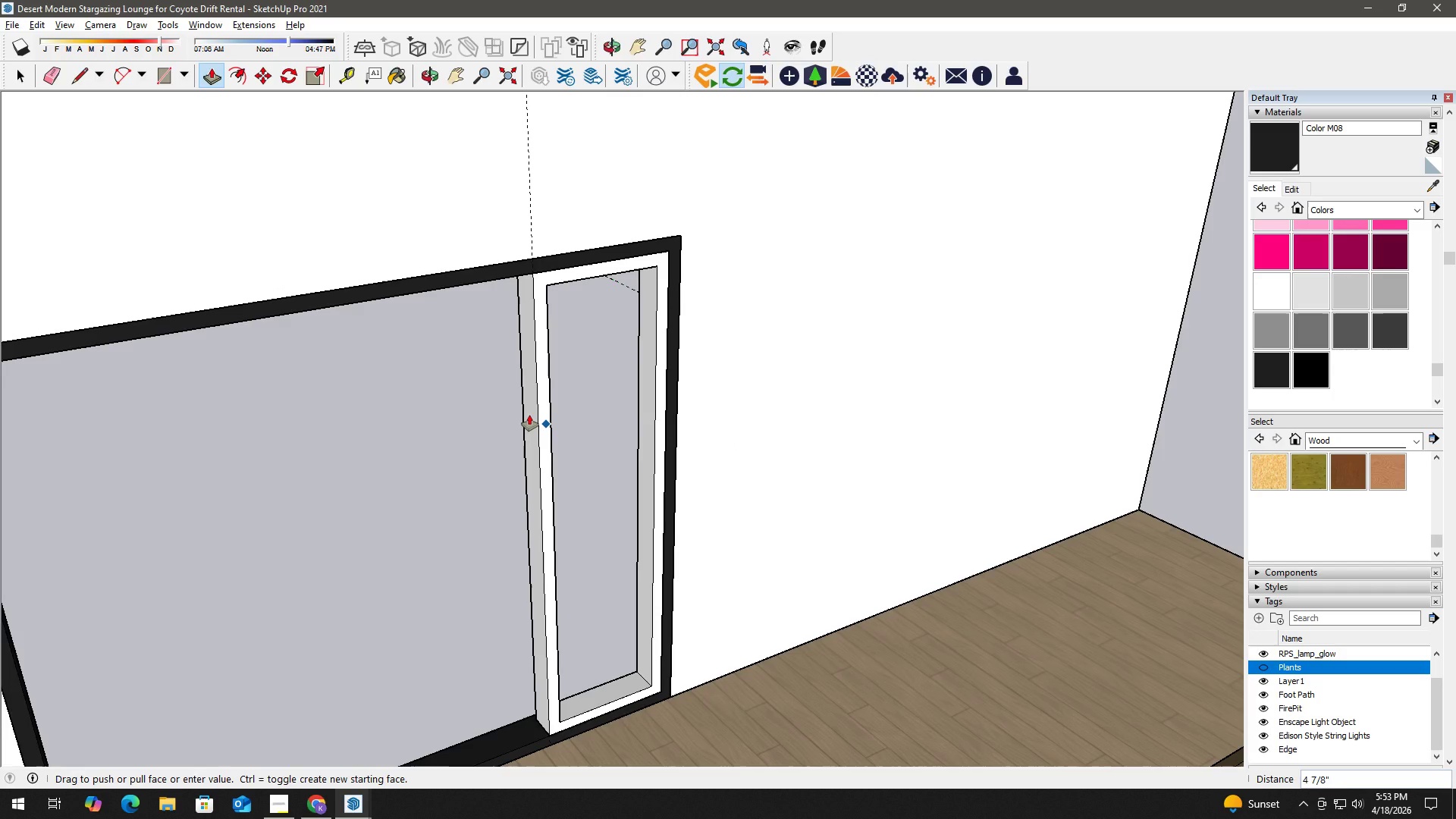 
key(Numpad1)
 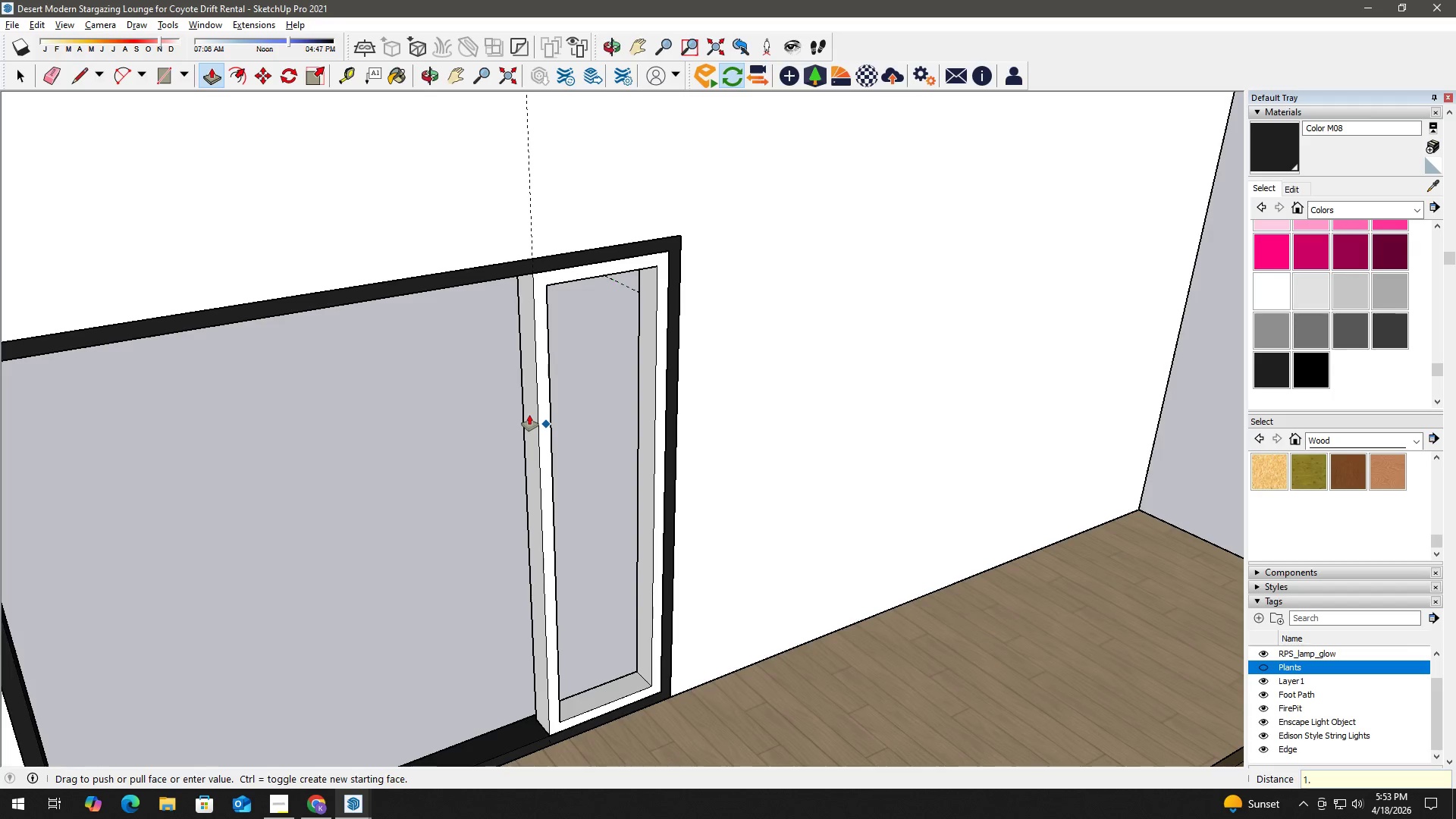 
key(NumpadDecimal)
 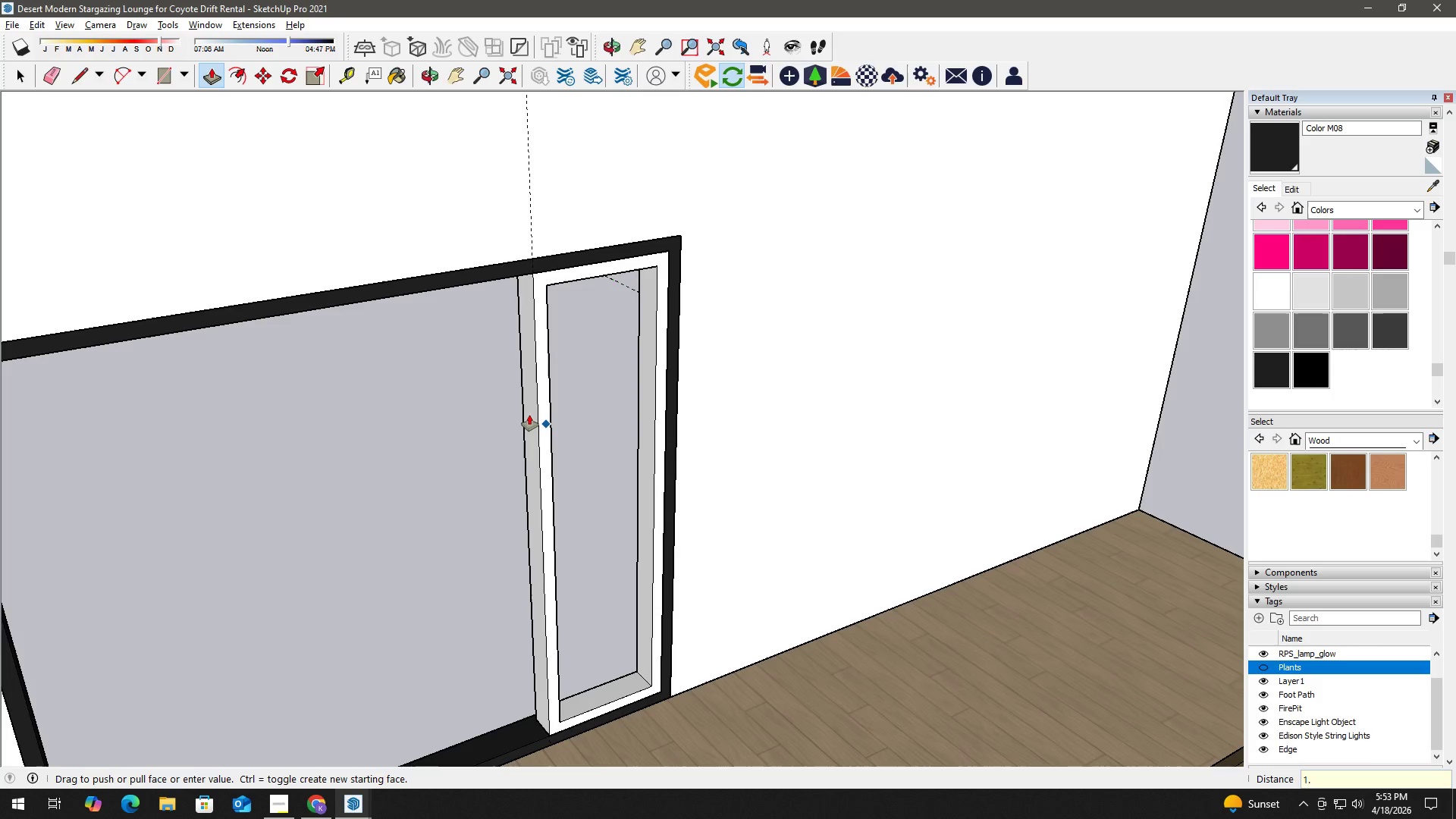 
key(Numpad5)
 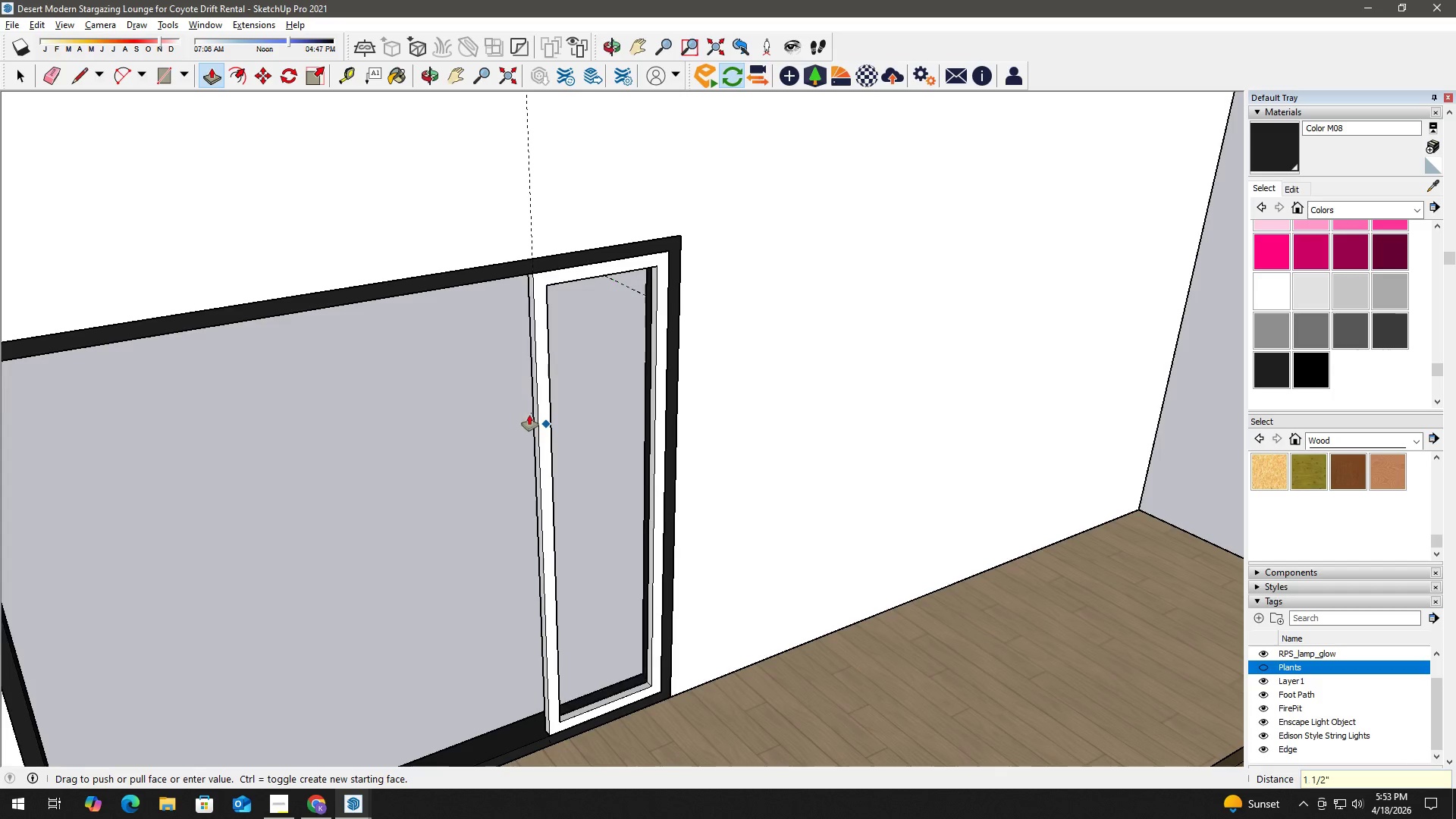 
key(NumpadEnter)
 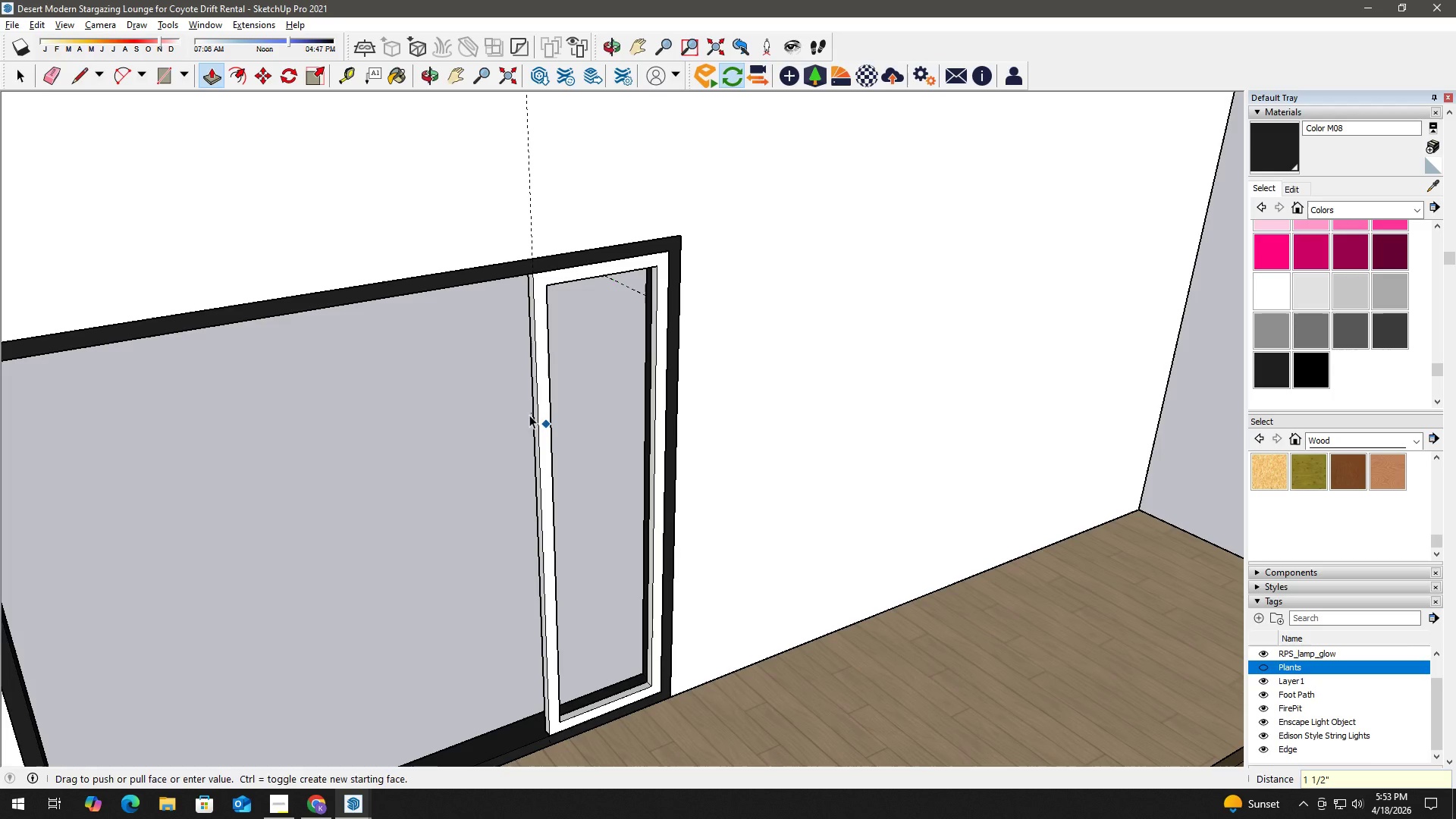 
key(Space)
 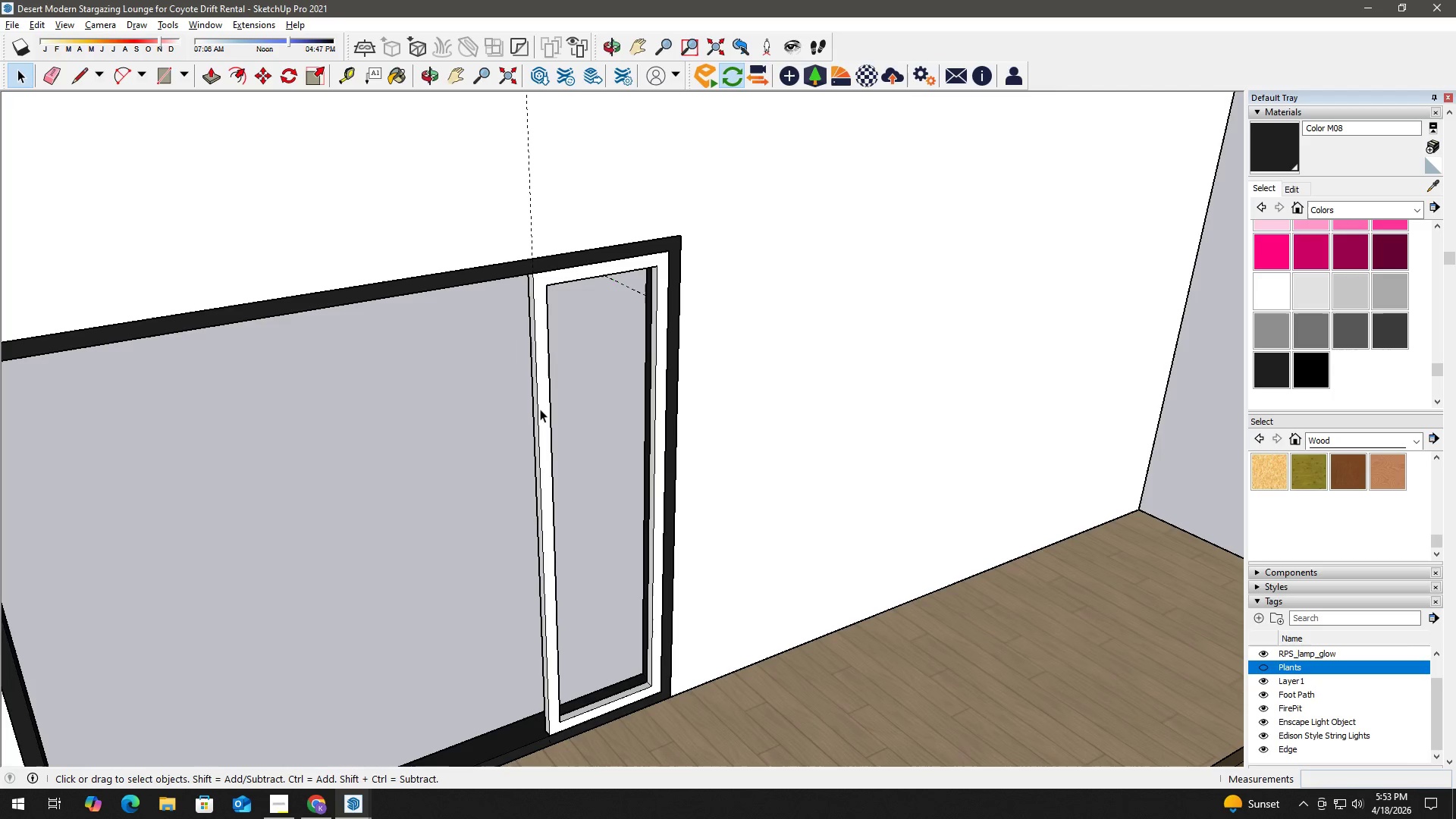 
double_click([540, 409])
 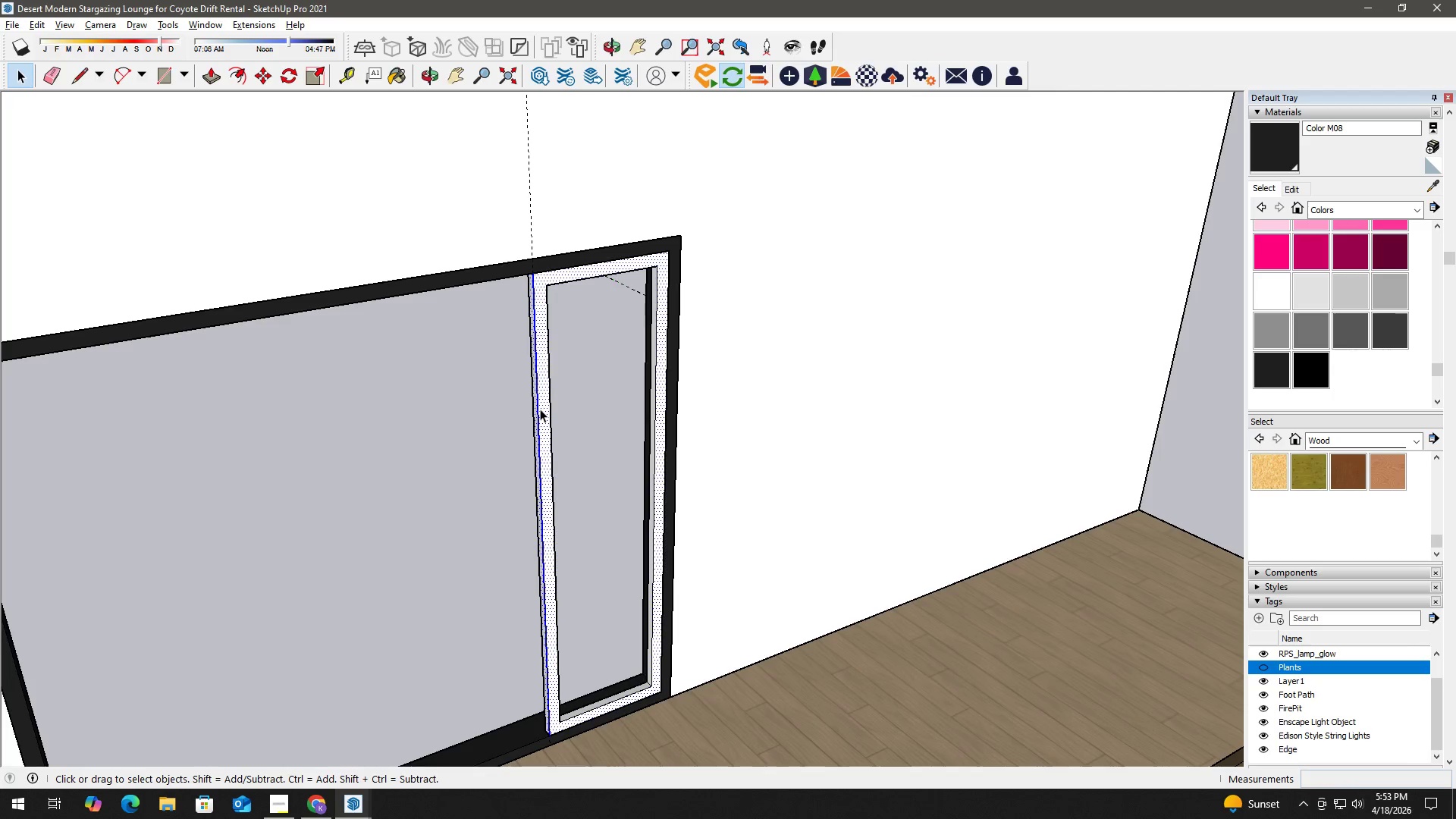 
triple_click([540, 409])
 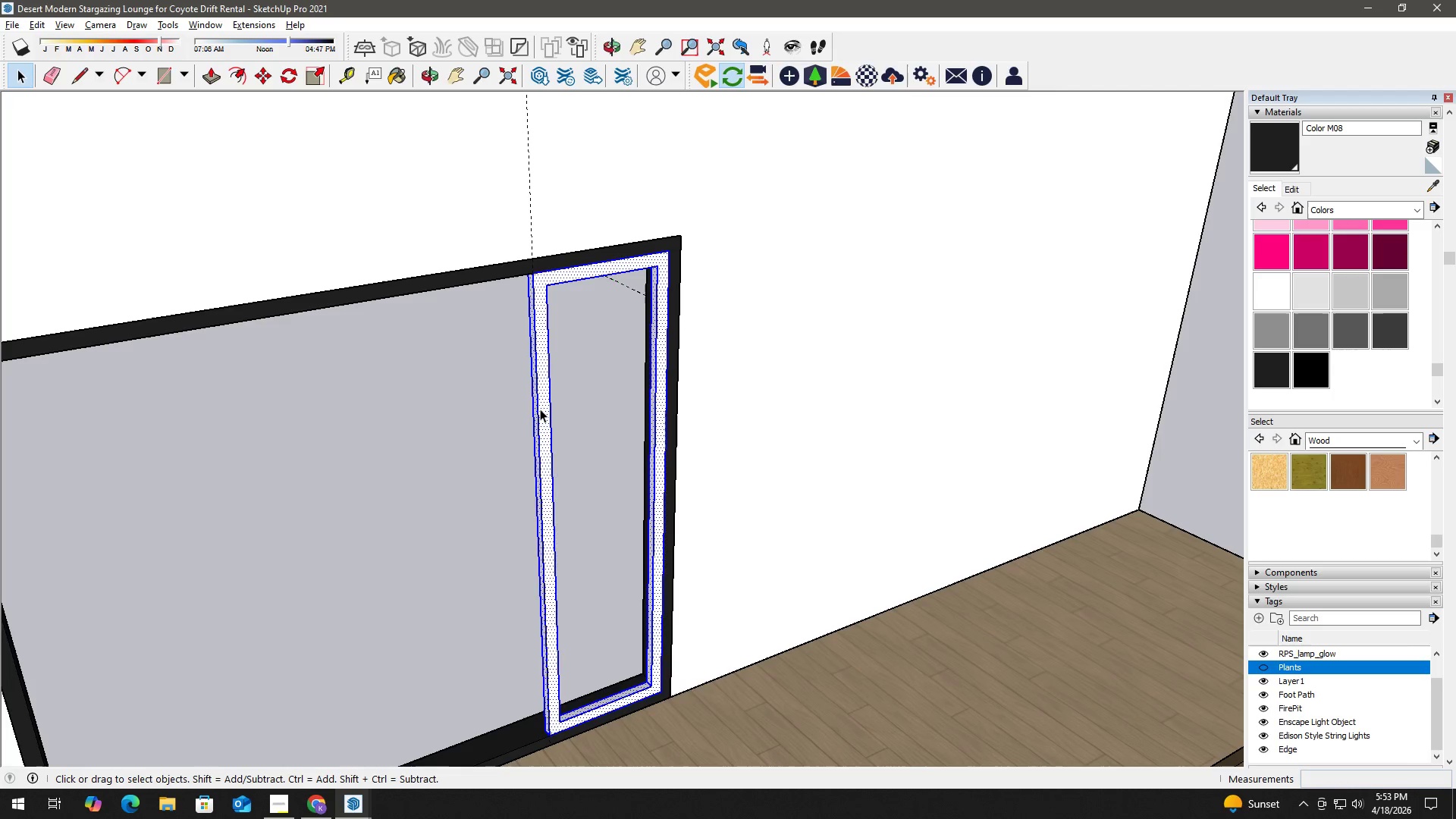 
right_click([540, 409])
 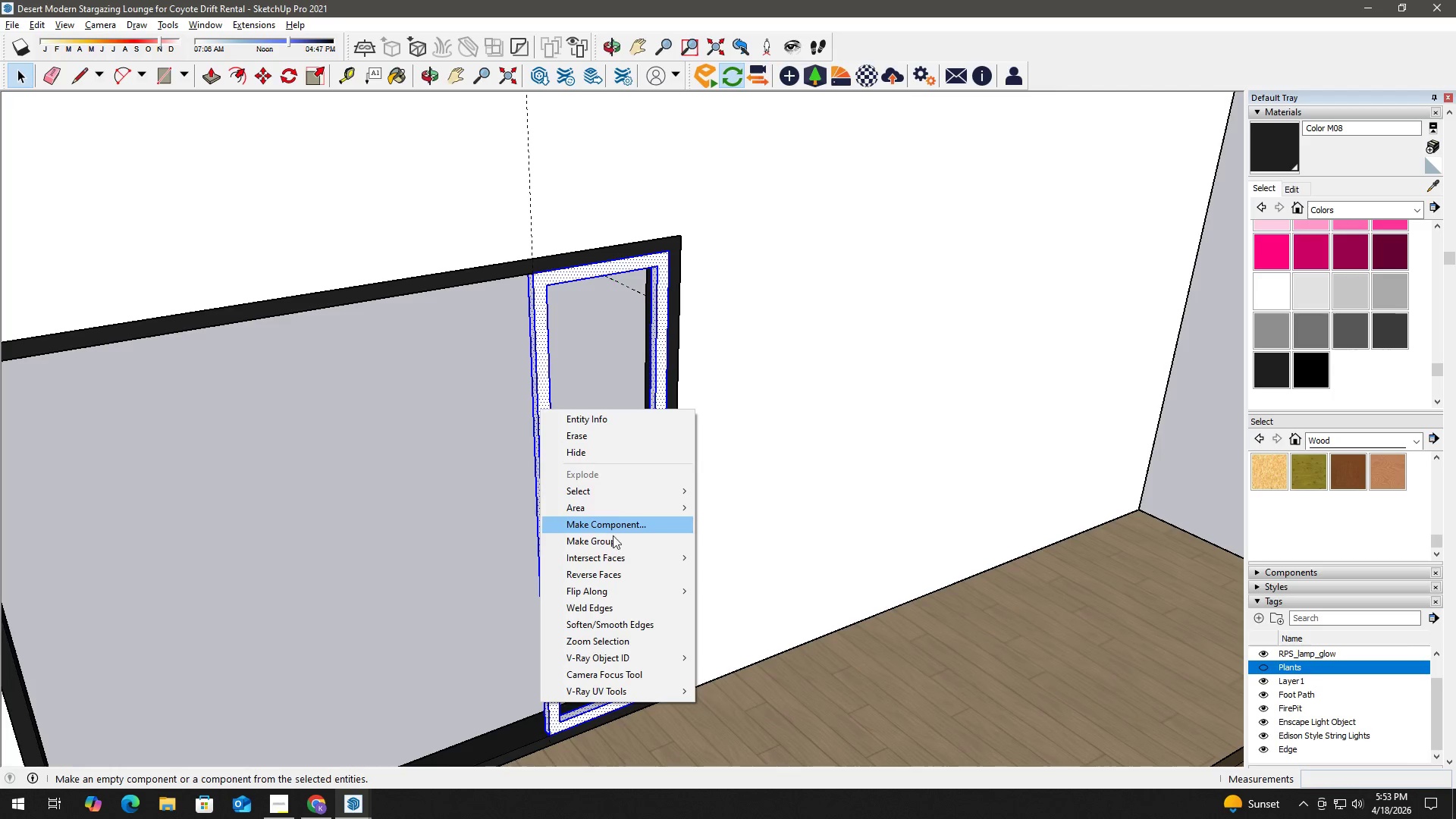 
left_click([613, 537])
 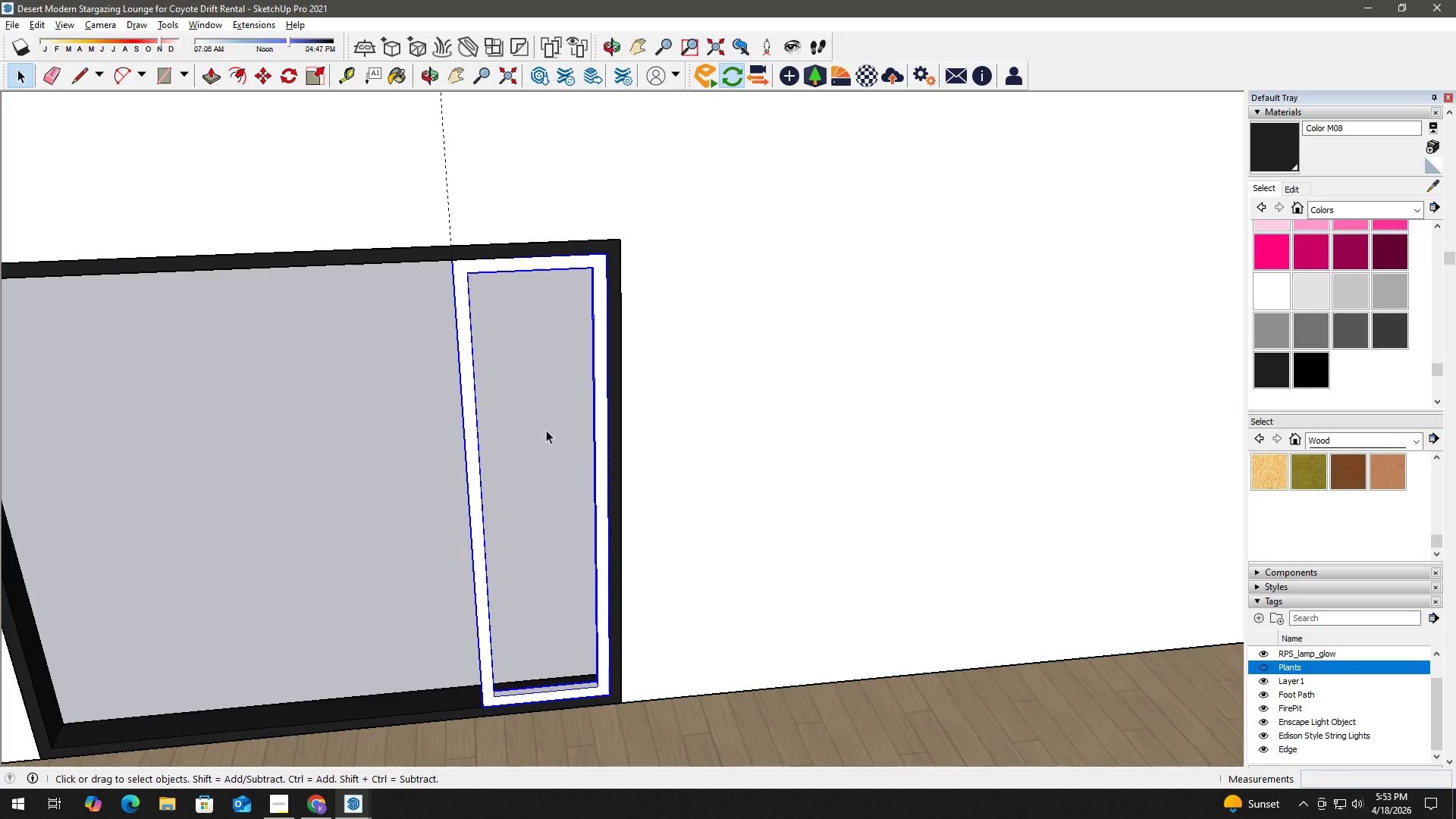 
key(M)
 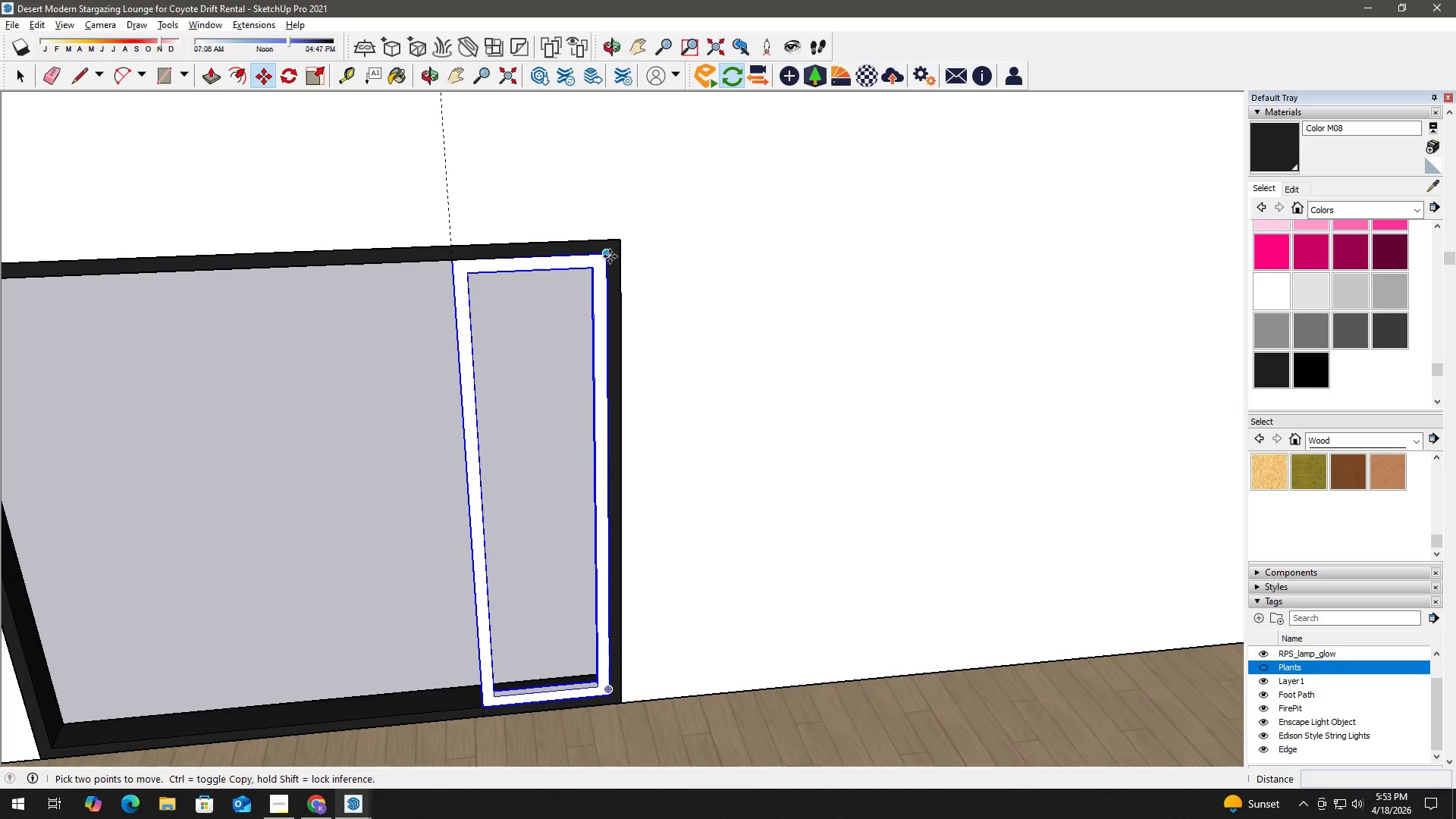 
key(Control+ControlLeft)
 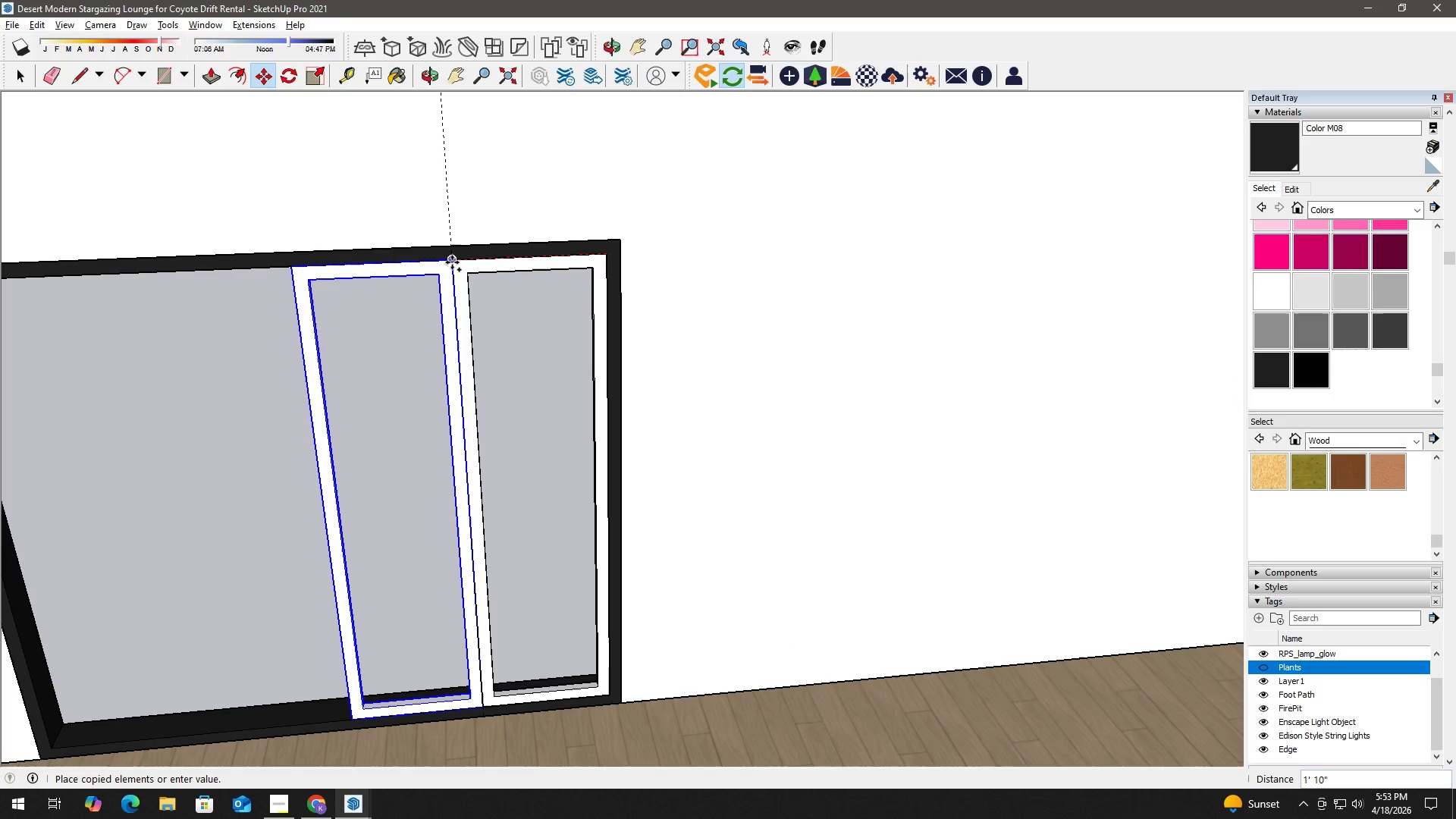 
left_click([452, 262])
 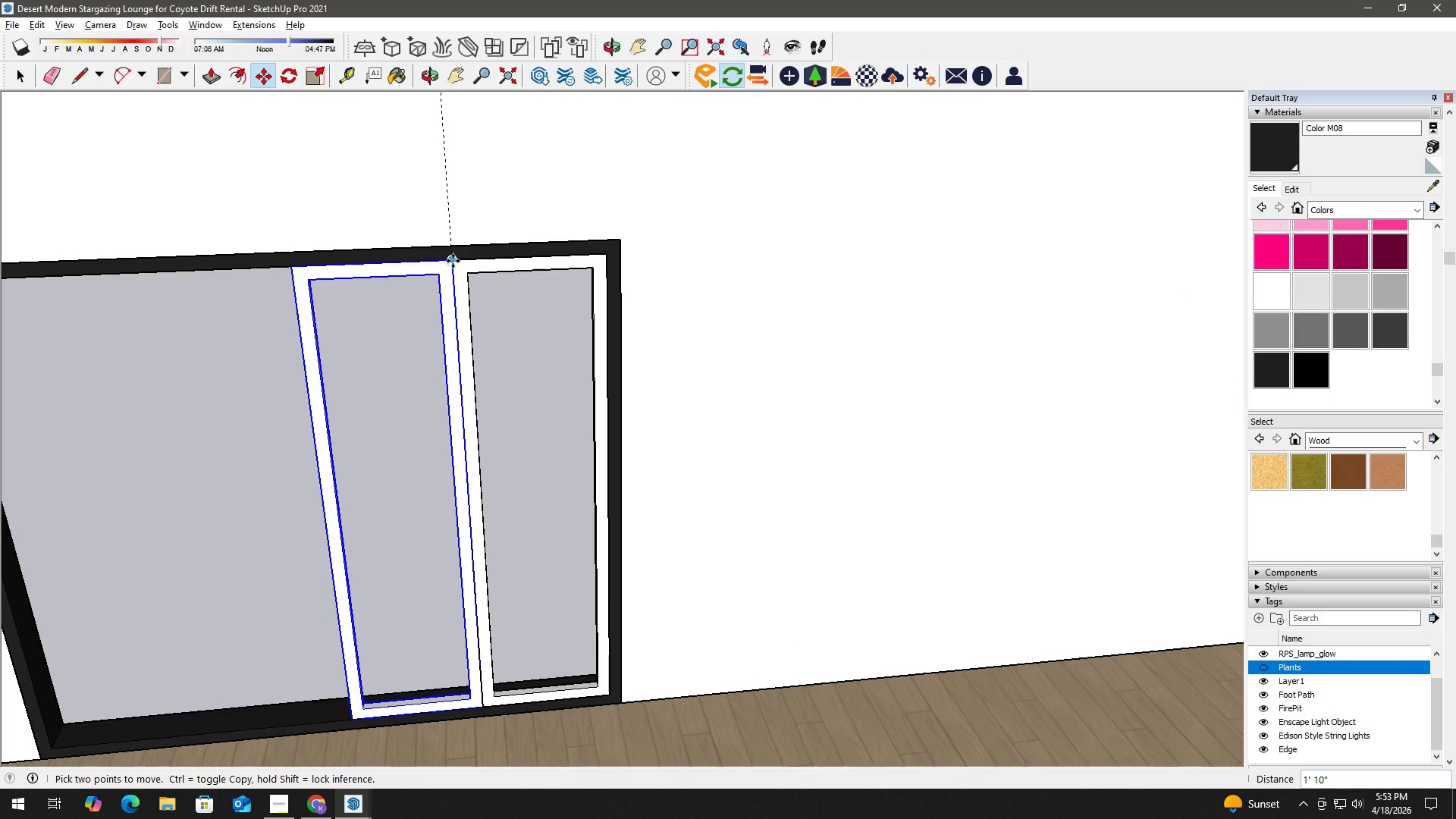 
key(Control+ControlLeft)
 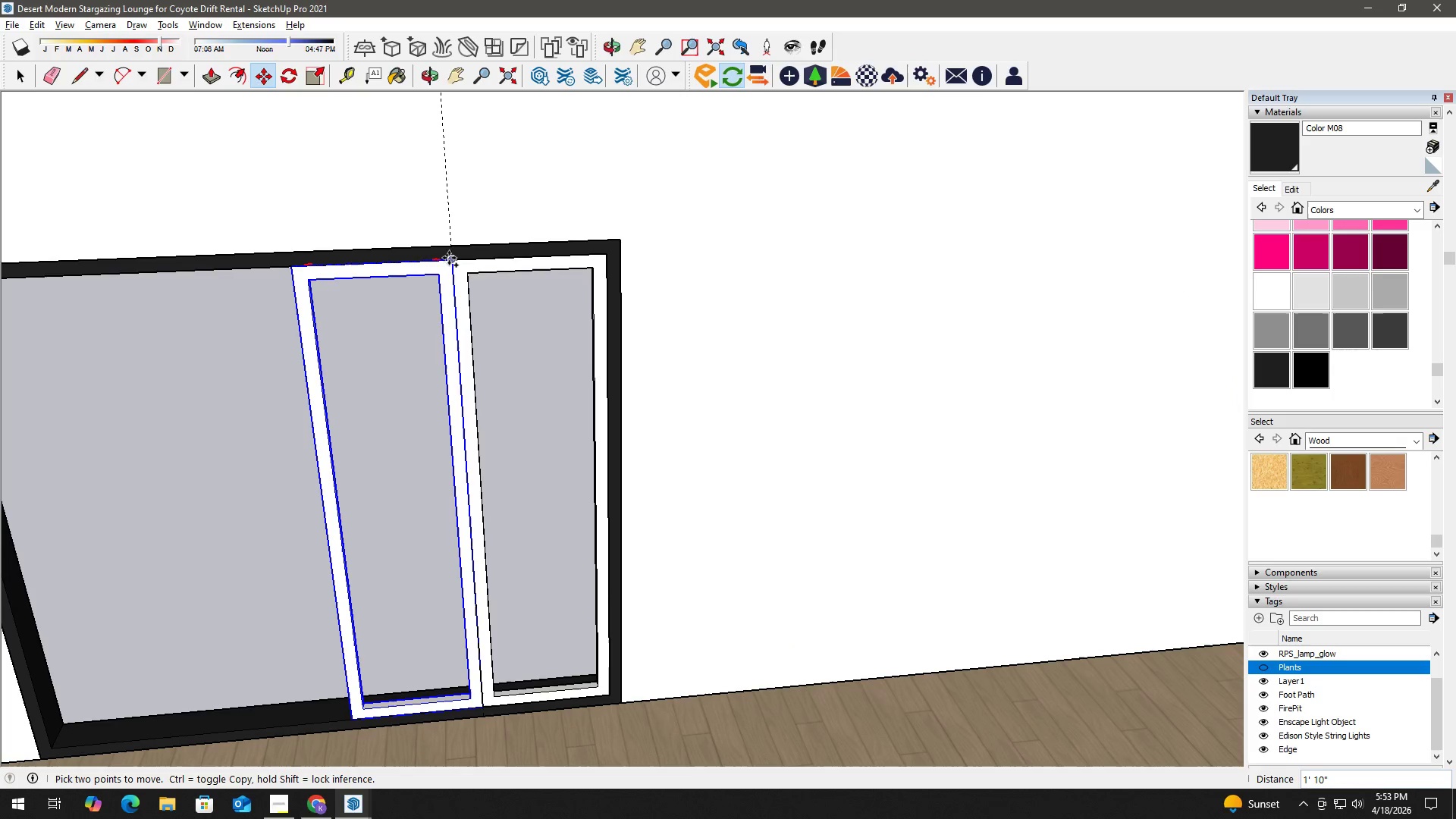 
key(Control+ControlLeft)
 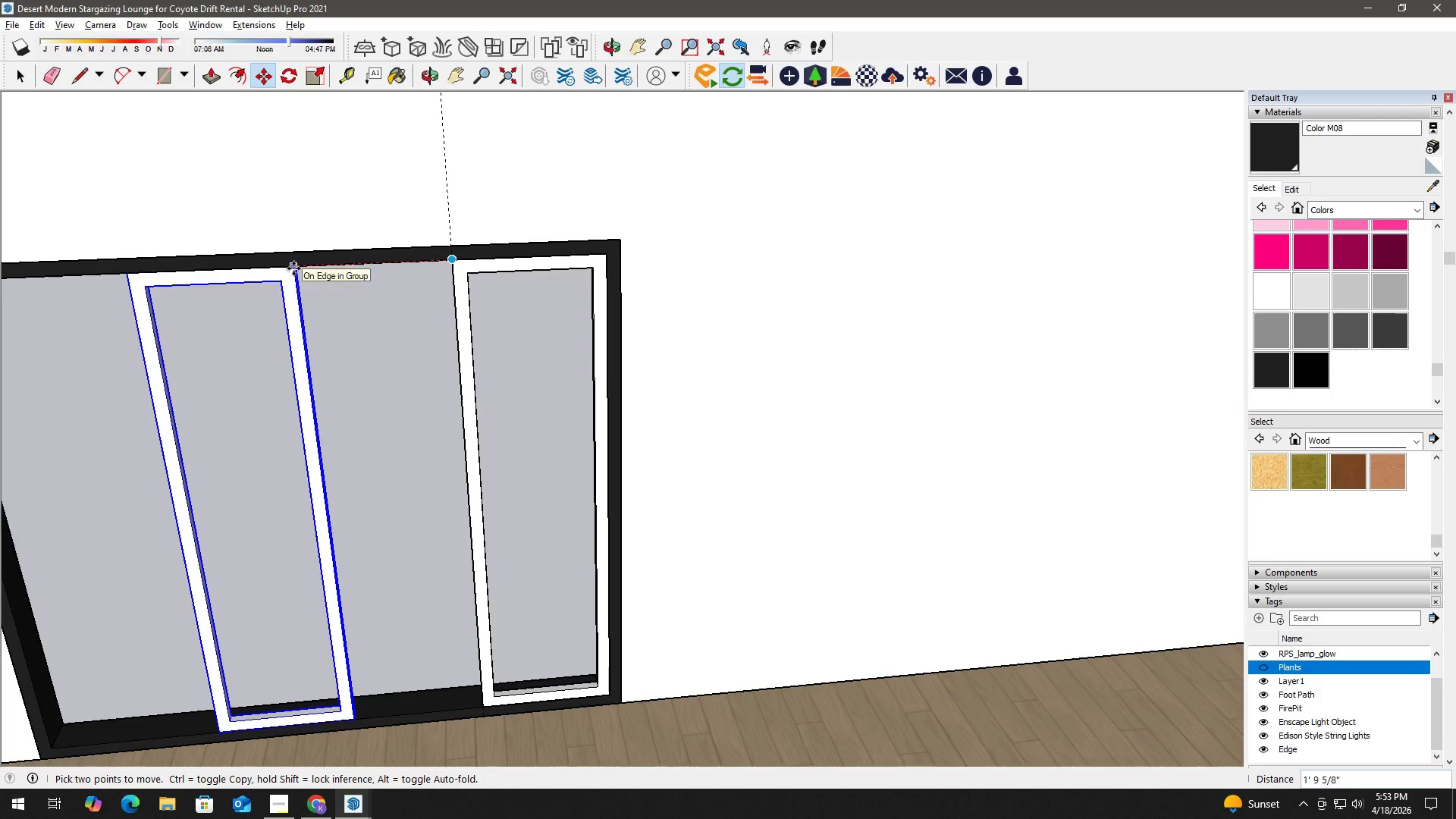 
key(Control+ControlLeft)
 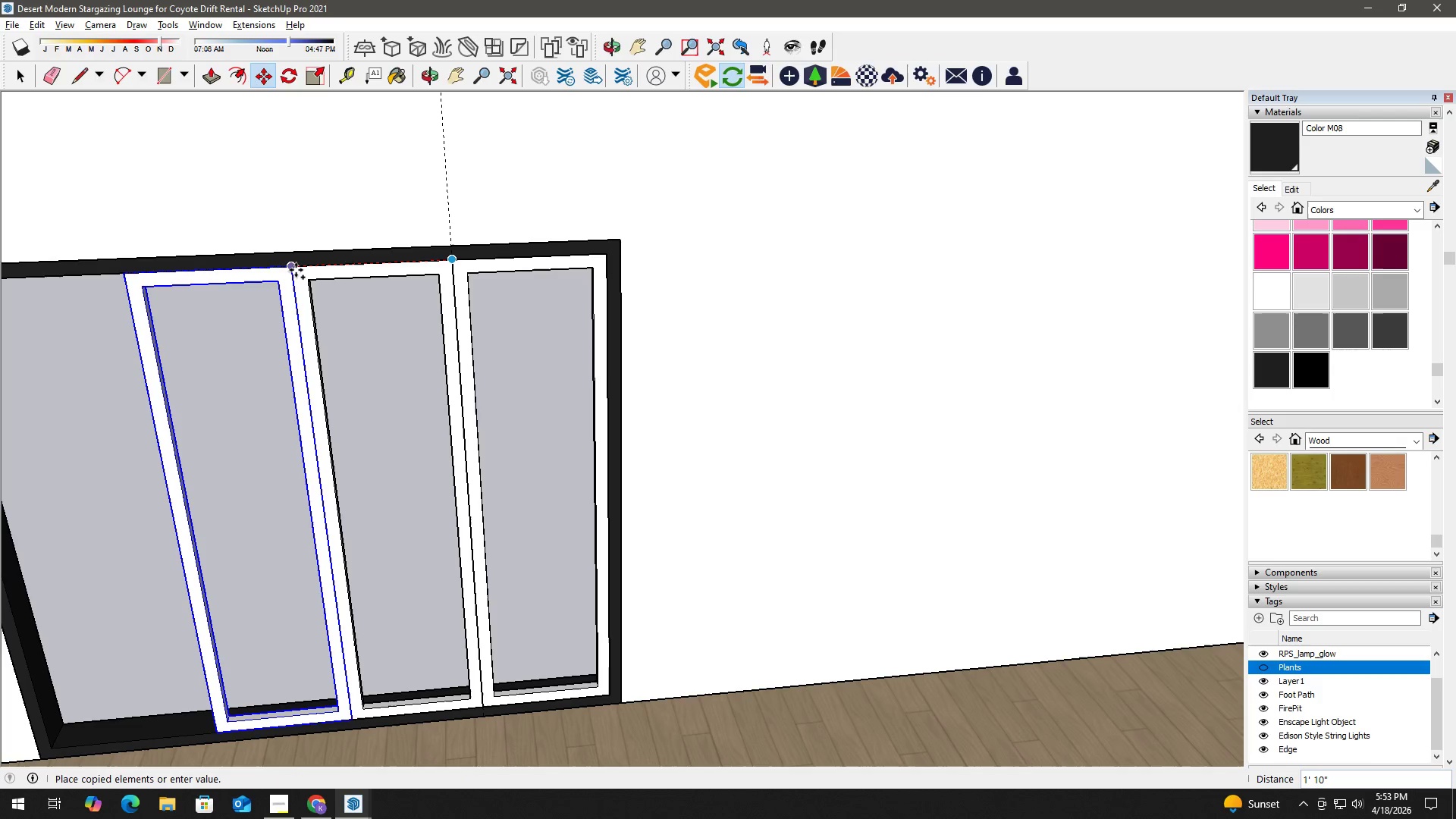 
left_click([293, 269])
 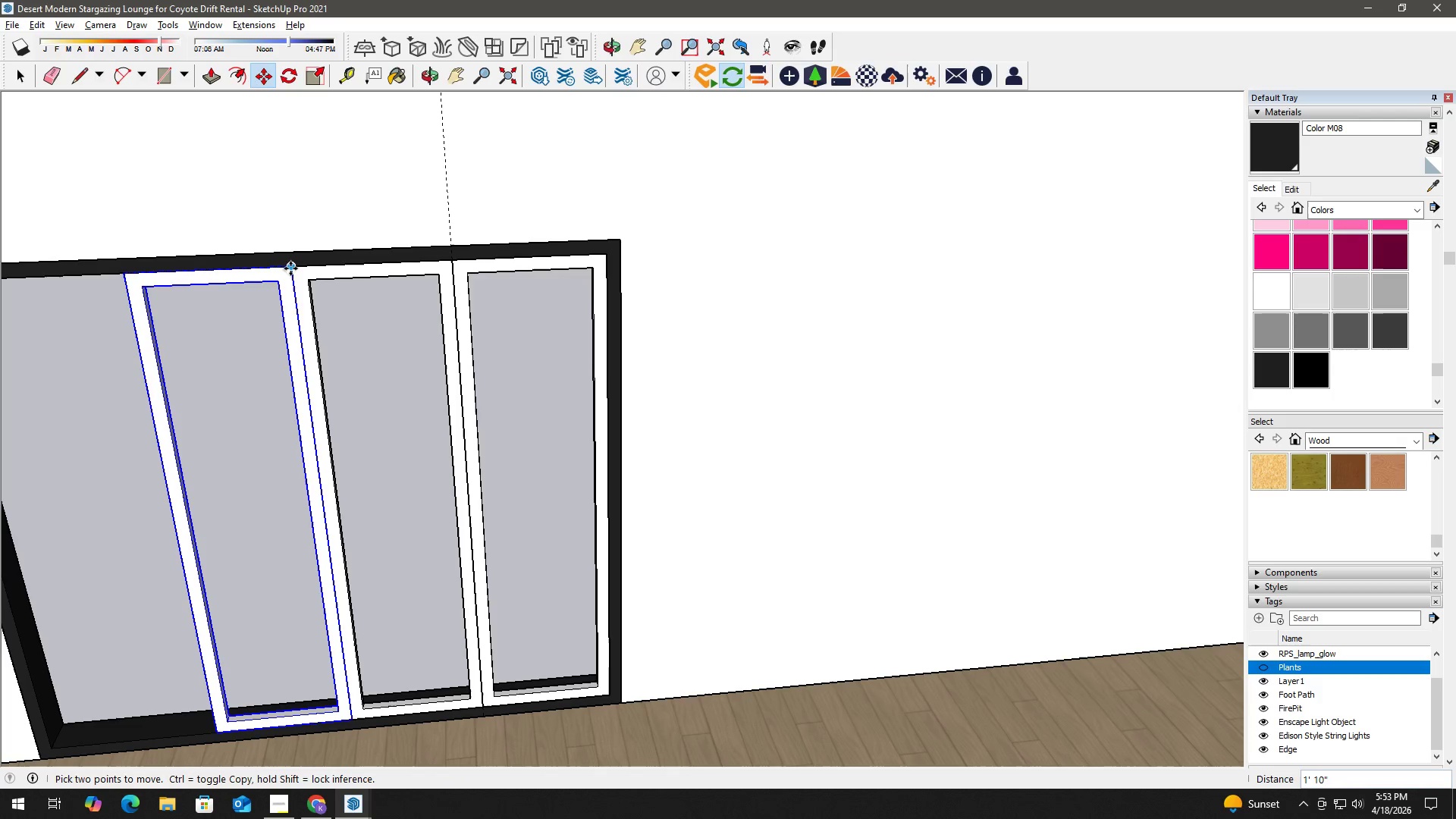 
left_click([290, 268])
 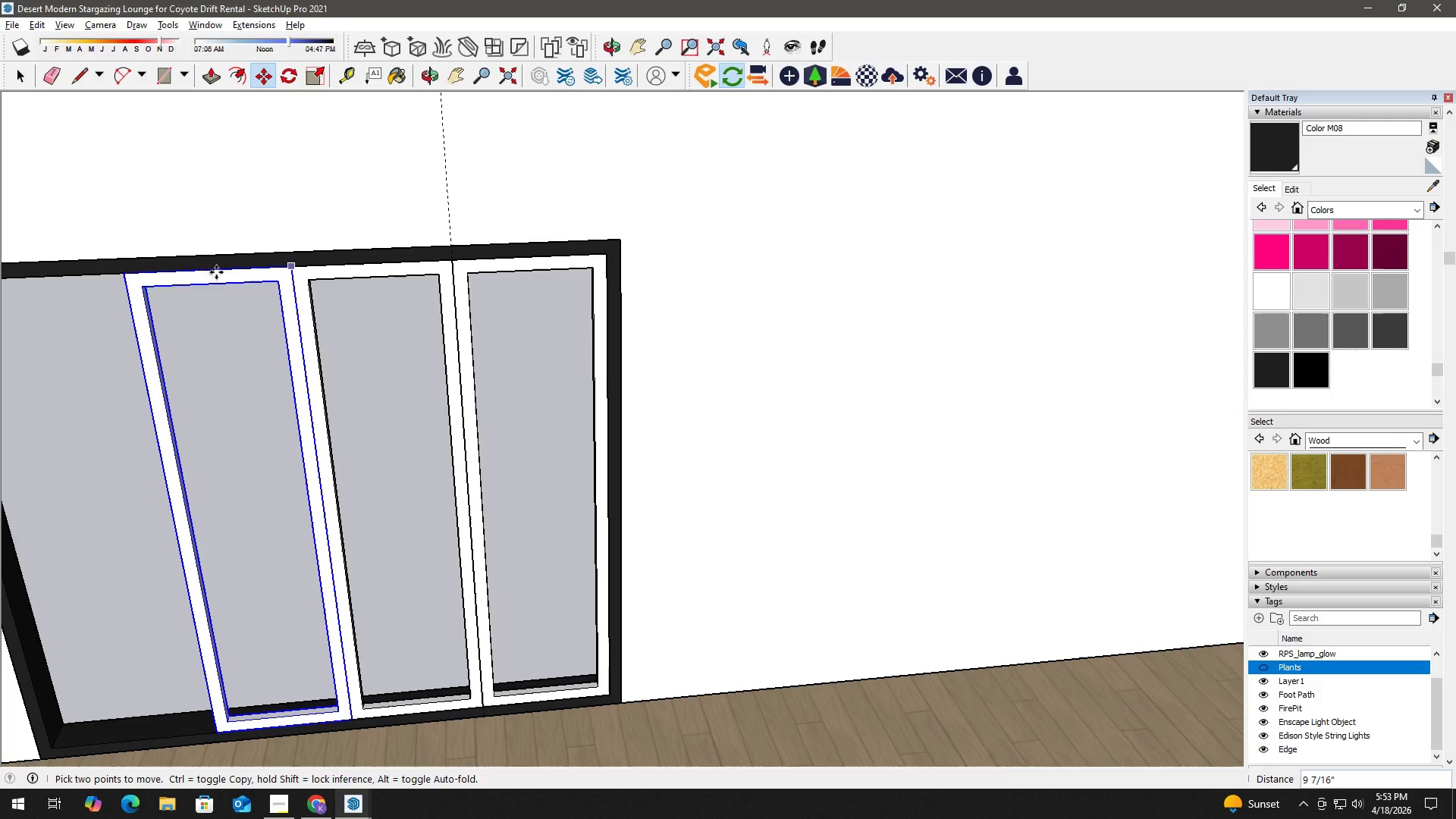 
key(Control+ControlLeft)
 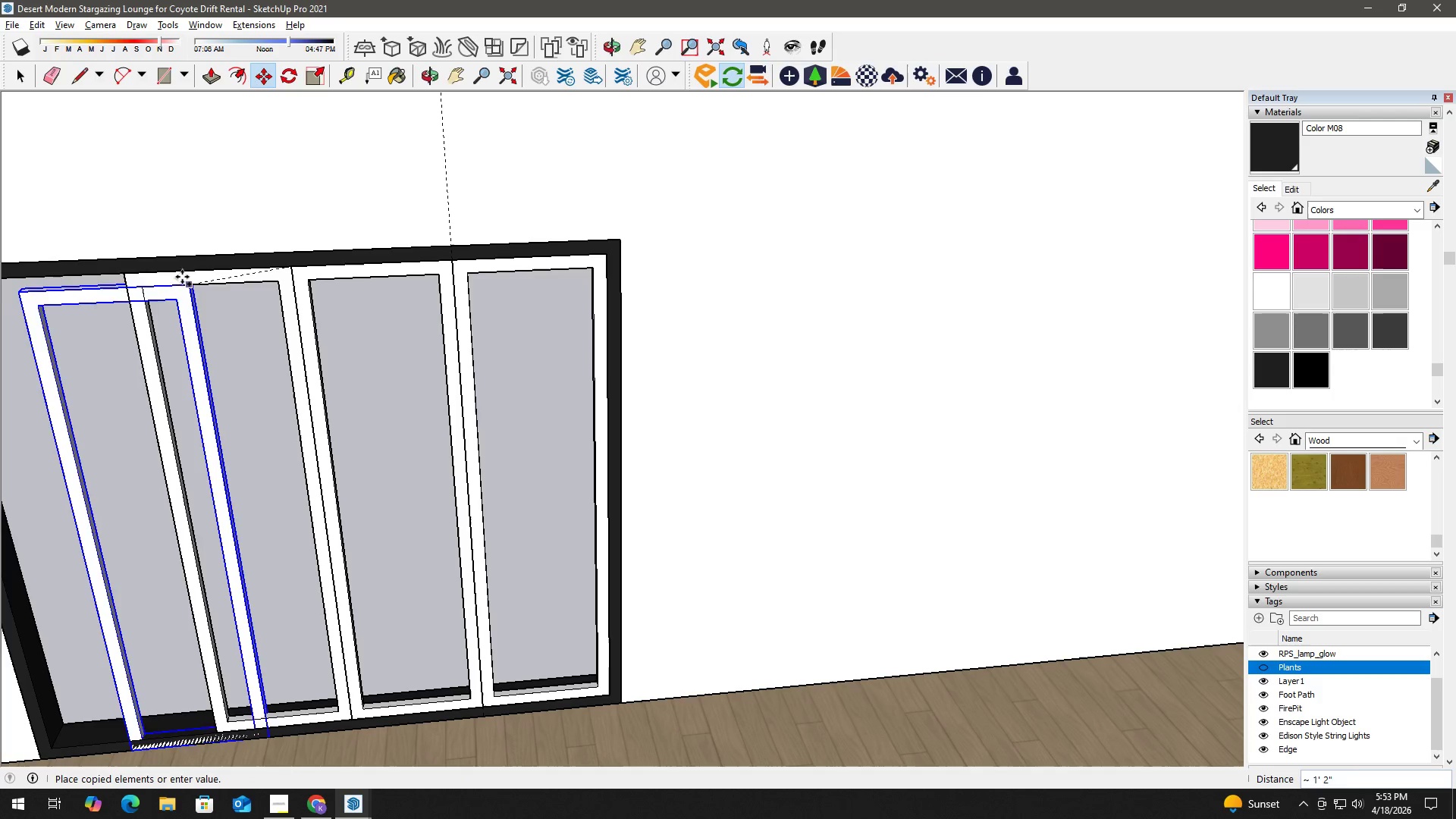 
hold_key(key=ShiftLeft, duration=0.53)
 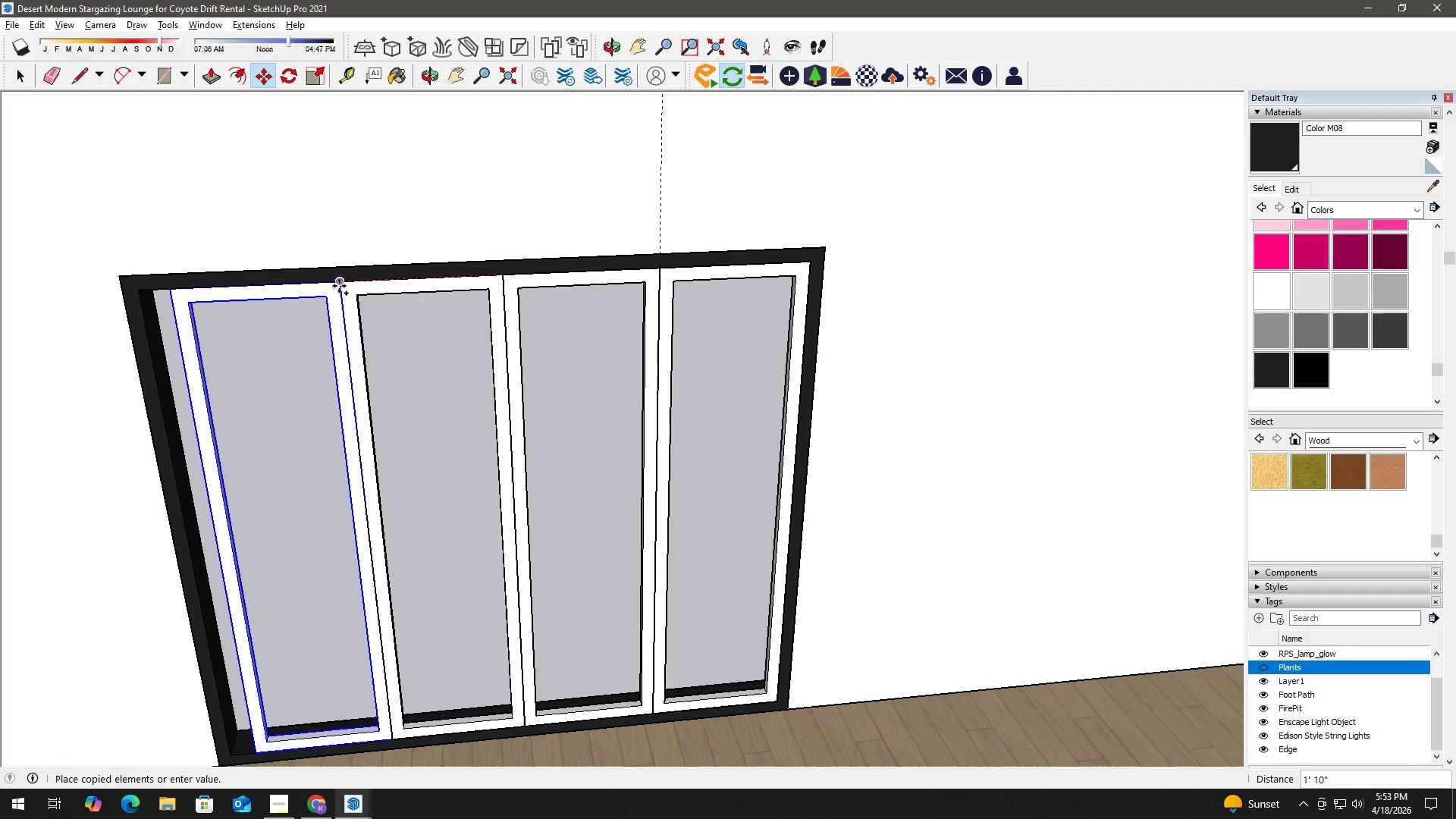 
key(Space)
 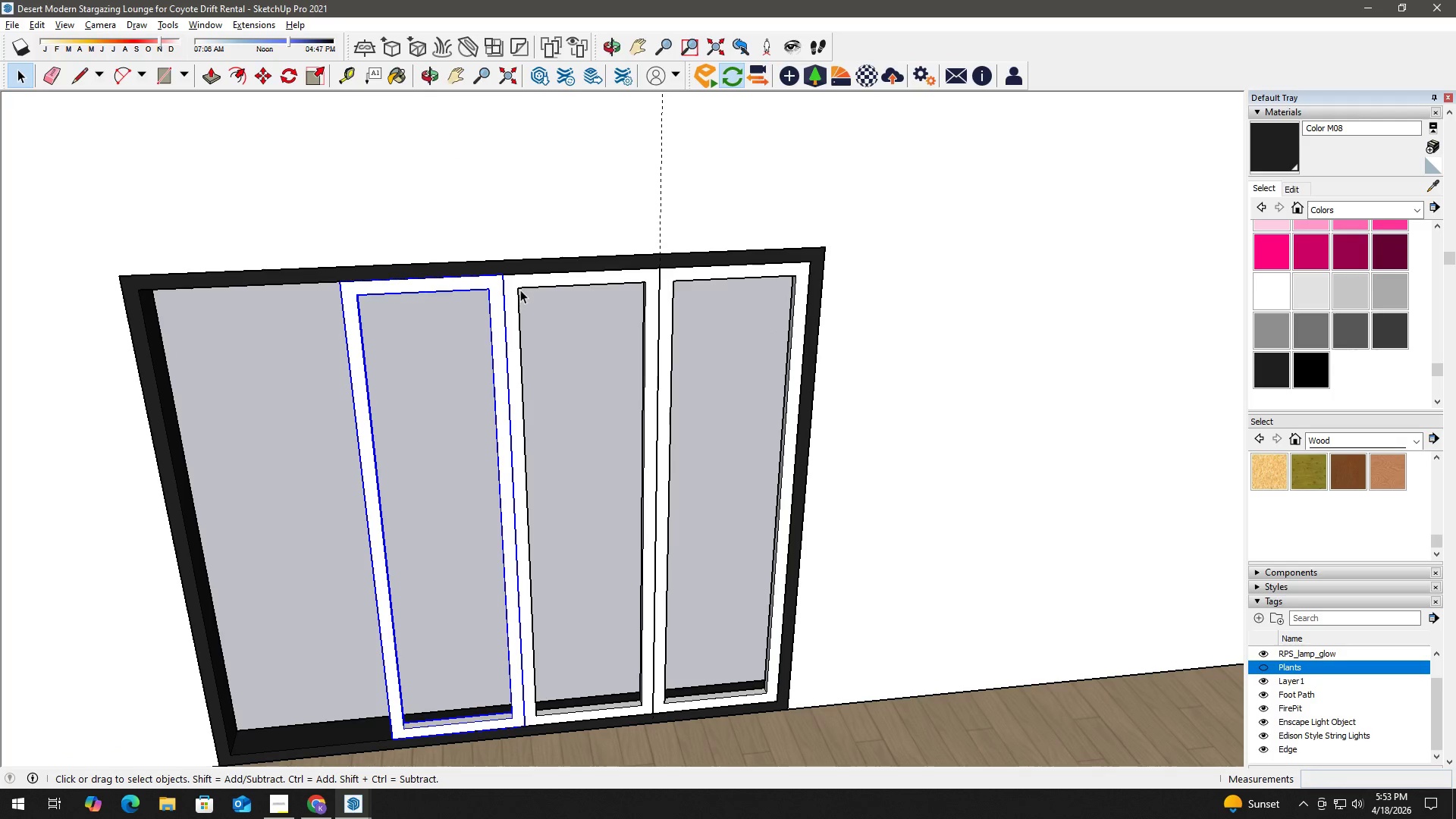 
key(Delete)
 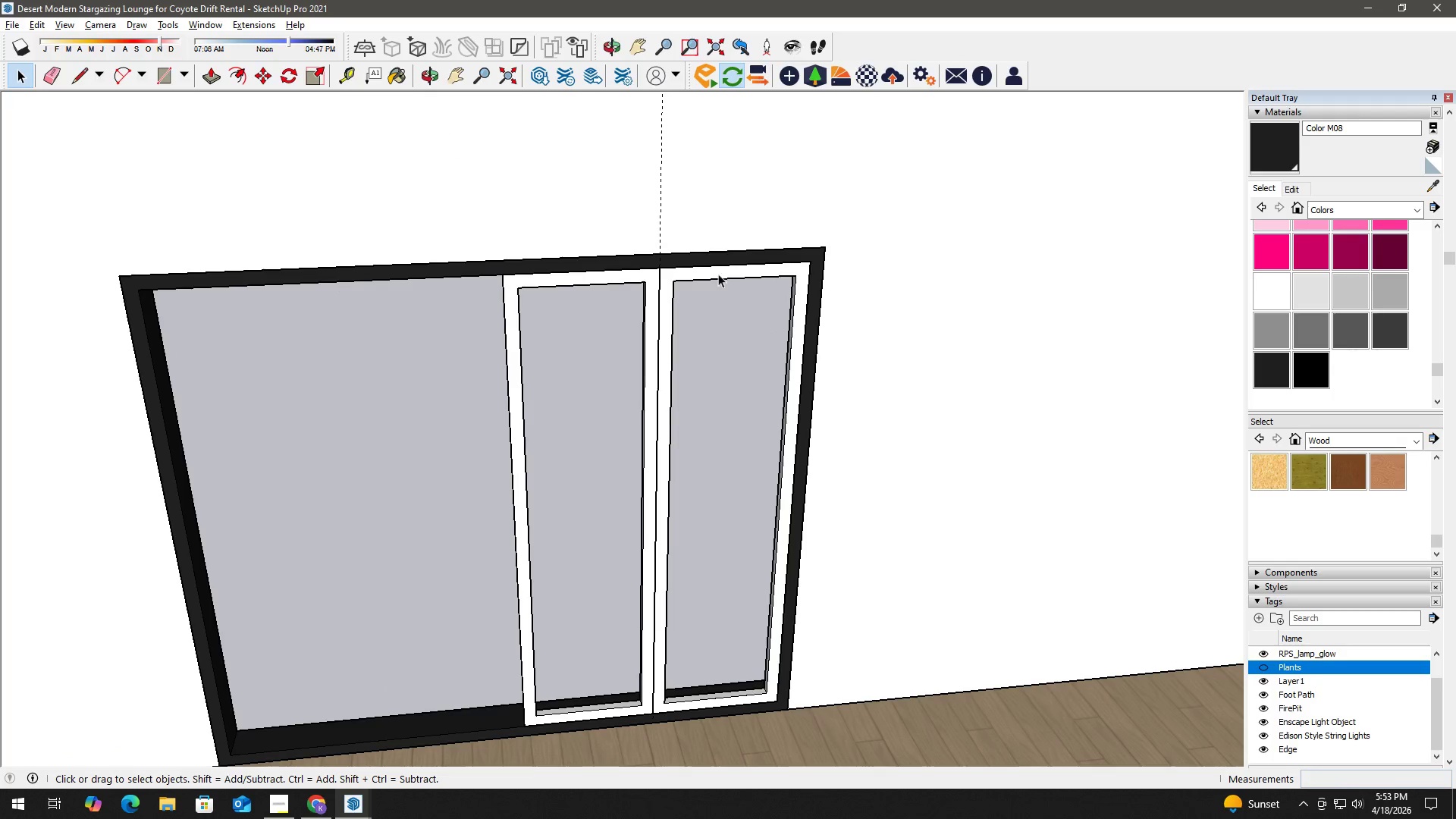 
left_click([764, 268])
 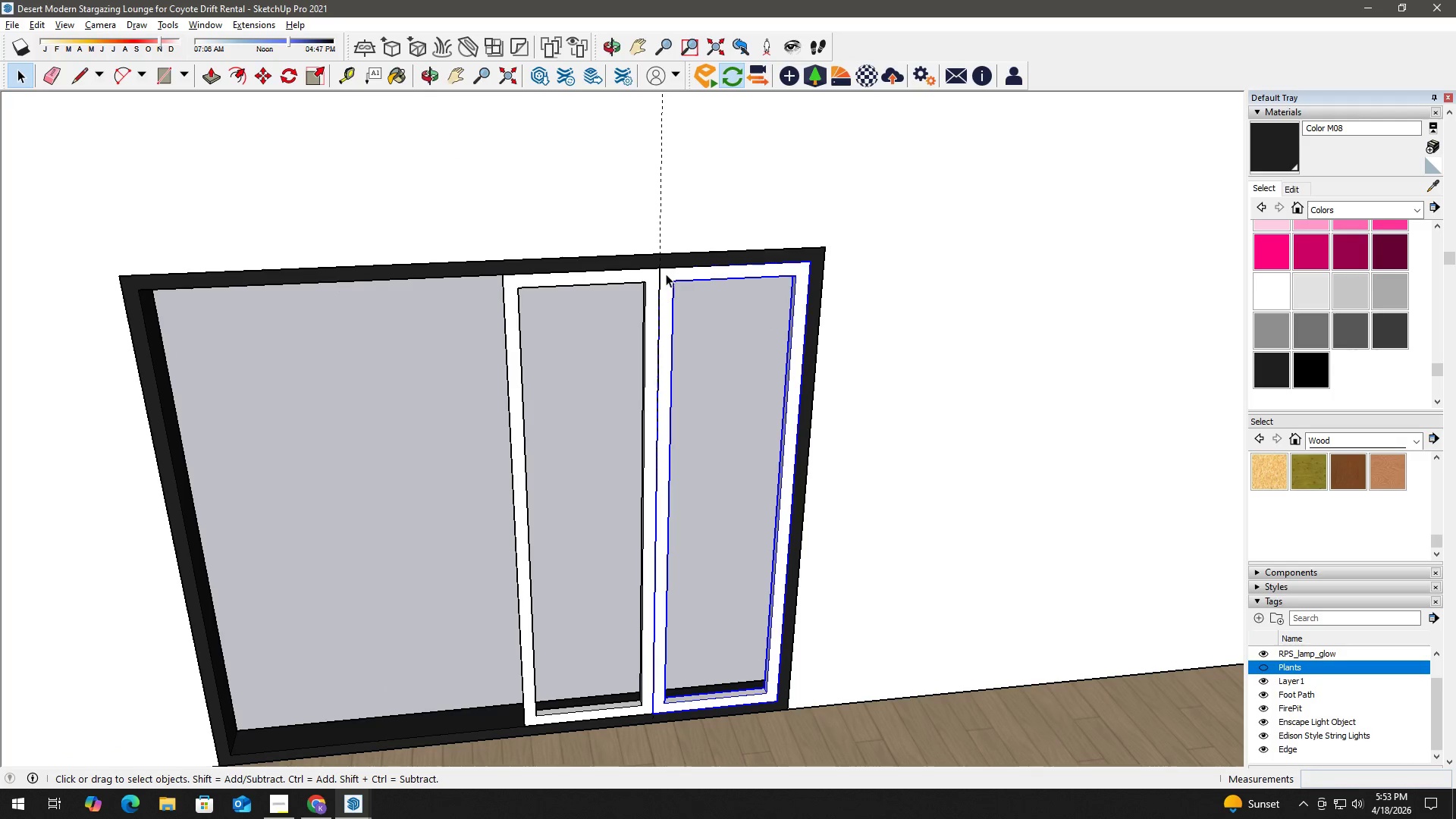 
key(M)
 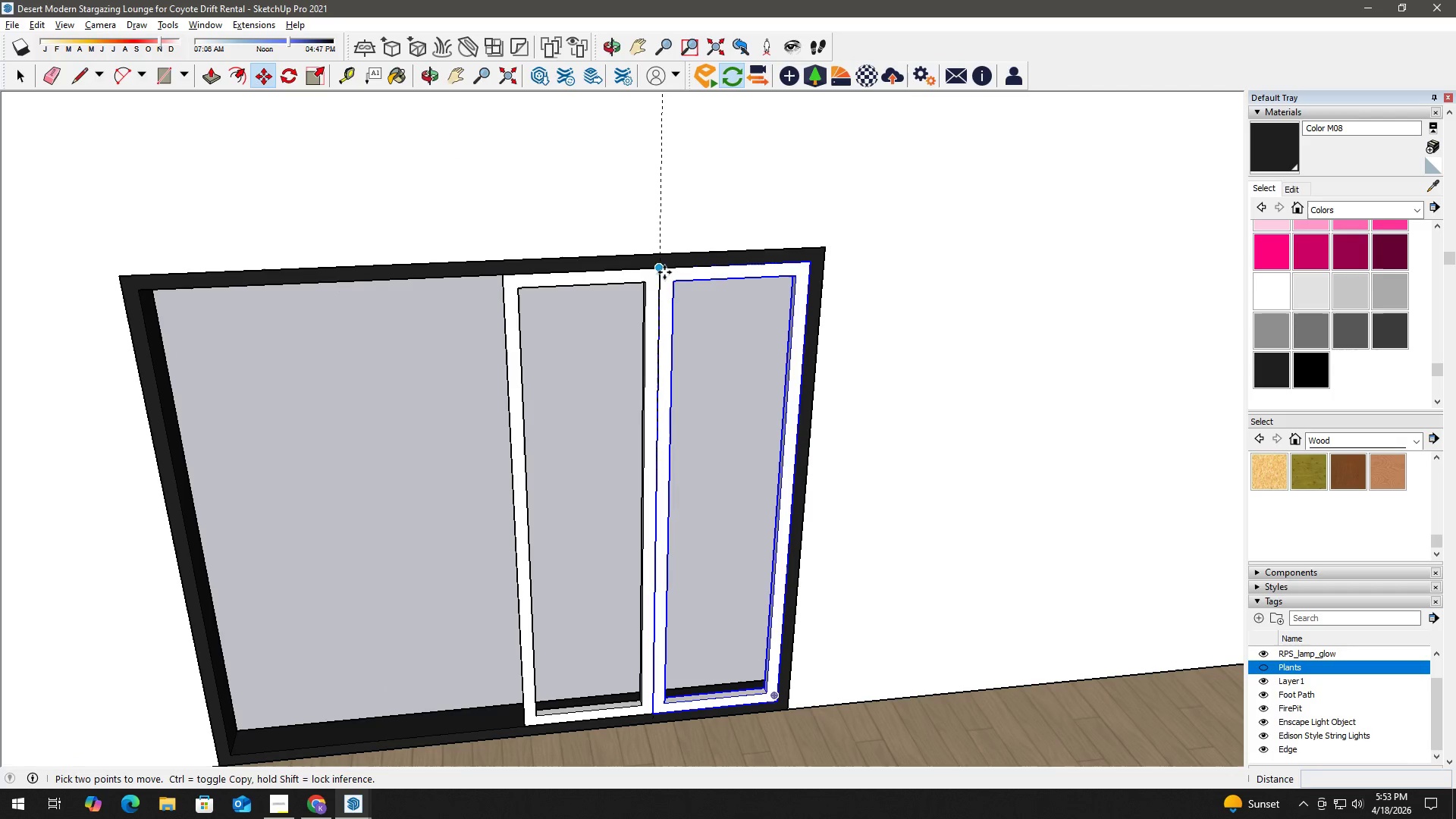 
key(Control+ControlLeft)
 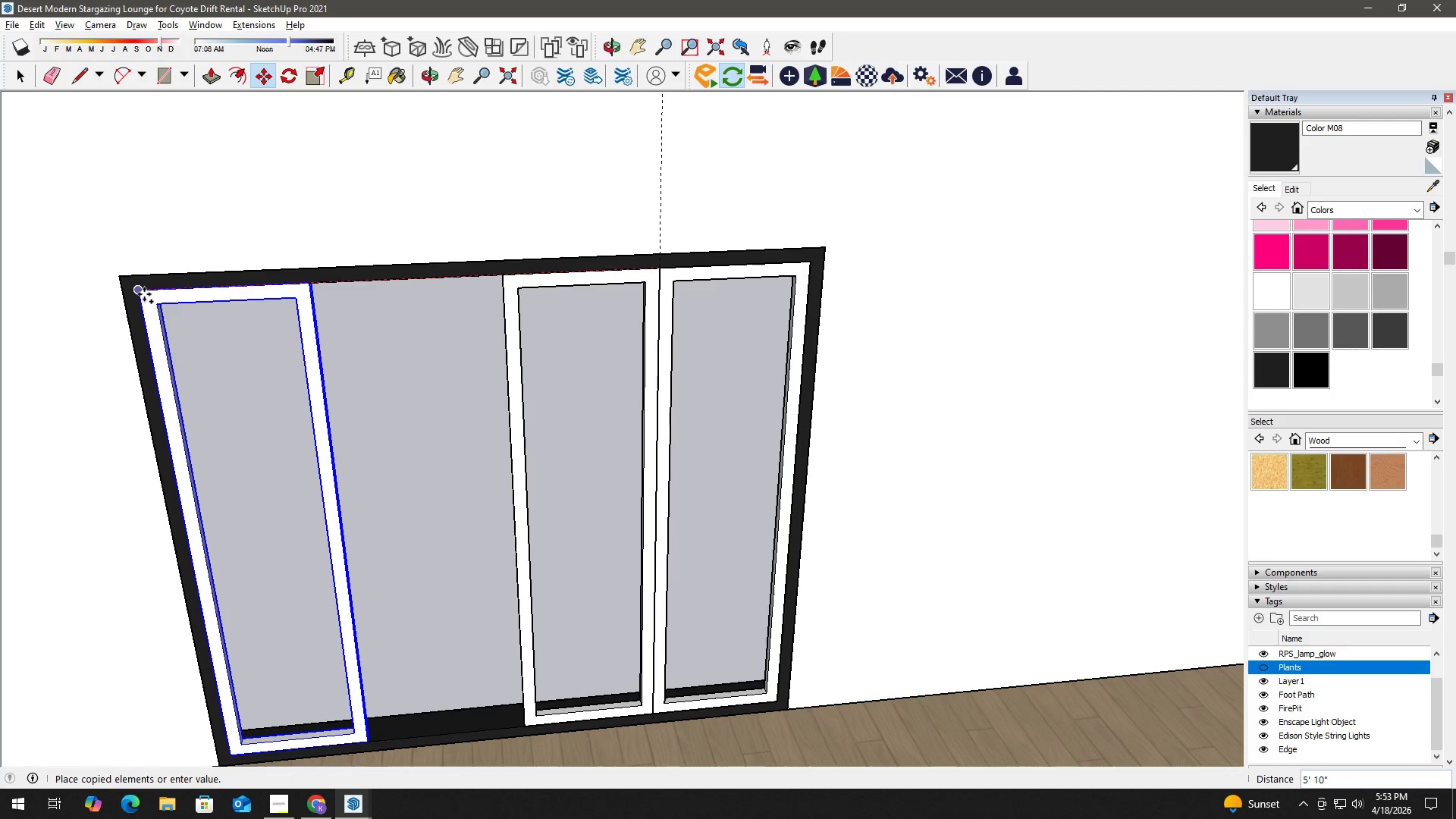 
key(Space)
 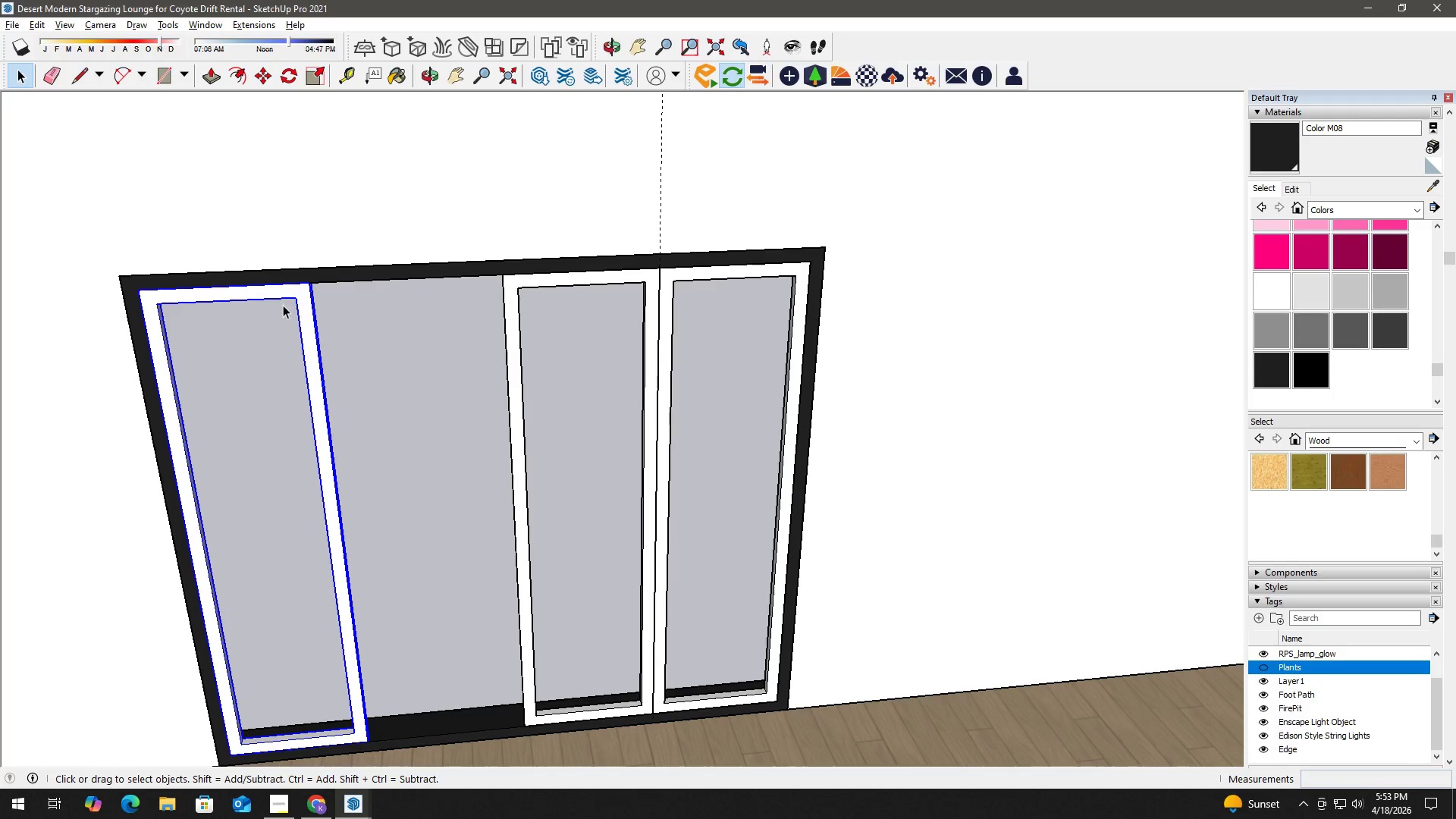 
key(B)
 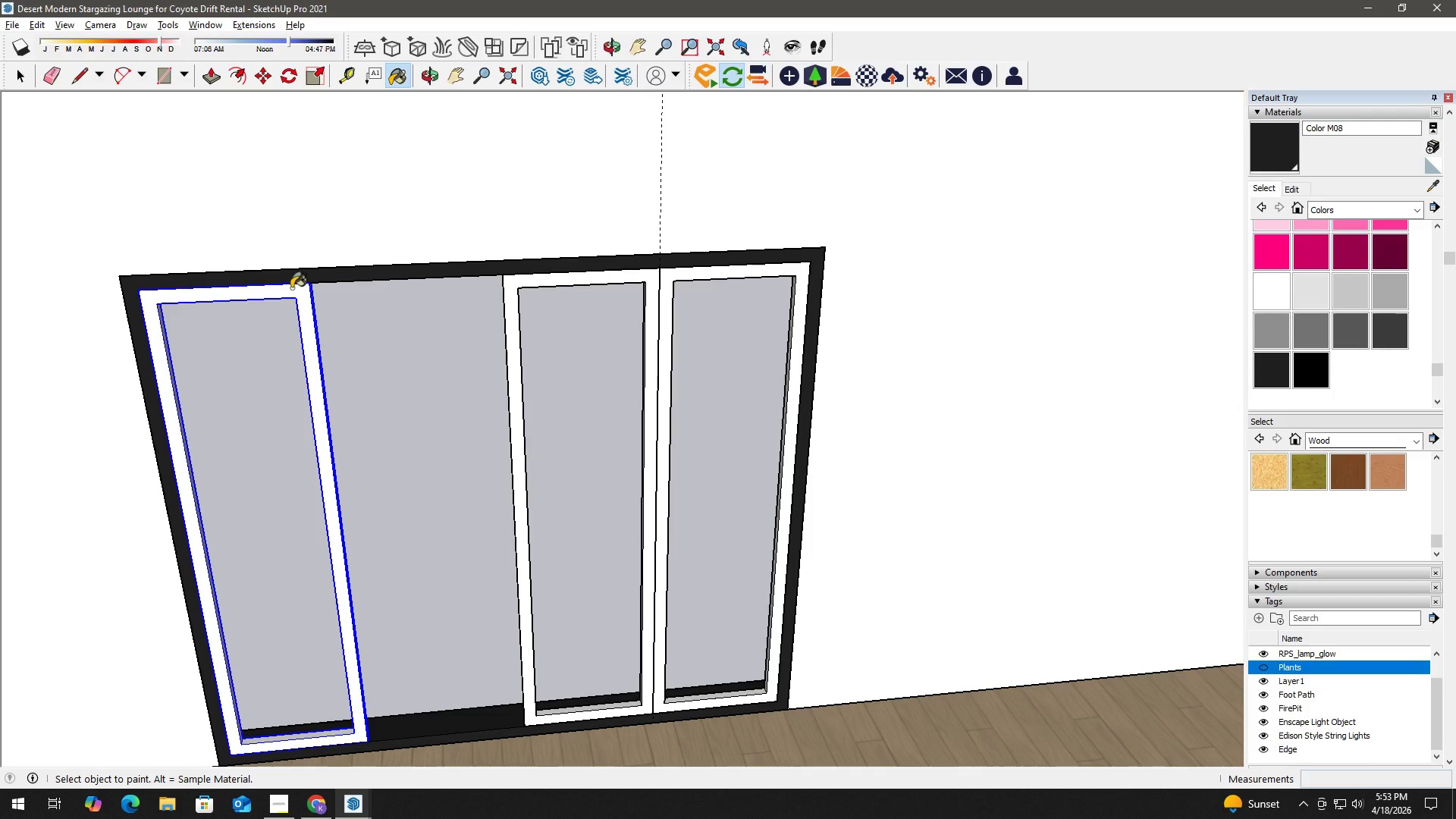 
key(Alt+AltLeft)
 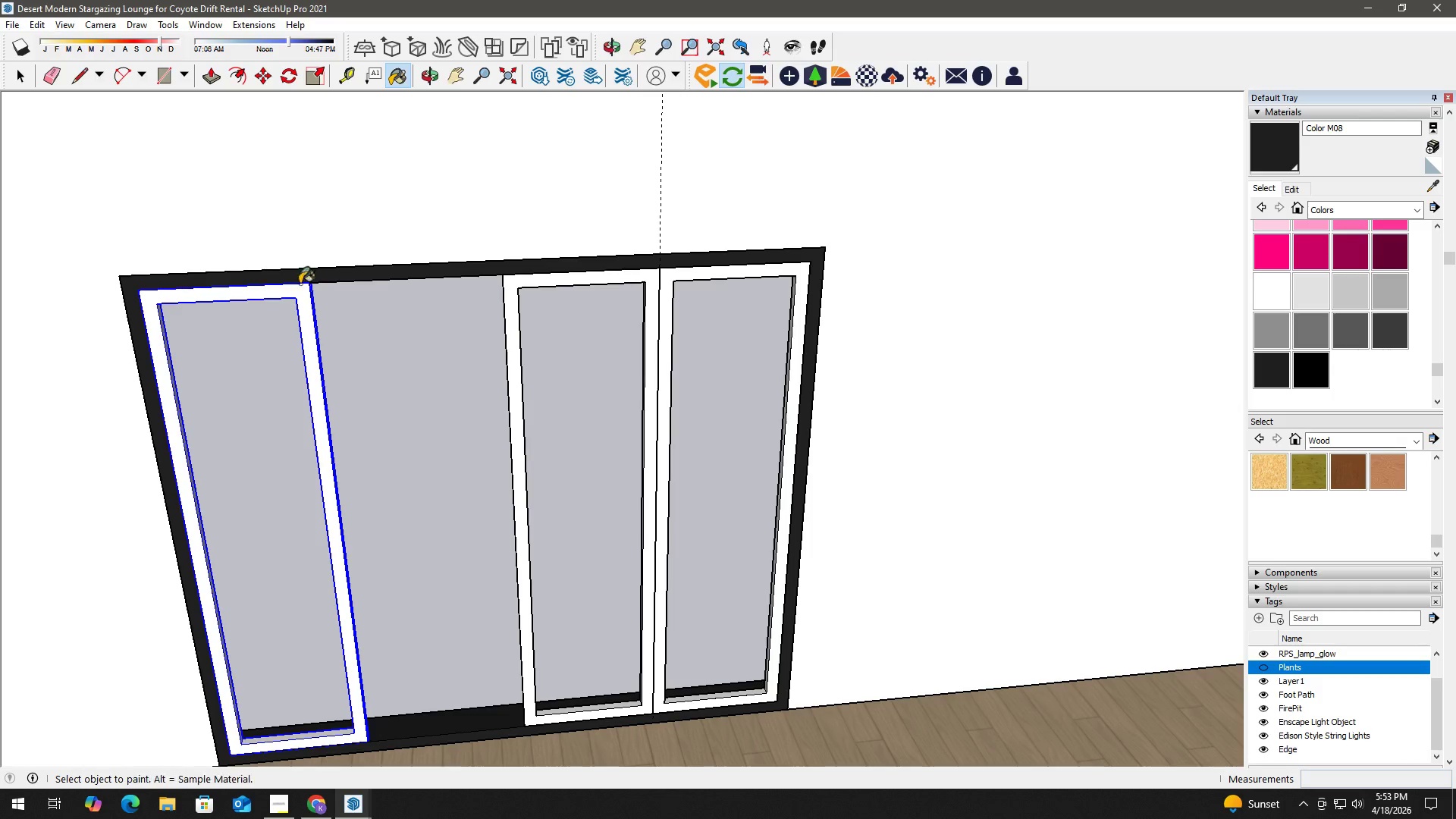 
hold_key(key=AltLeft, duration=0.34)
left_click([311, 275])
 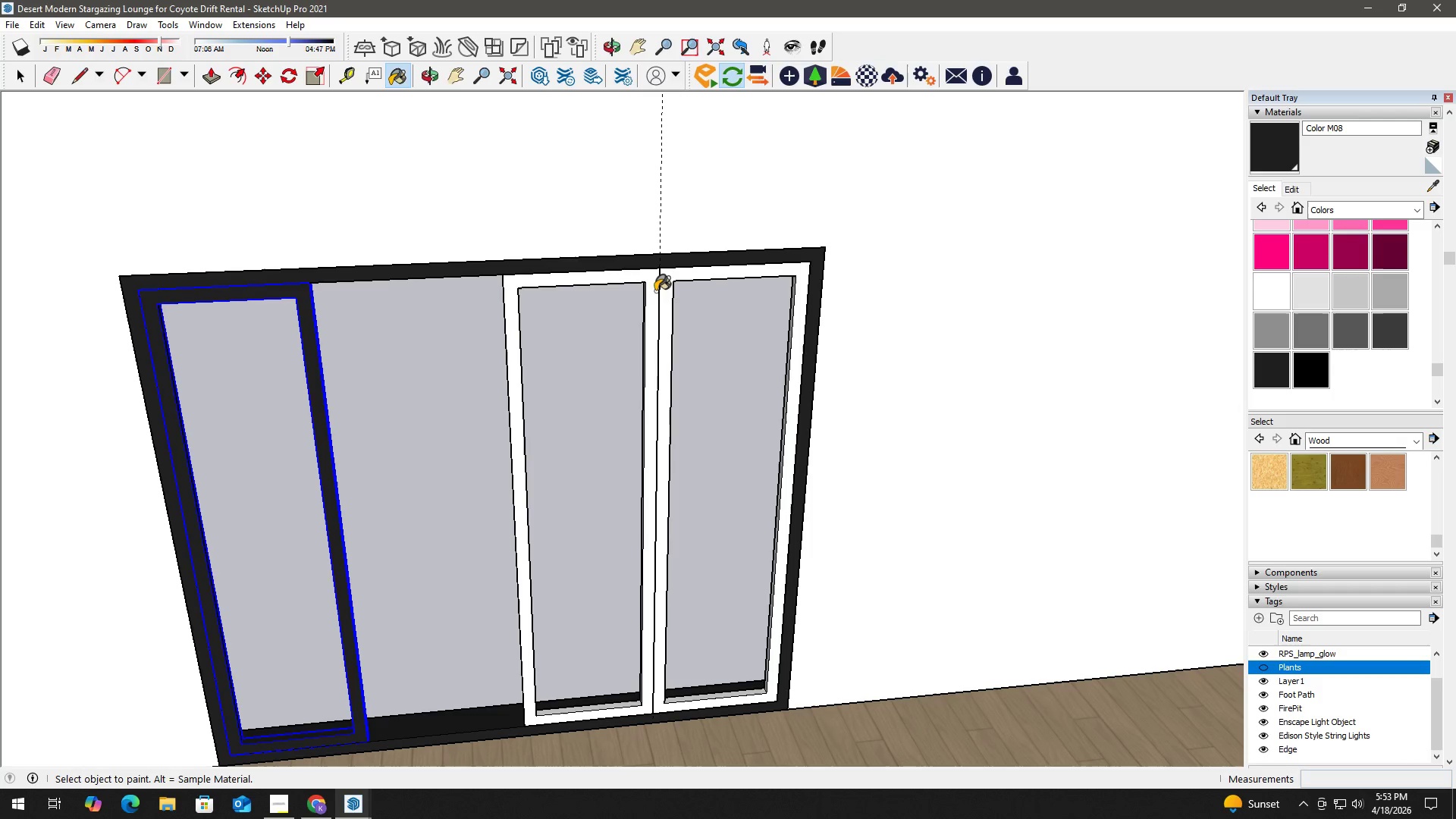 
left_click([664, 286])
 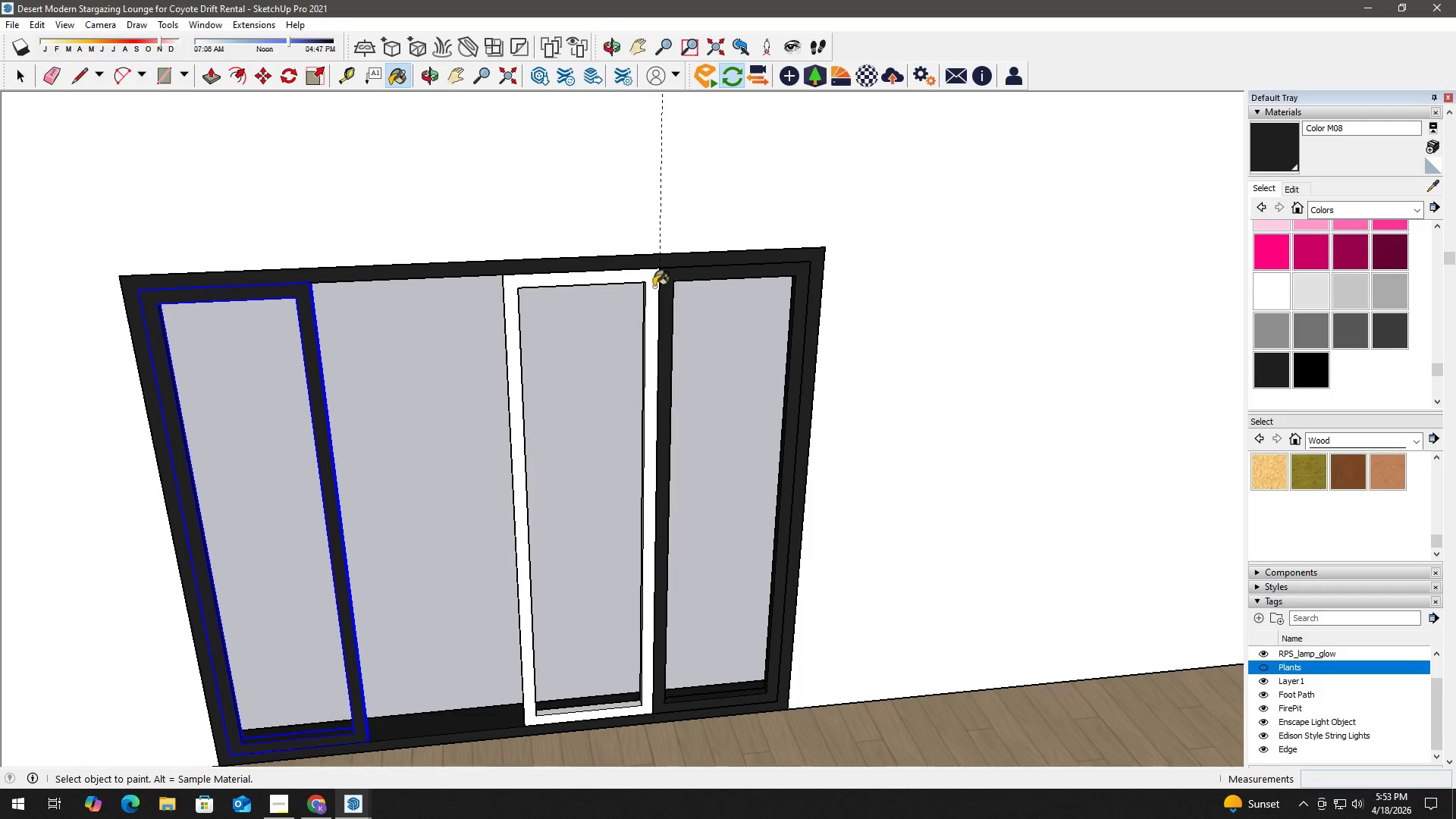 
key(Space)
 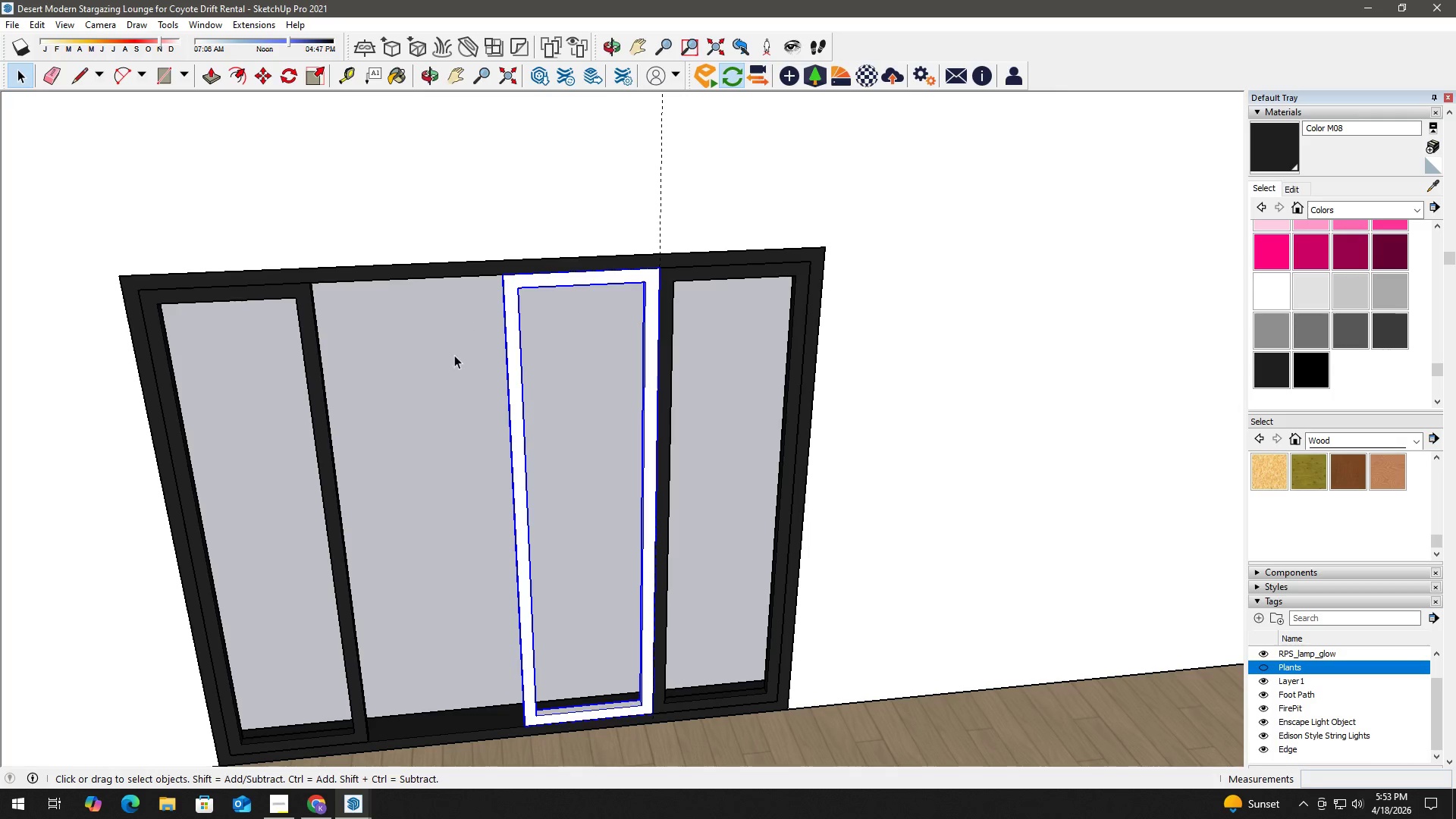 
key(Delete)
 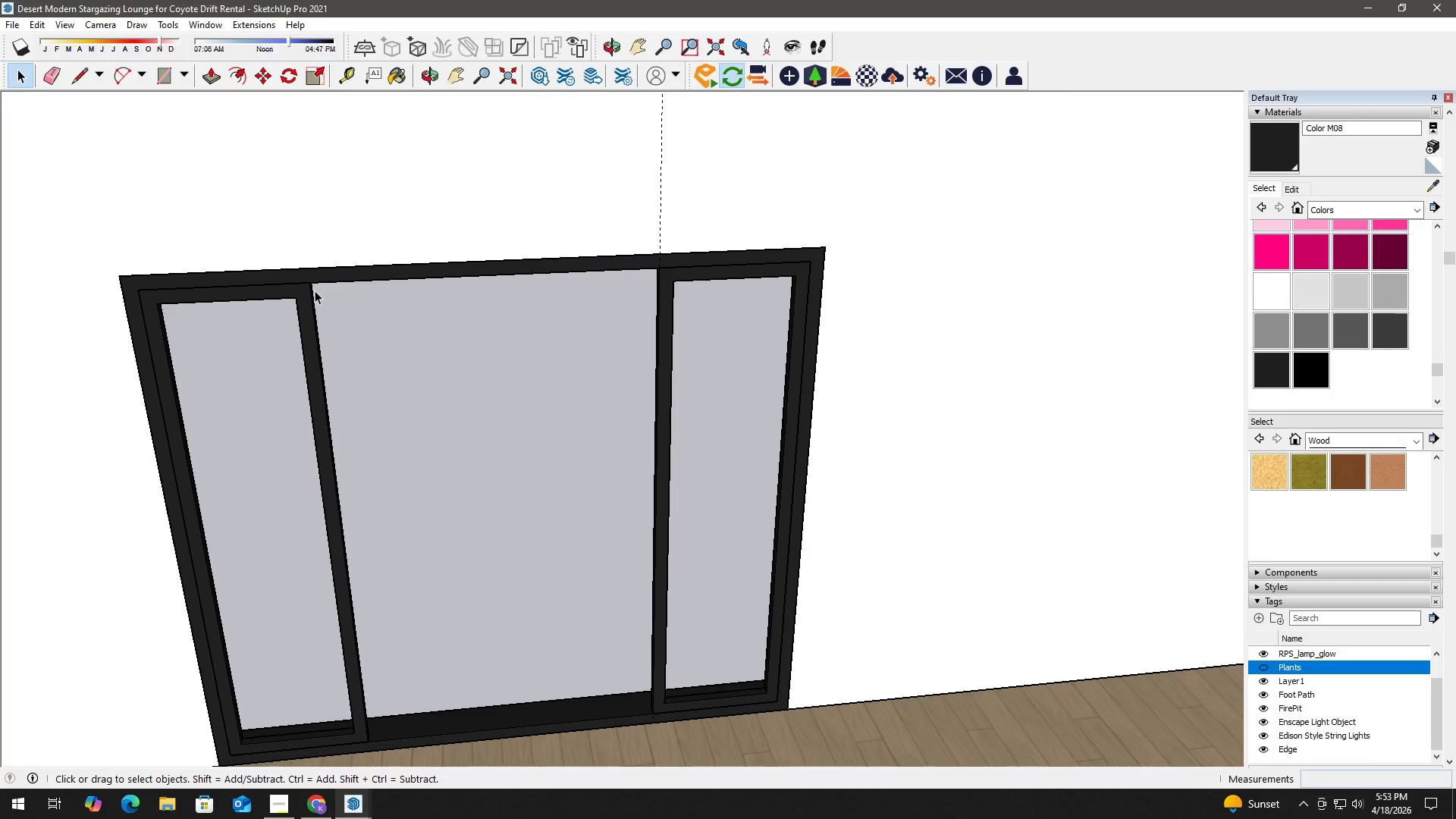 
key(R)
 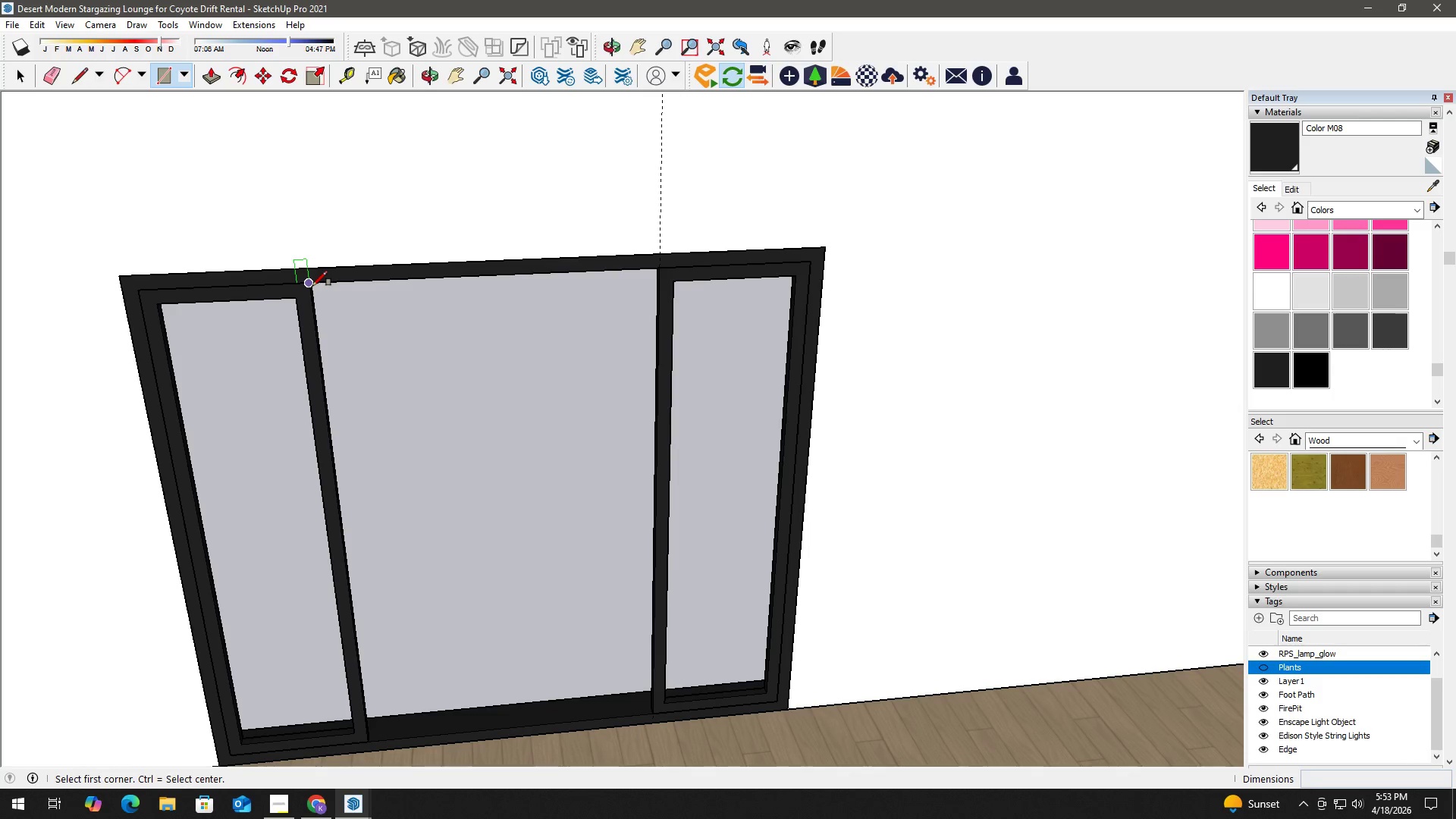 
left_click_drag(start_coordinate=[312, 286], to_coordinate=[314, 290])
 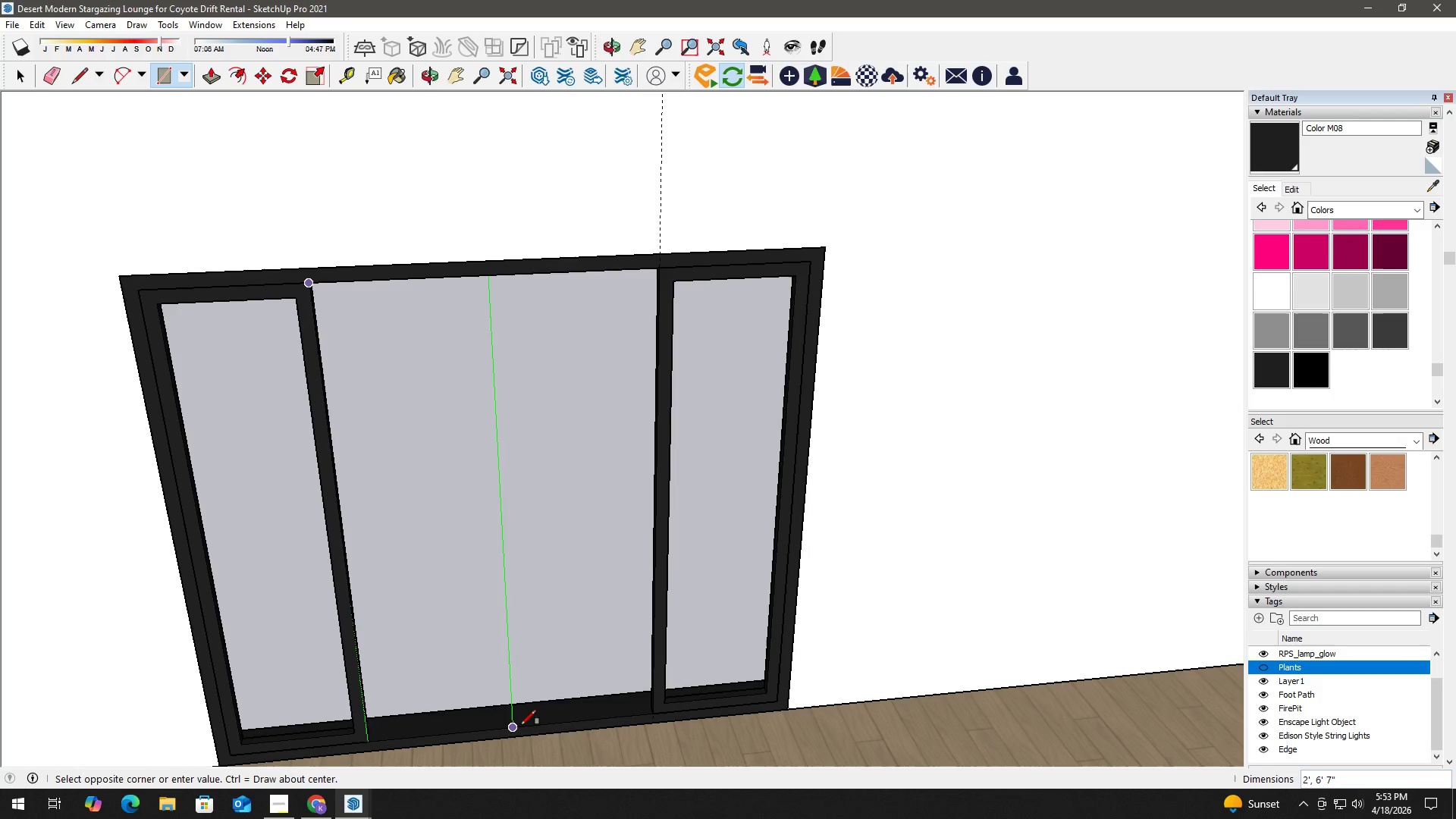 
key(Space)
 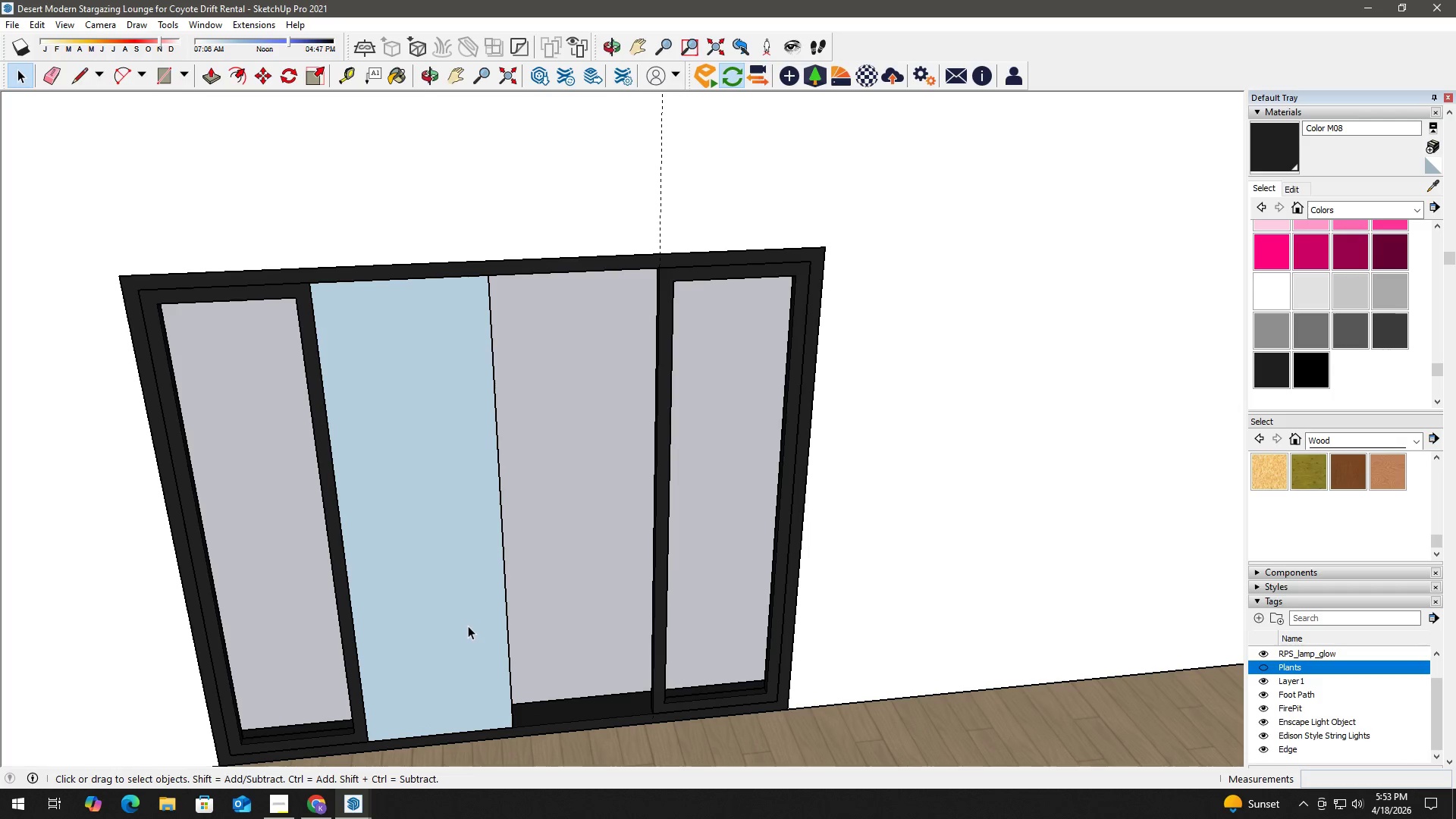 
double_click([468, 626])
 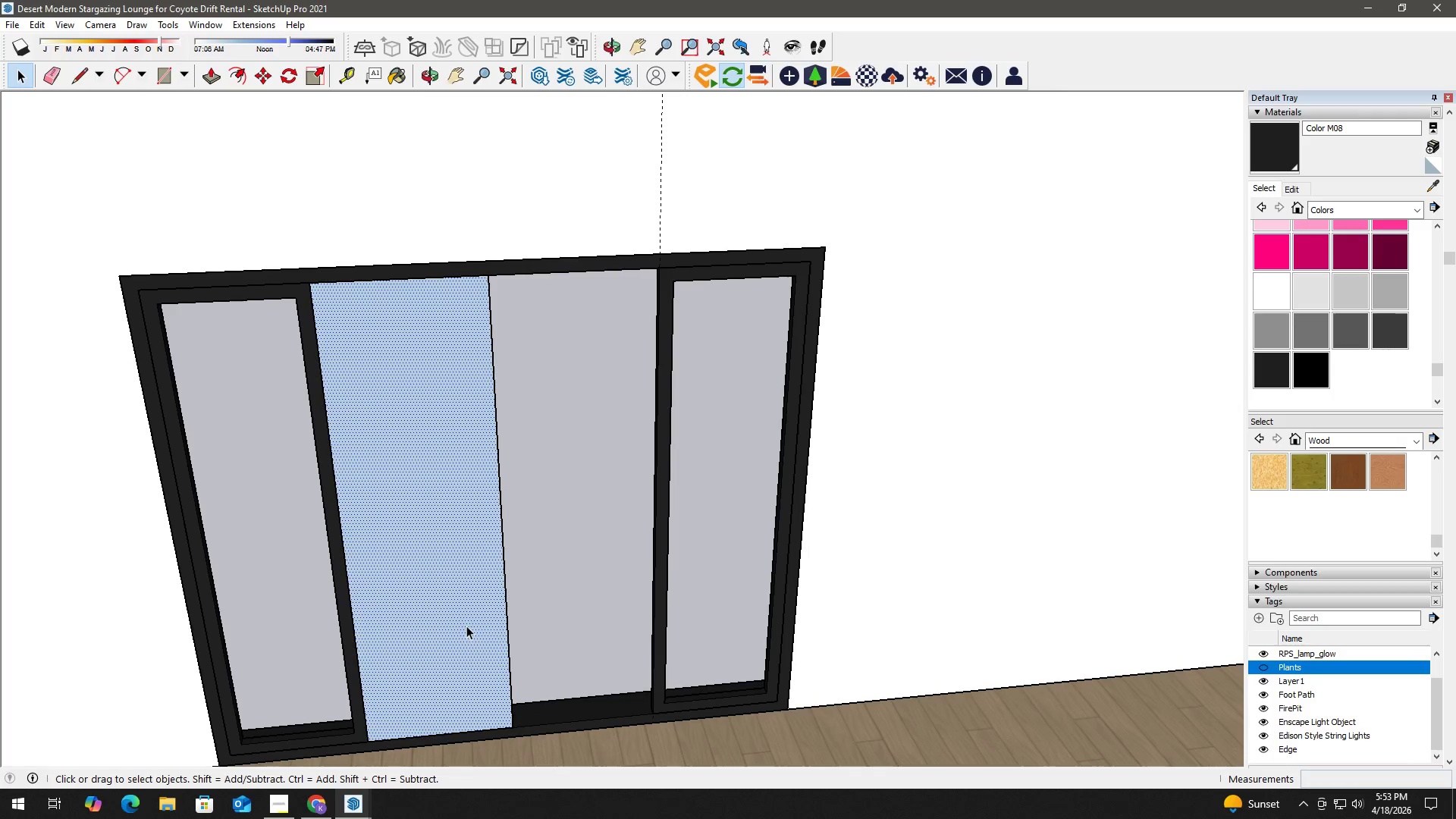 
key(F)
 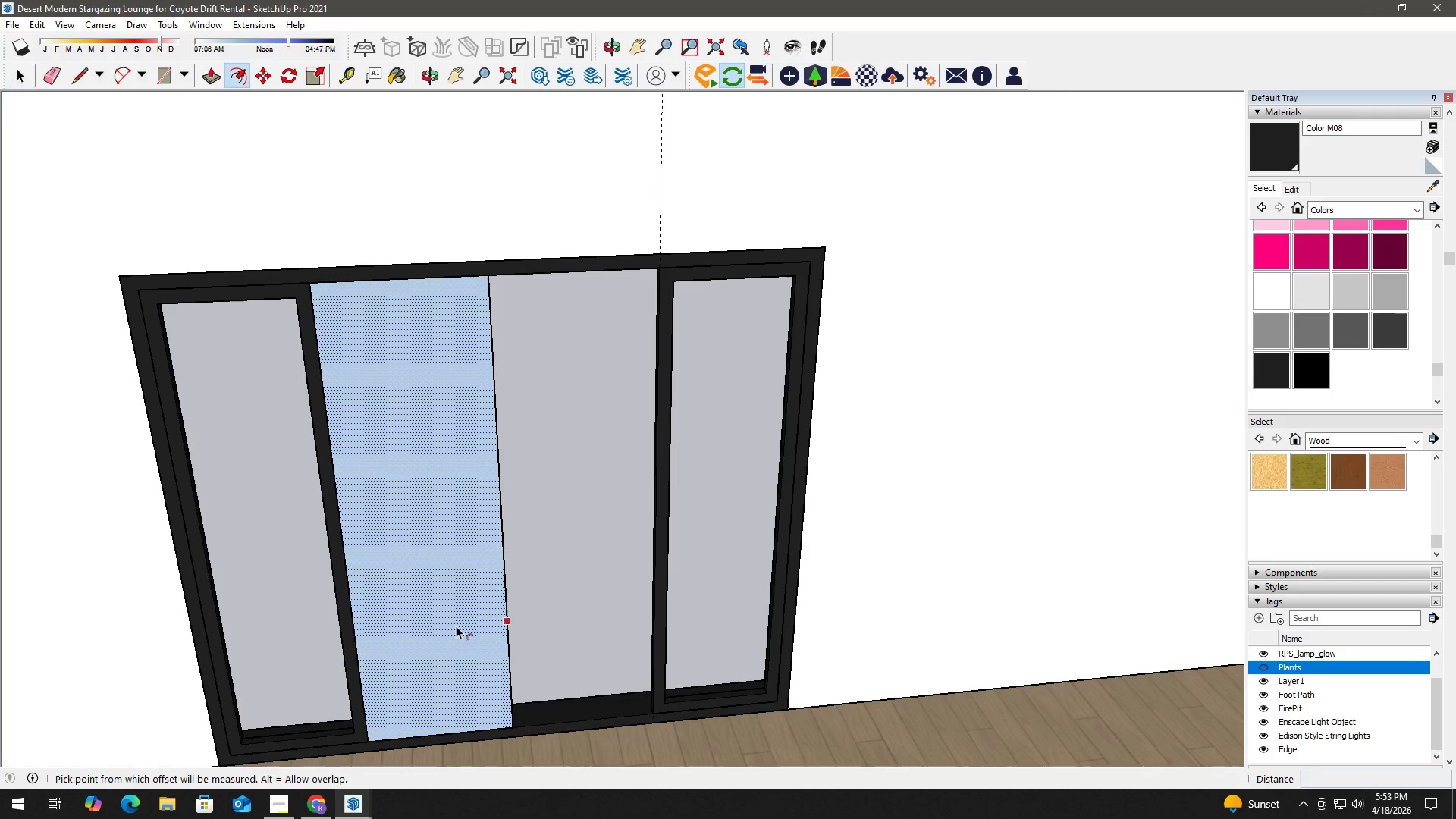 
left_click([453, 625])
 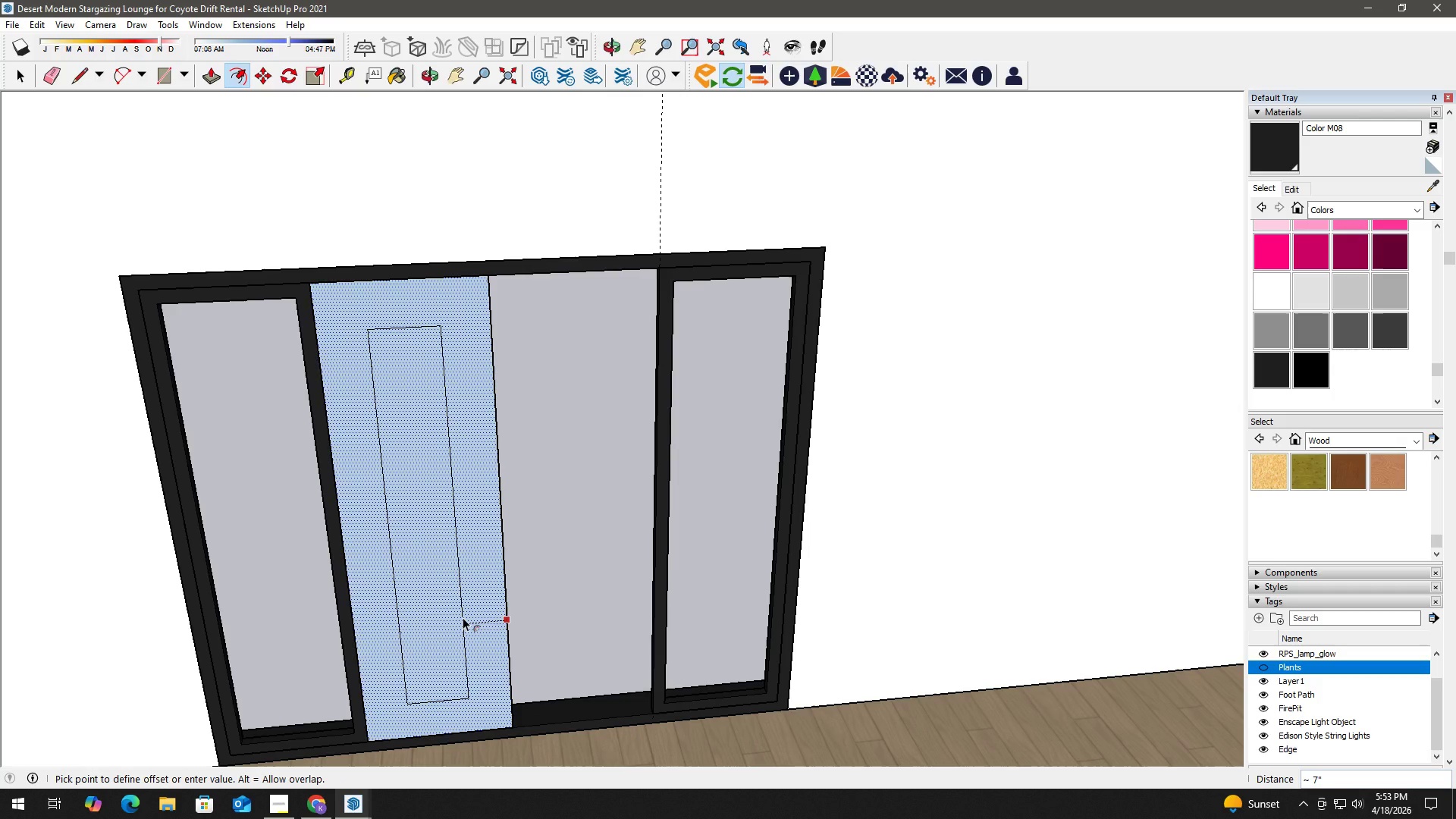 
key(NumpadDecimal)
 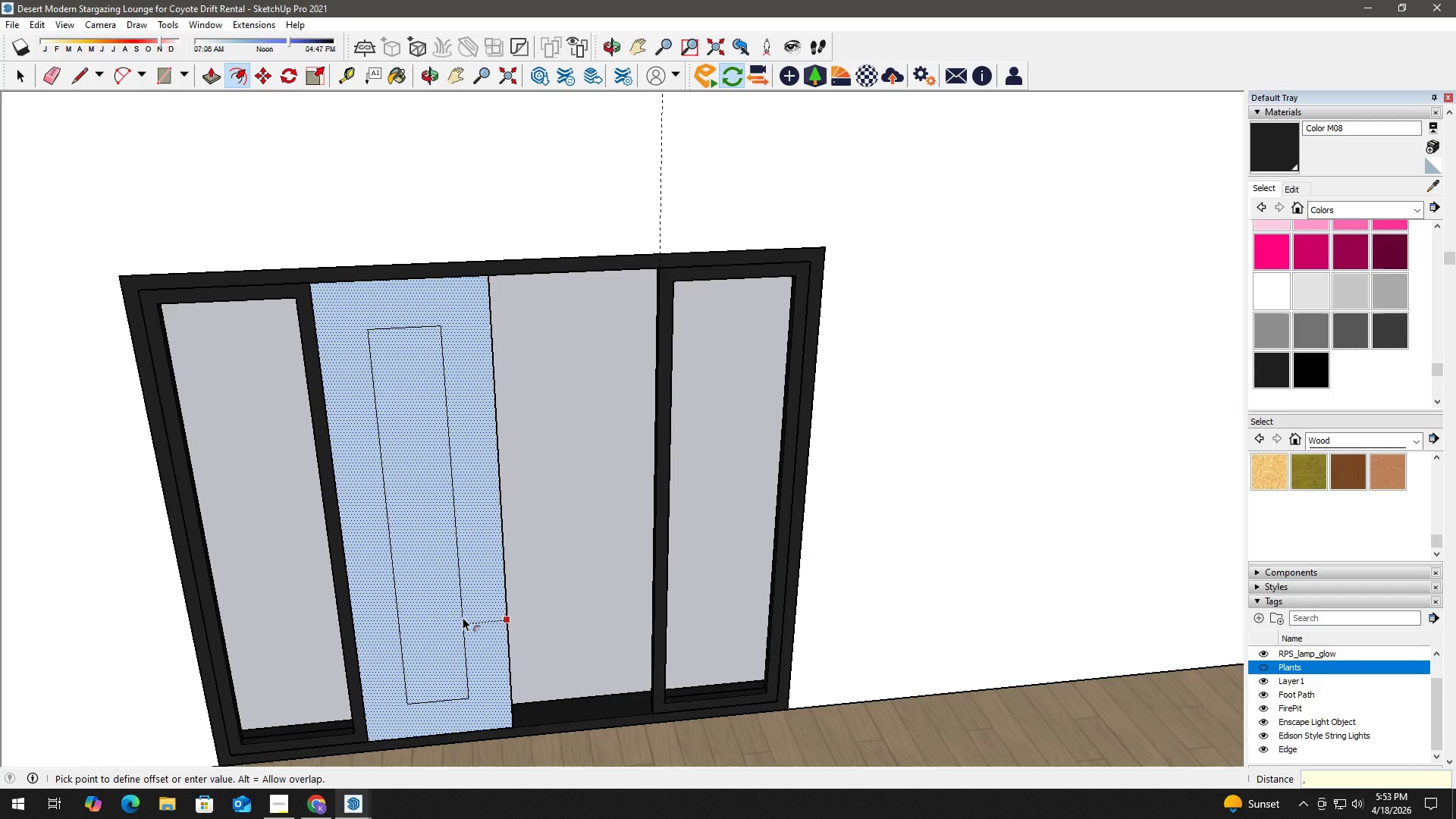 
key(Backspace)
 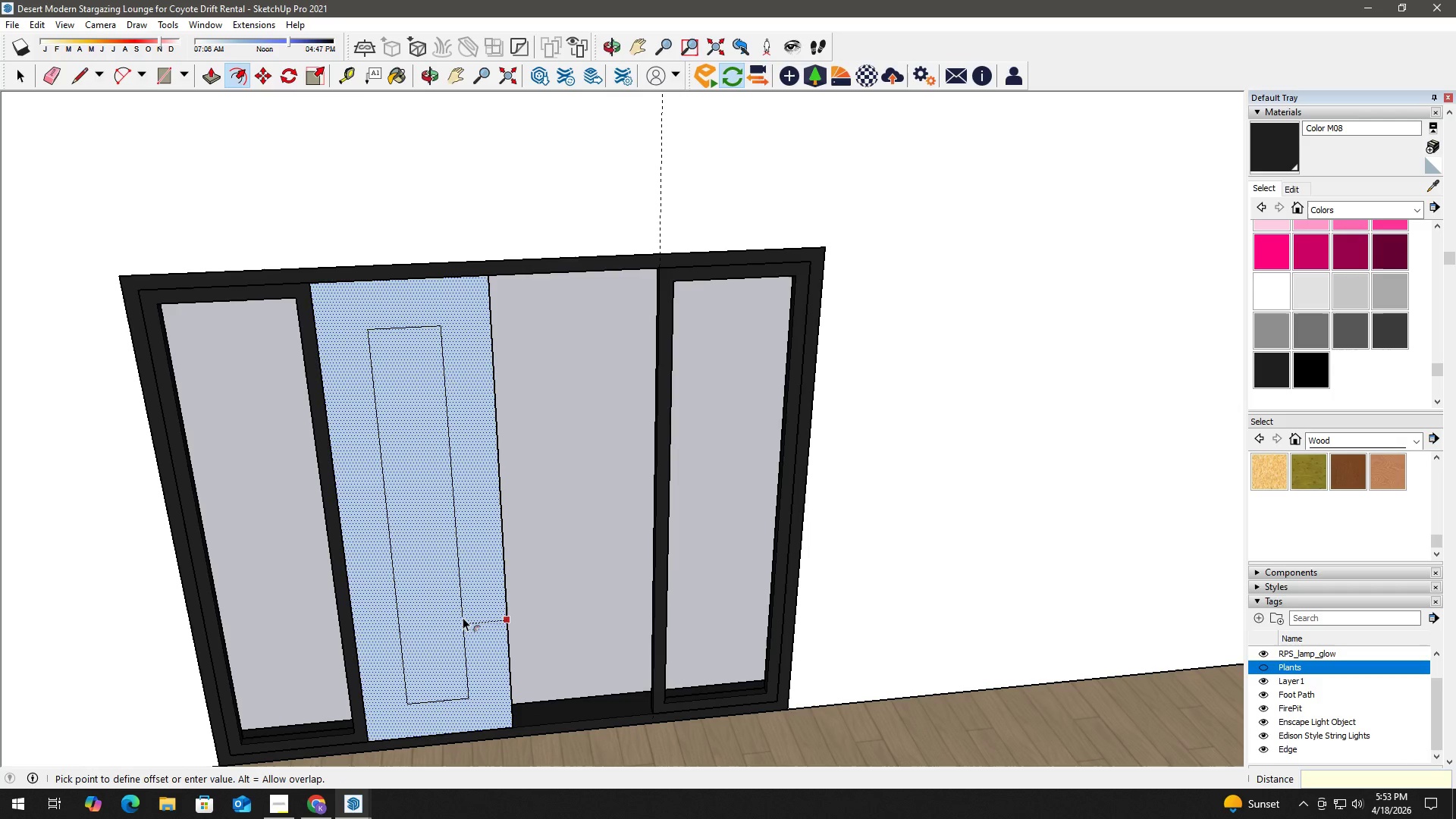 
key(Backspace)
 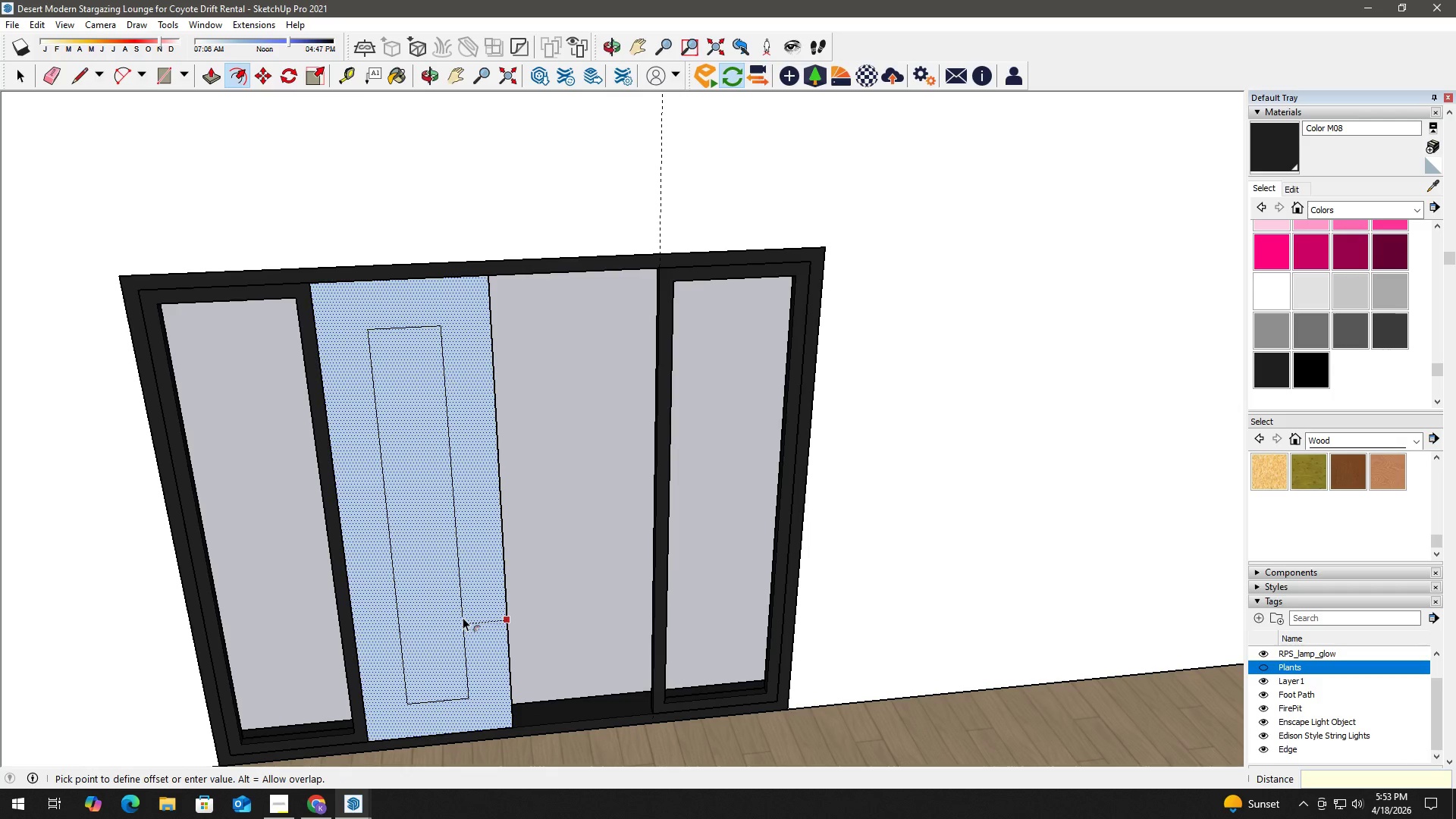 
key(Numpad2)
 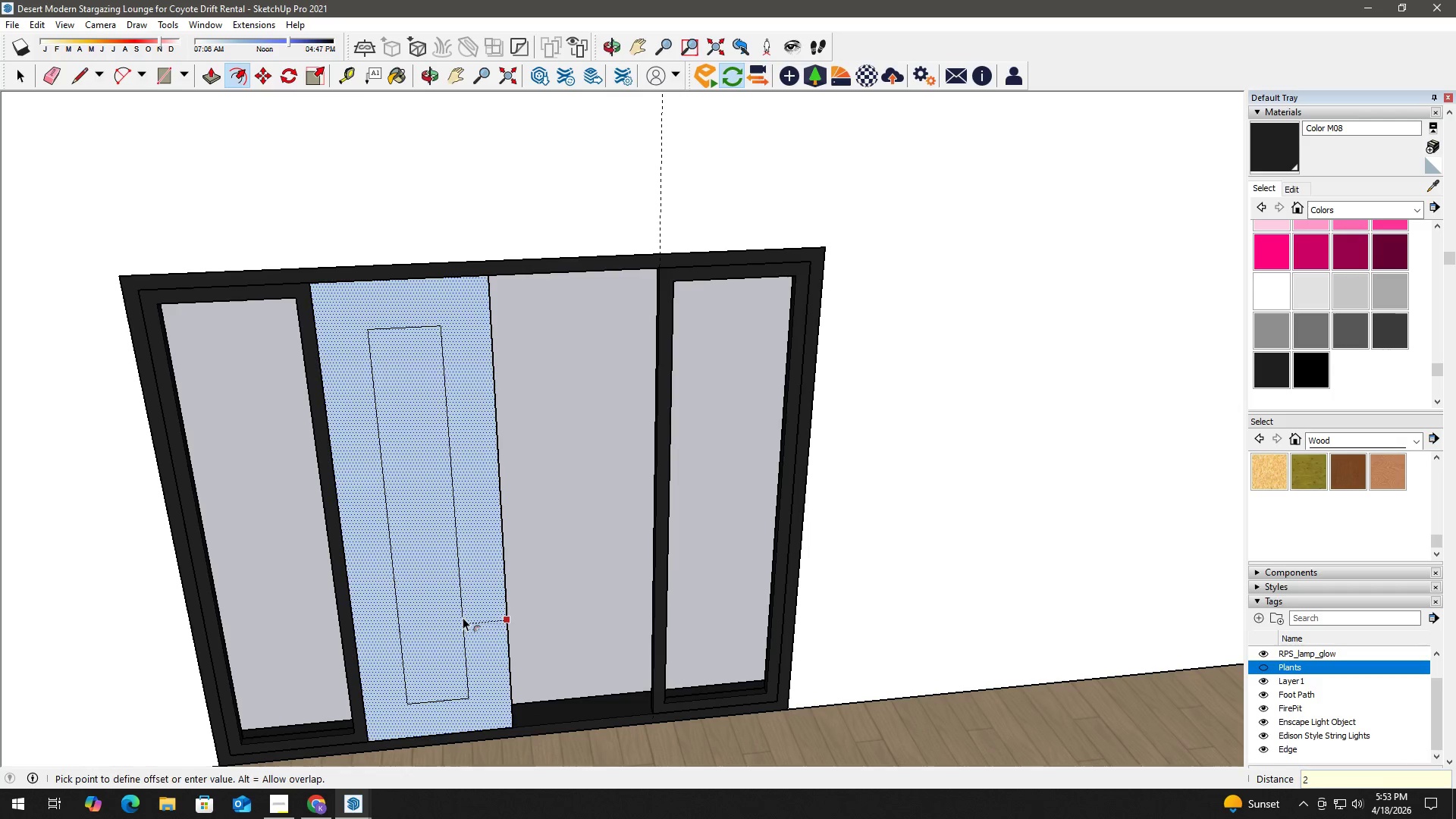 
key(NumpadEnter)
 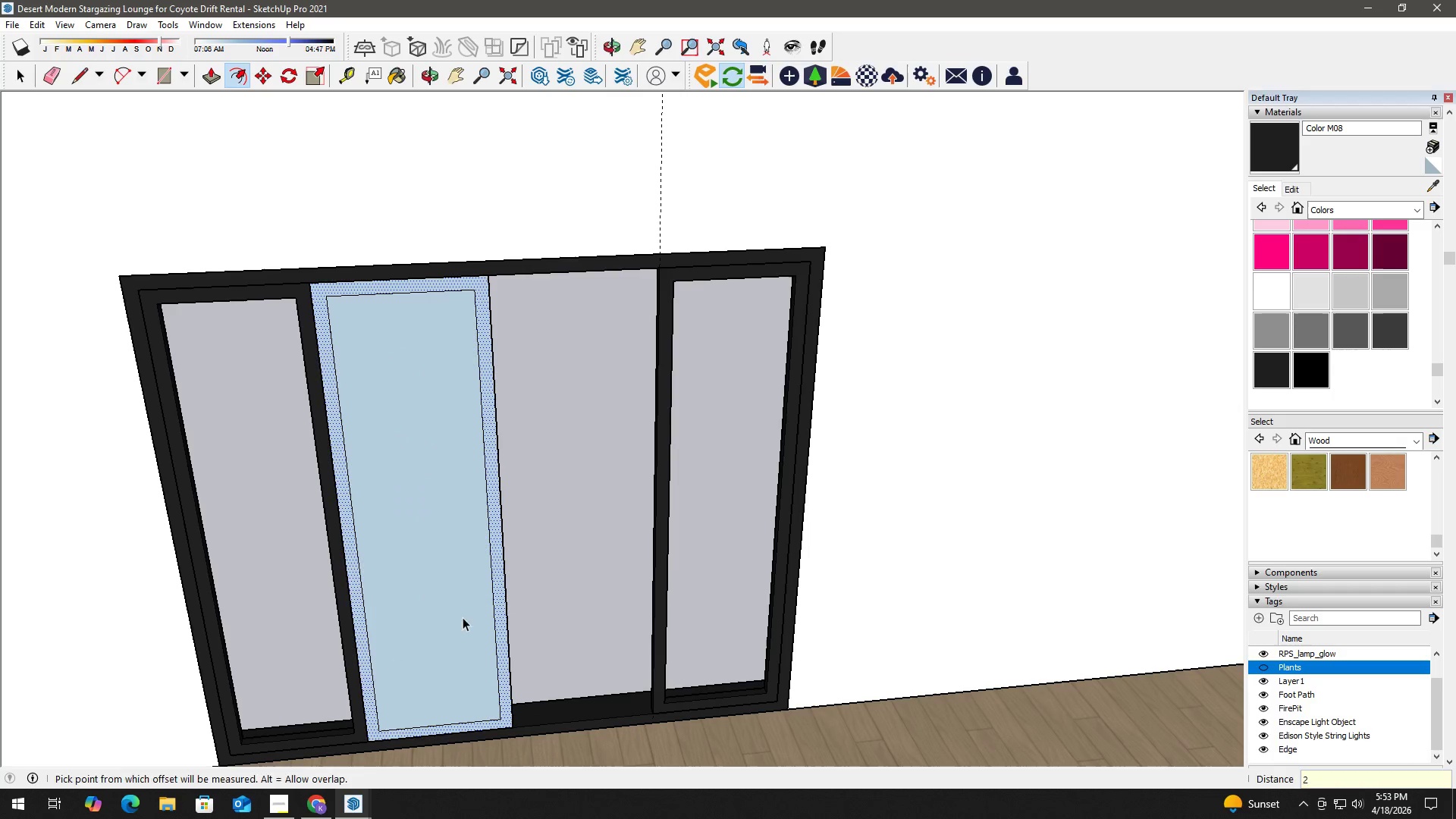 
key(Space)
 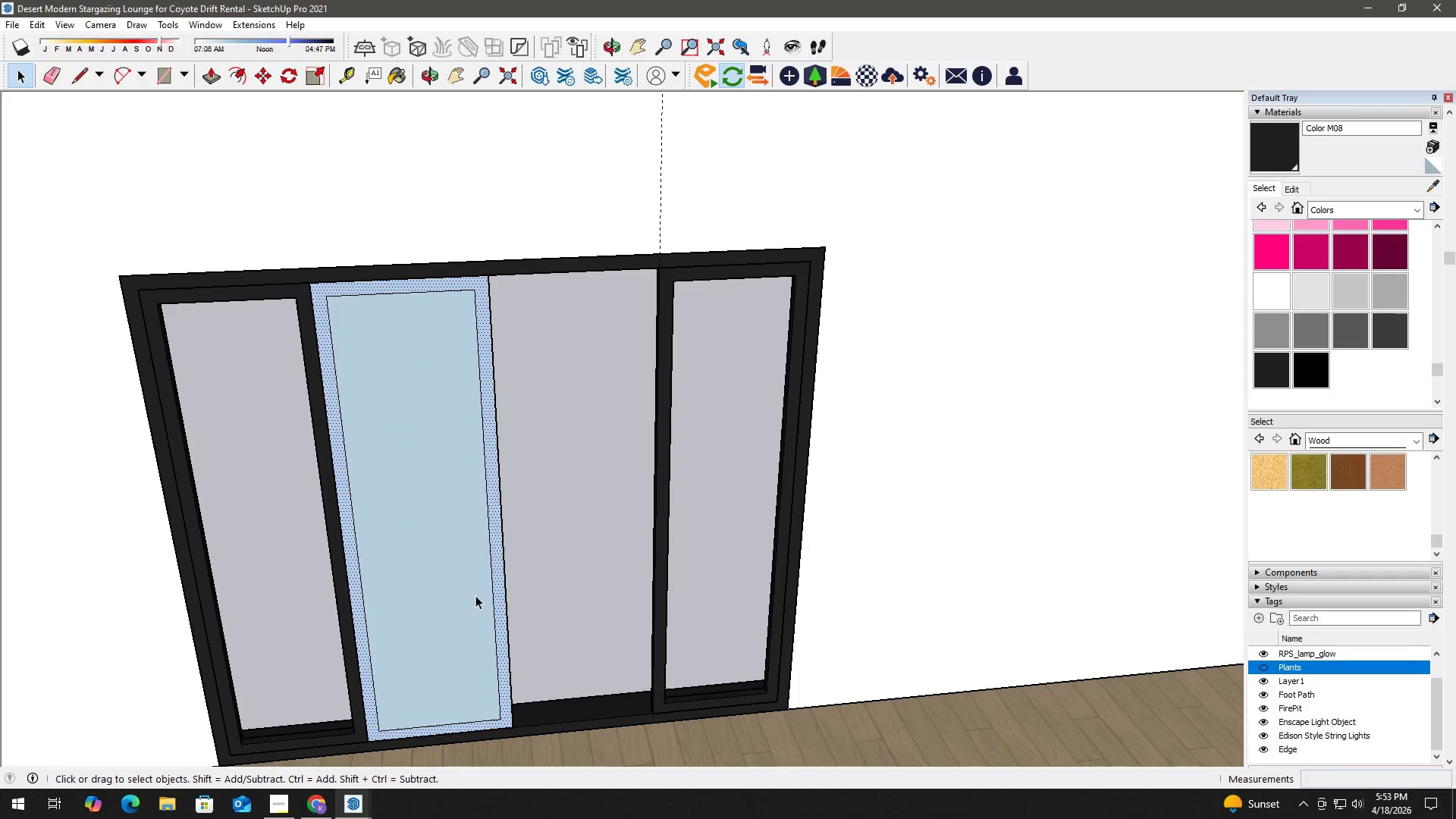 
left_click([469, 583])
 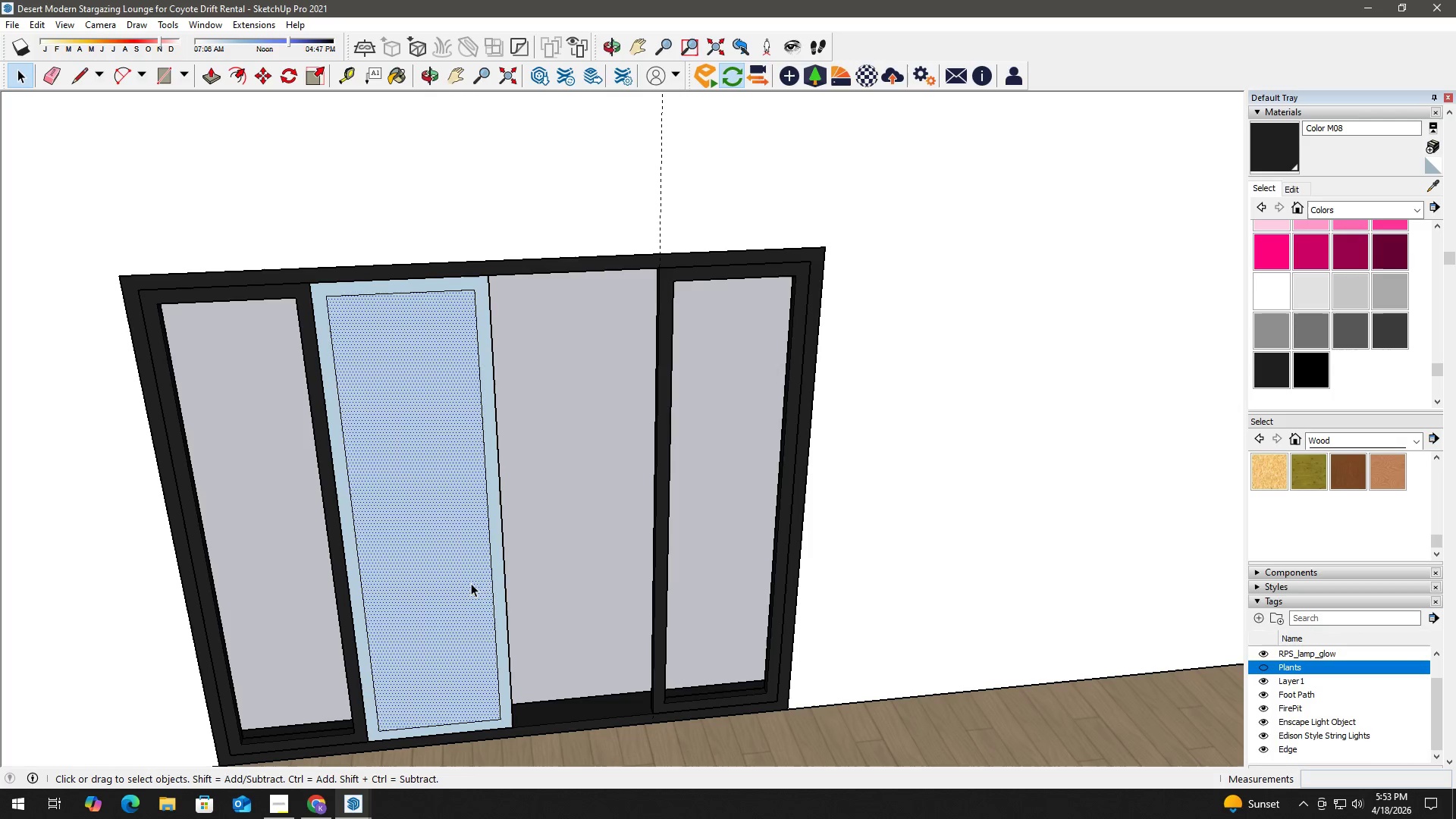 
key(Delete)
 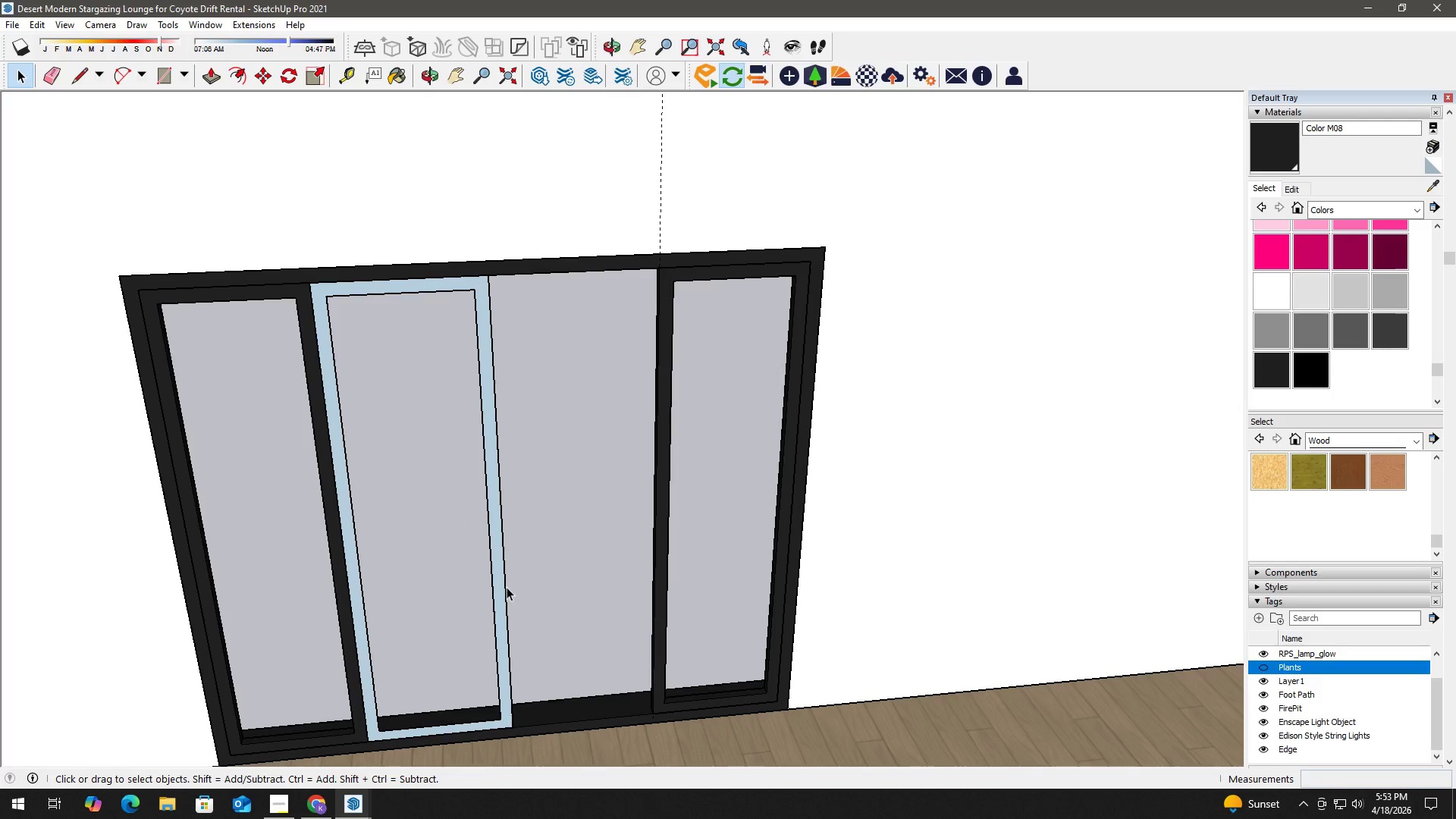 
left_click([503, 588])
 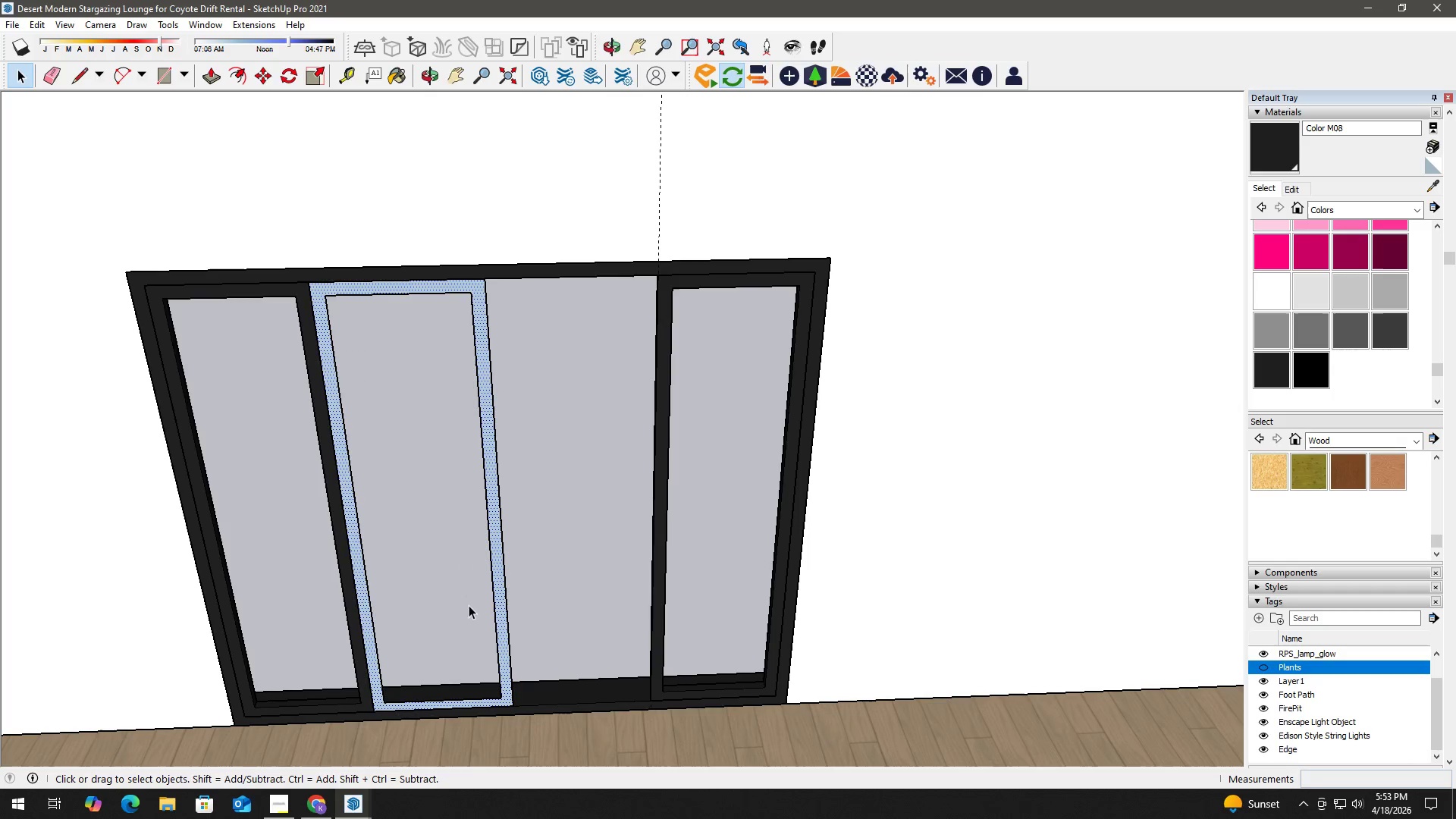 
key(P)
 